 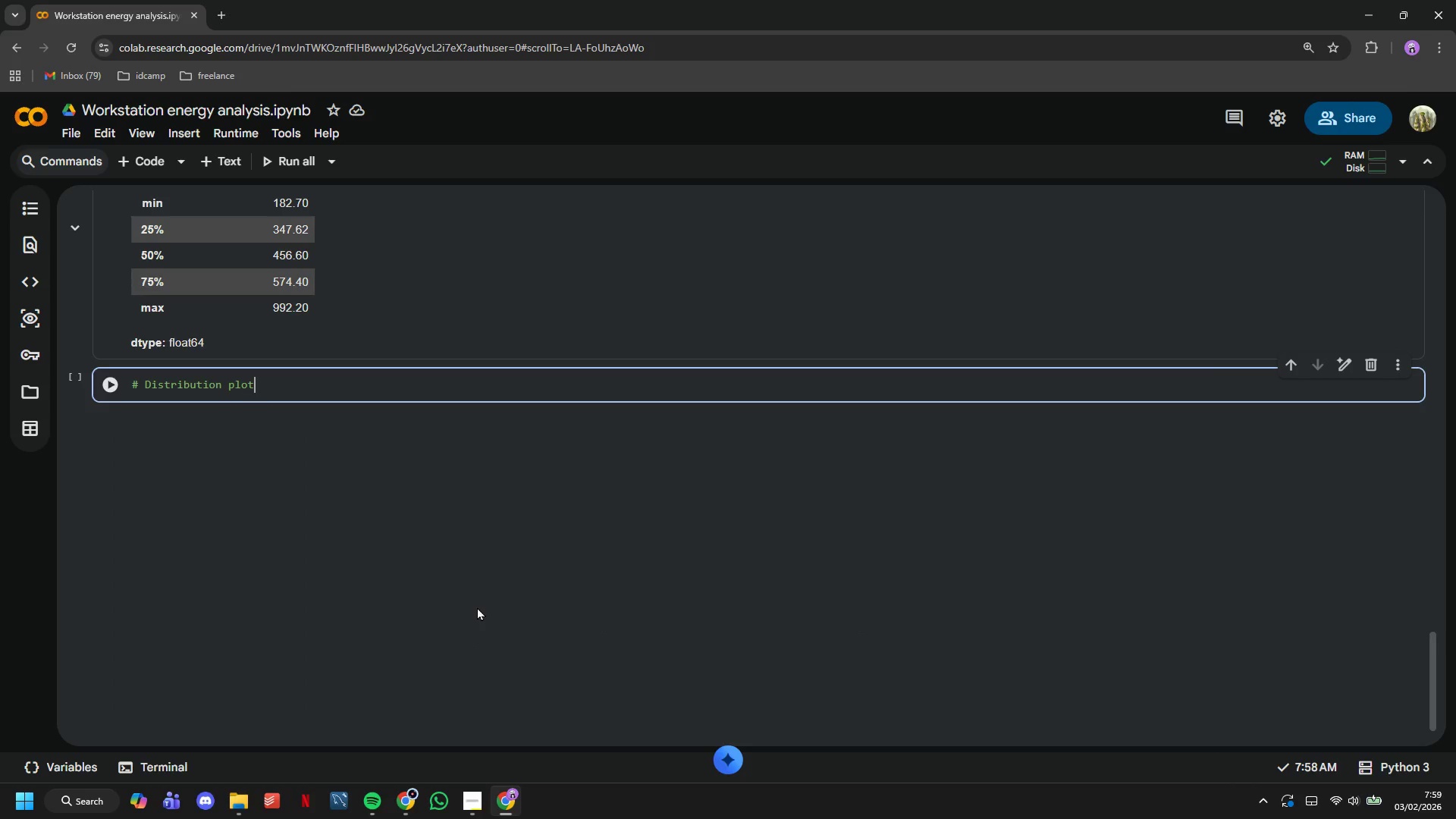 
key(Enter)
 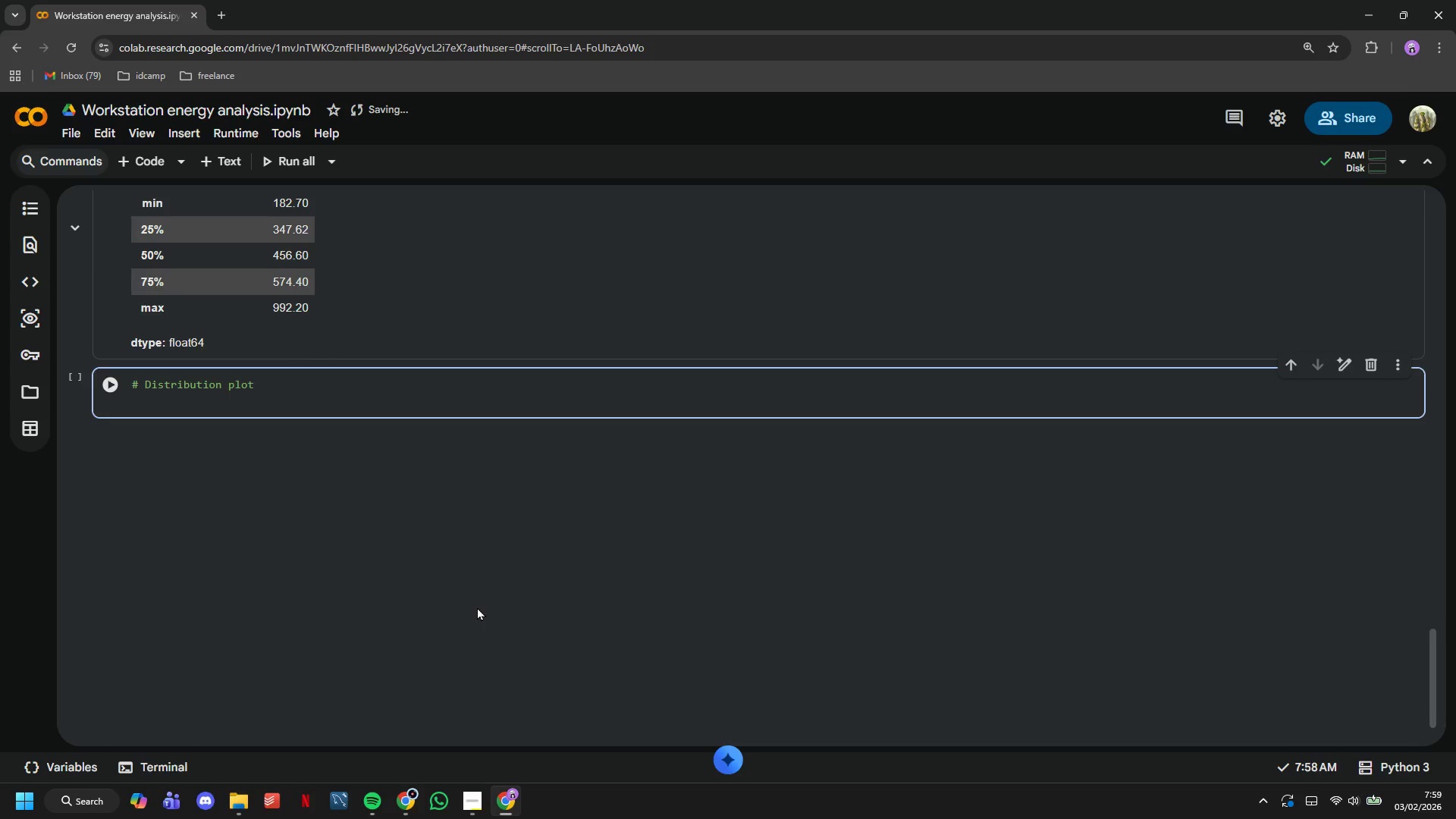 
type(fig, axes = plt.subplots(1, 2, figsize=(14,15)
 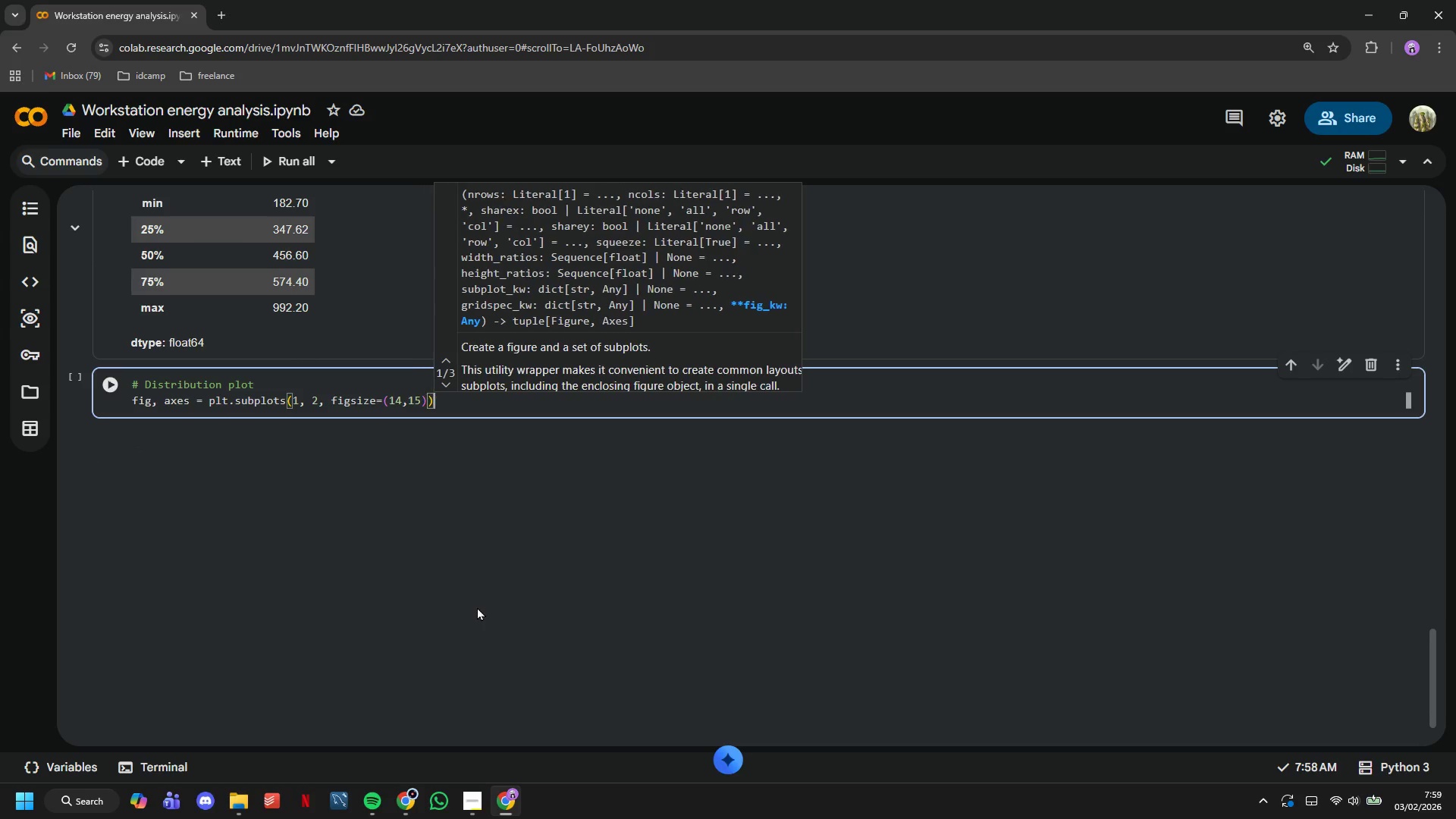 
 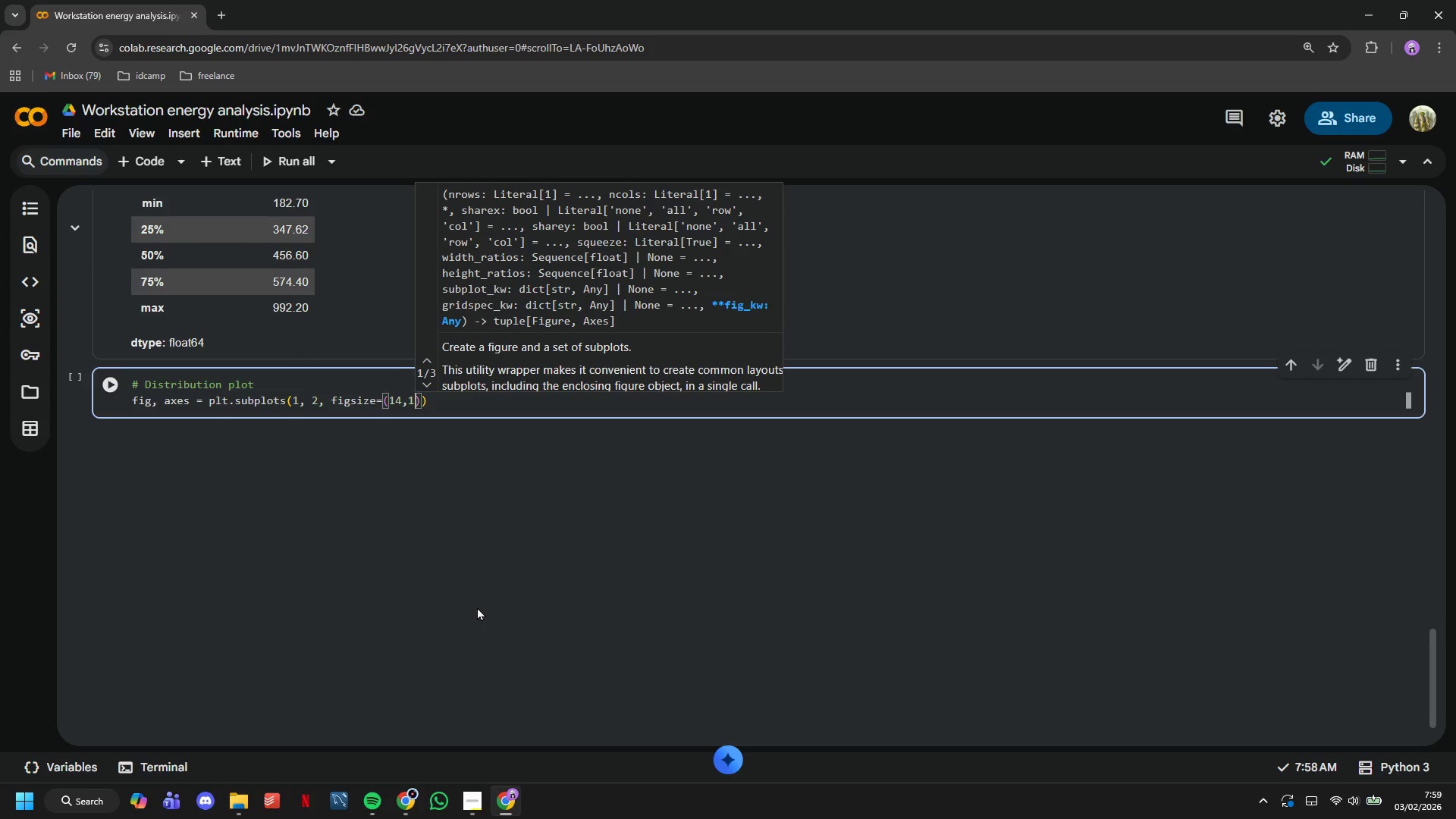 
key(ArrowRight)
 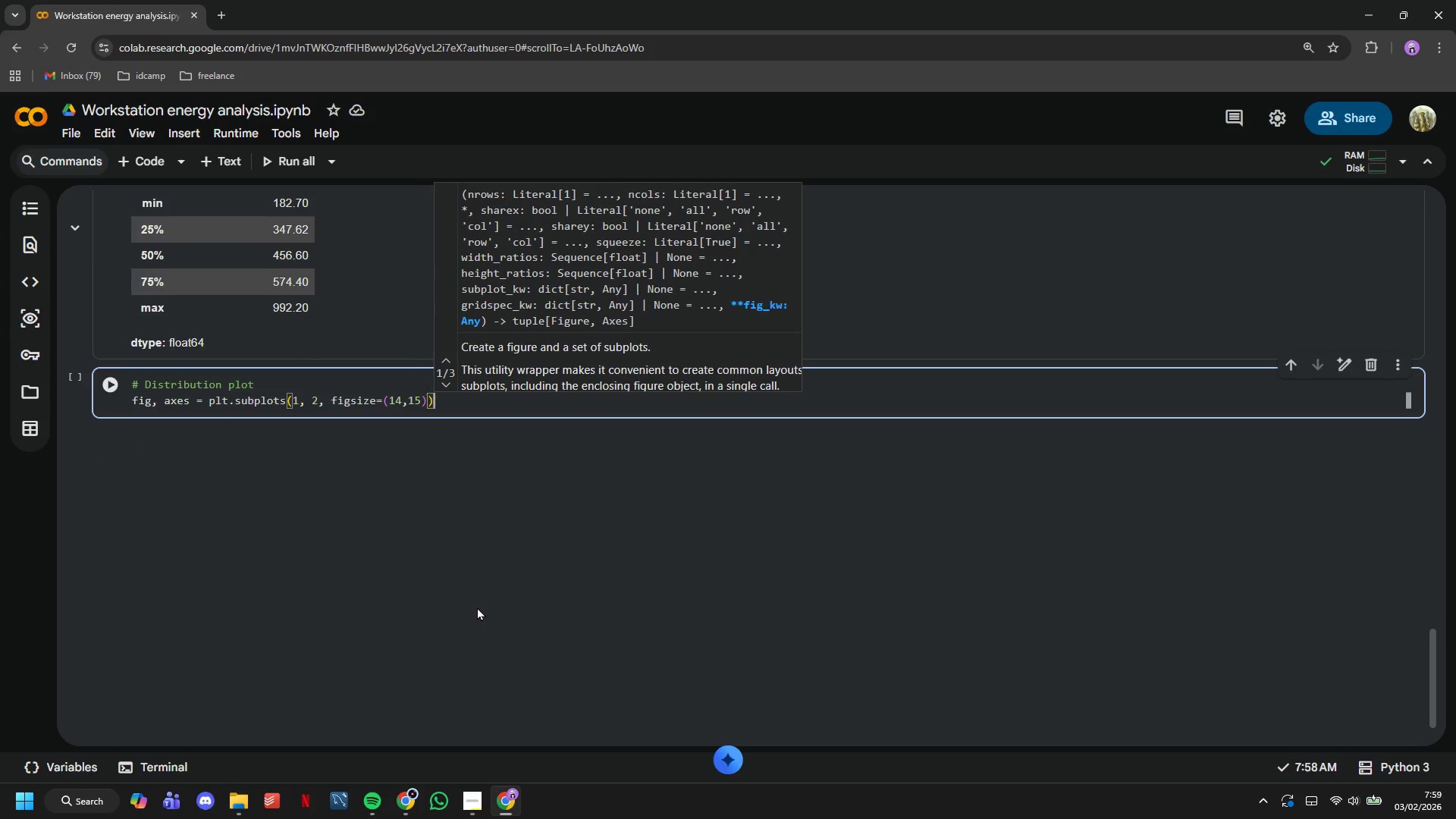 
key(ArrowRight)
 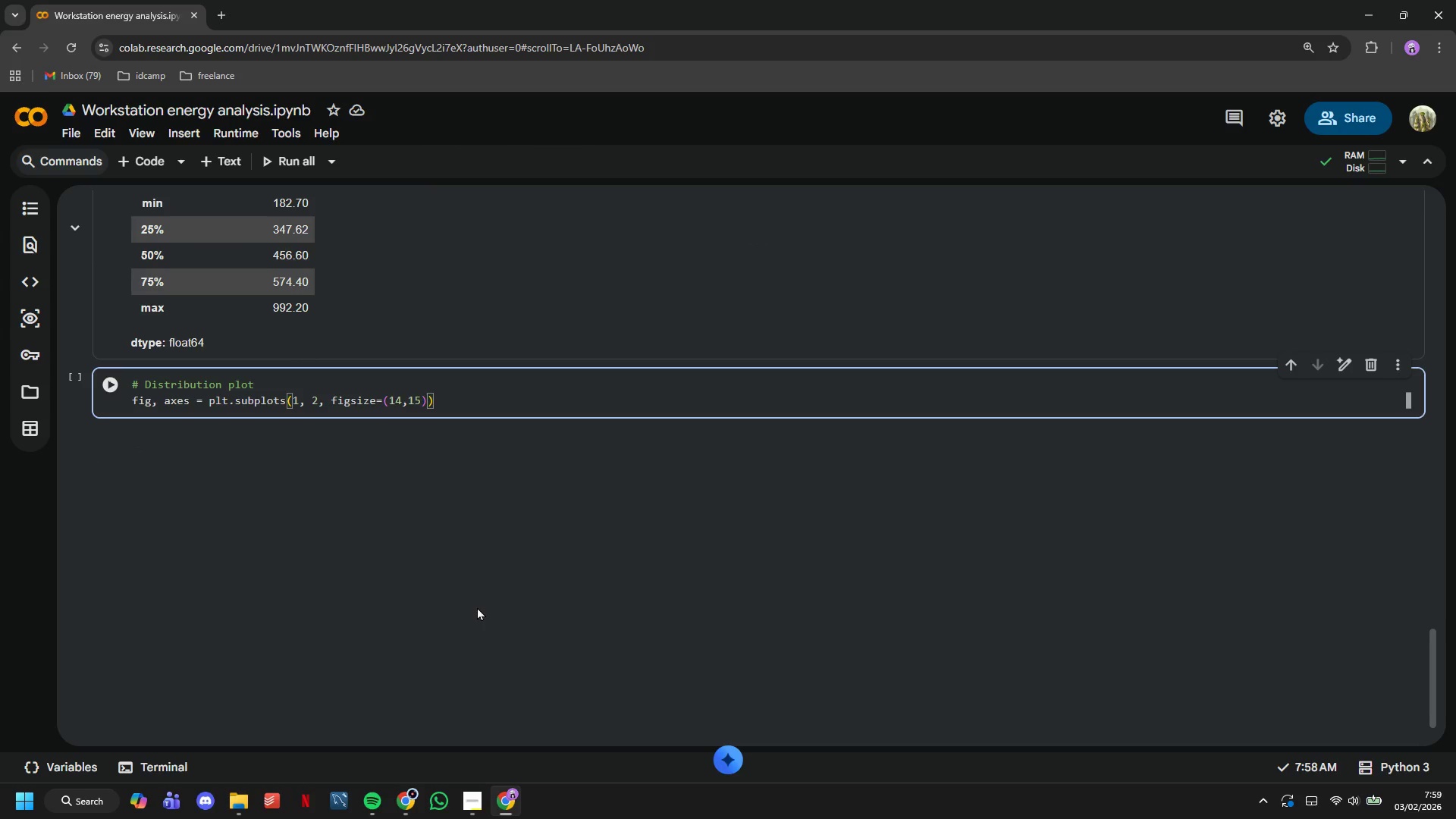 
key(Enter)
 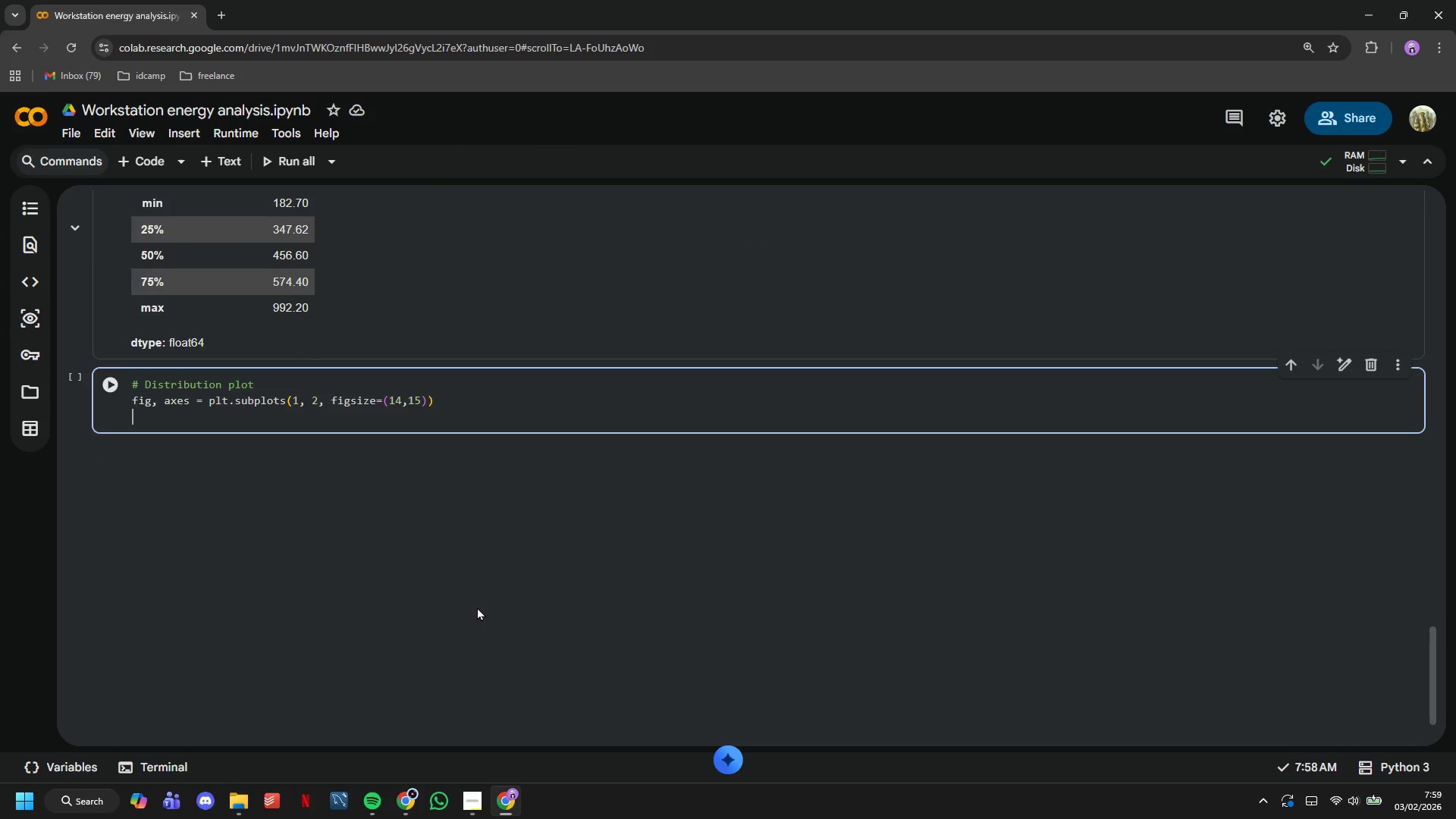 
key(Enter)
 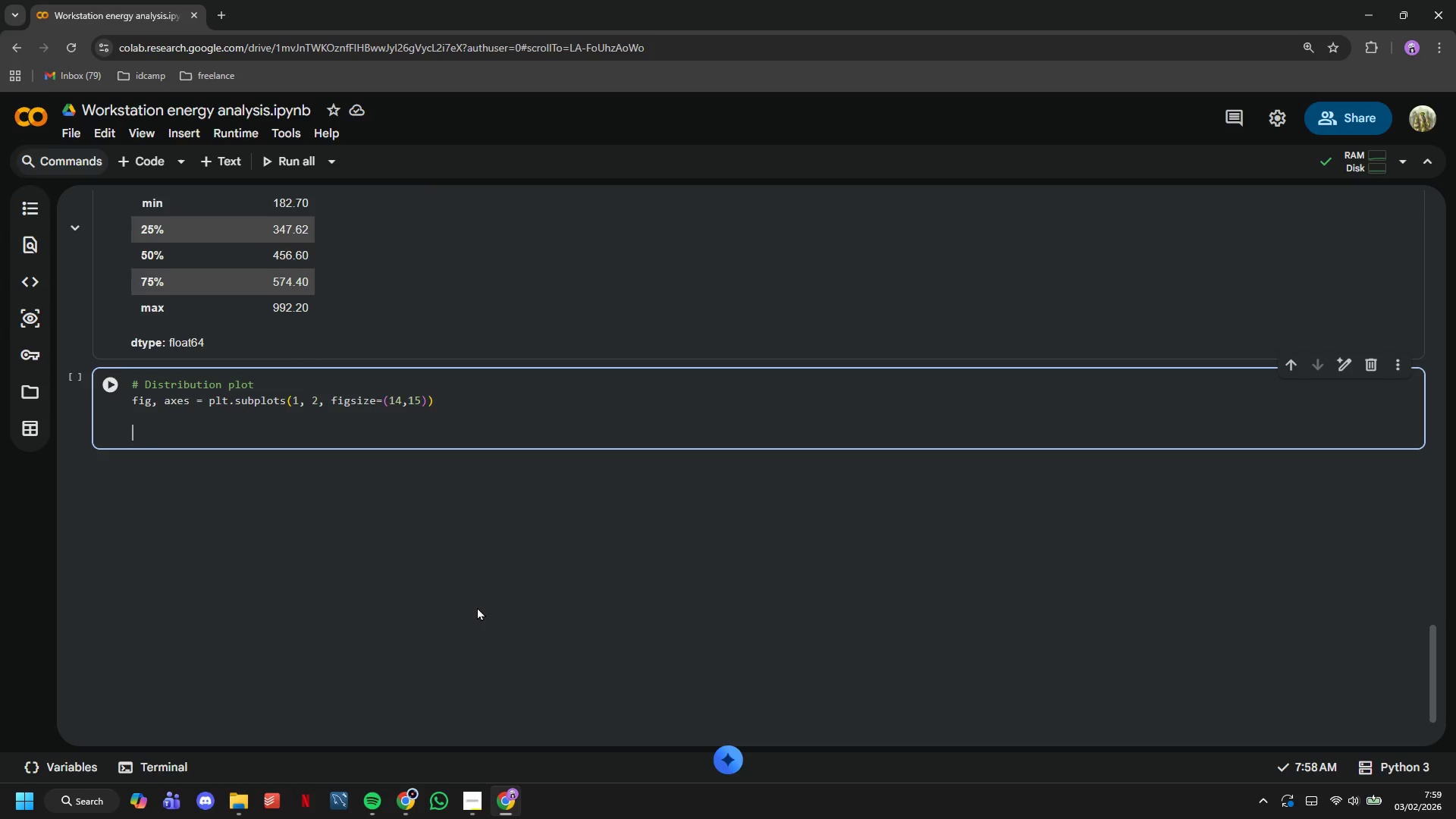 
type(# Histogram)
 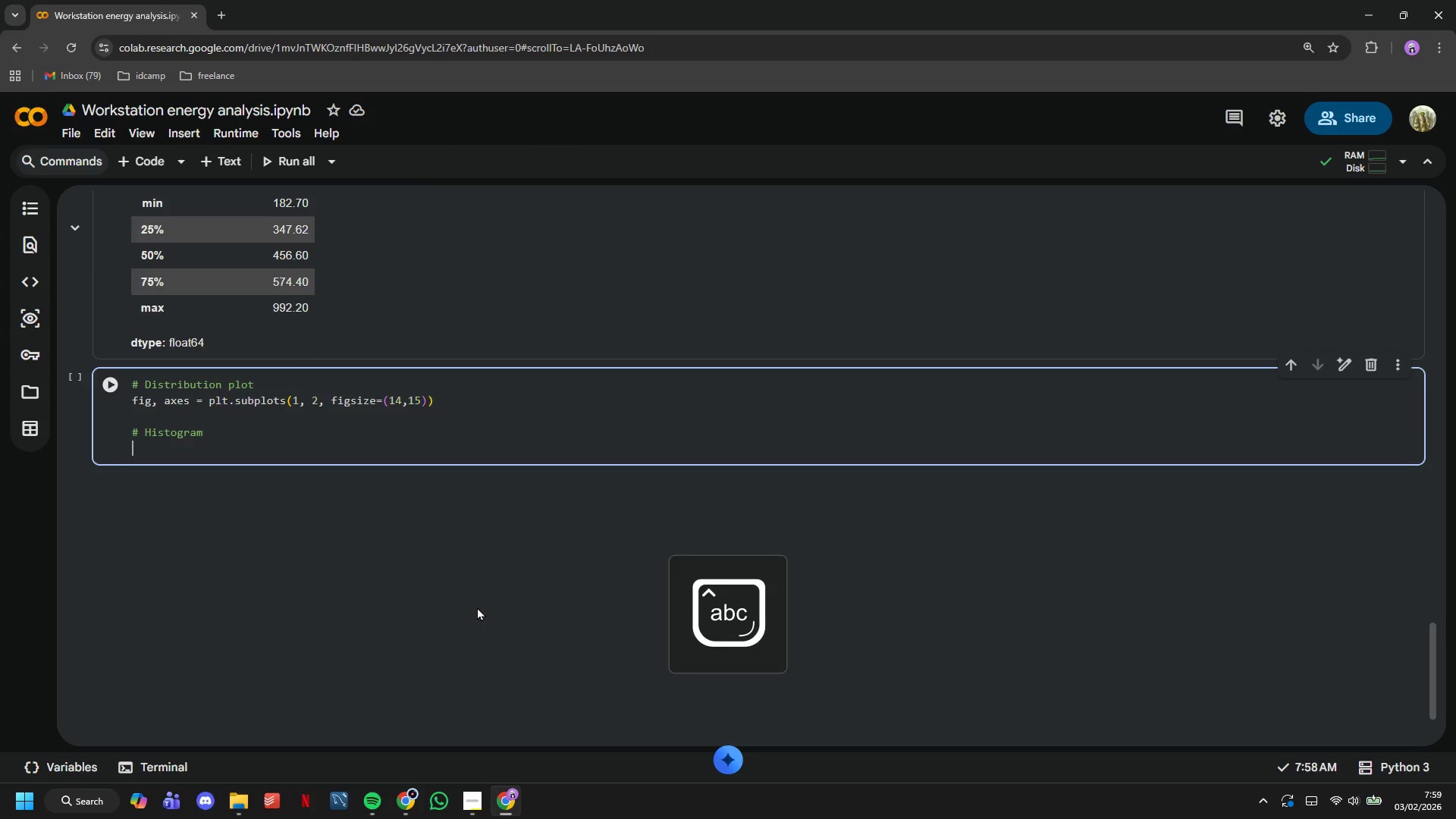 
key(Enter)
 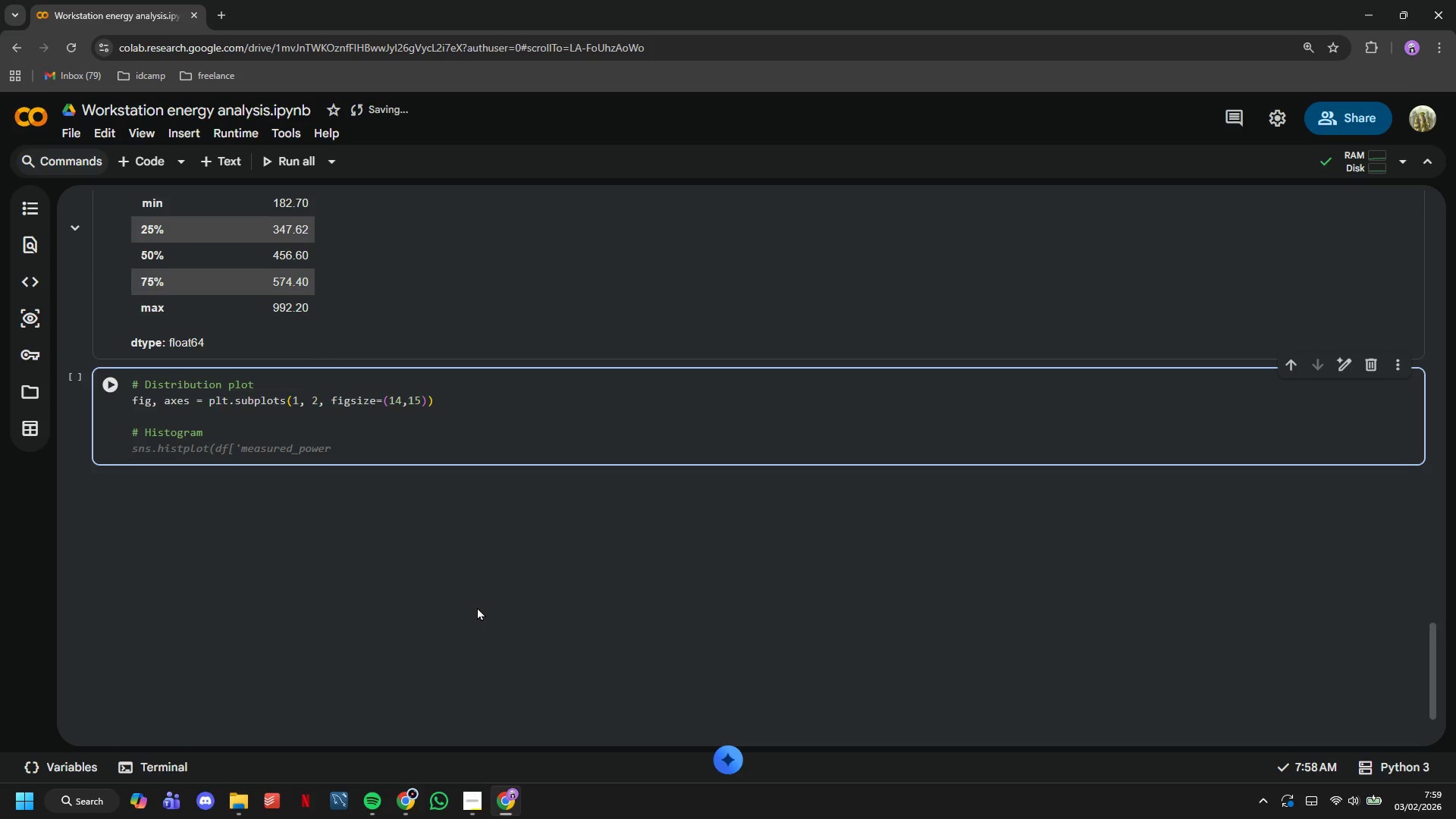 
wait(19.52)
 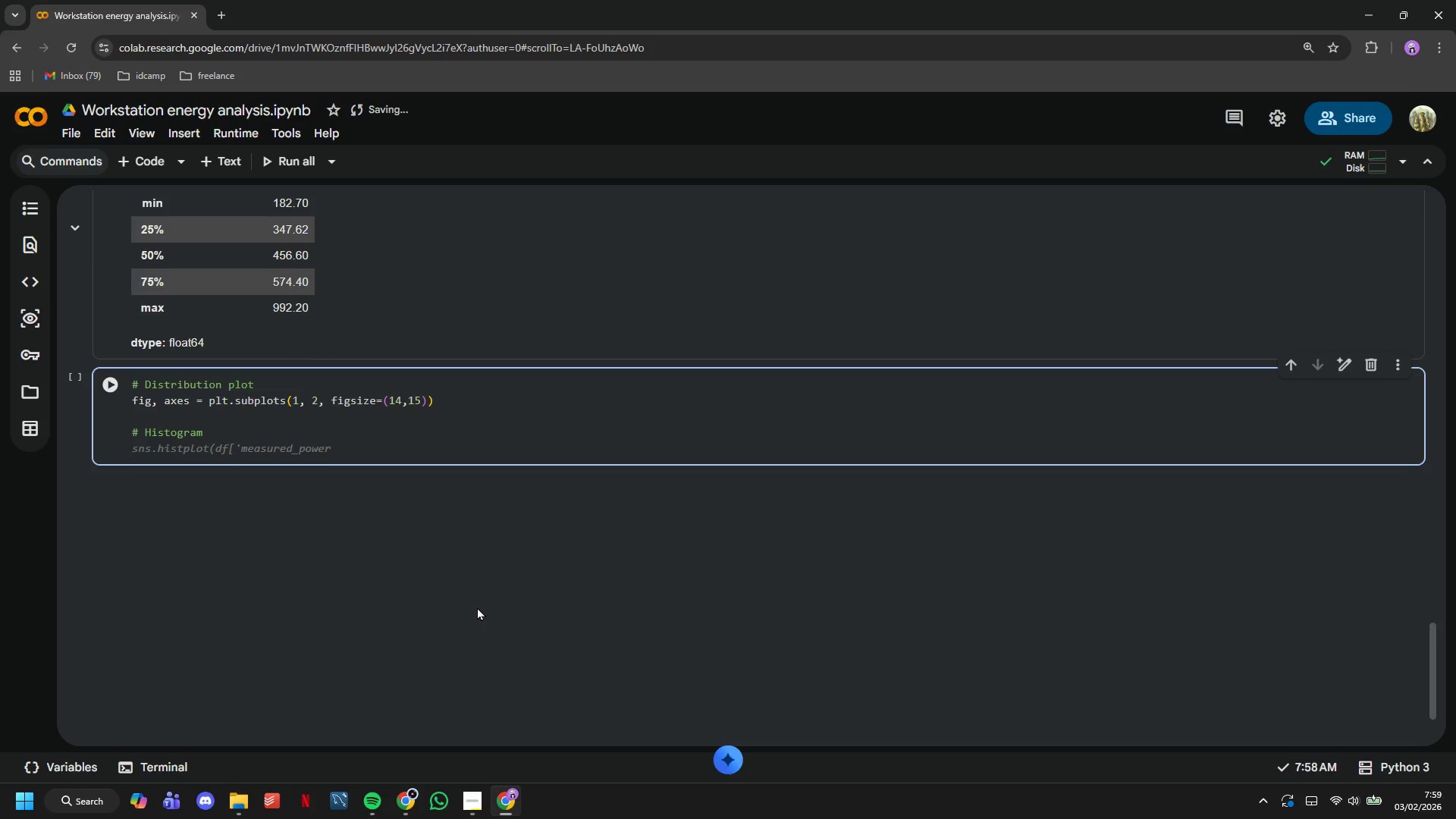 
type(axes[0)
 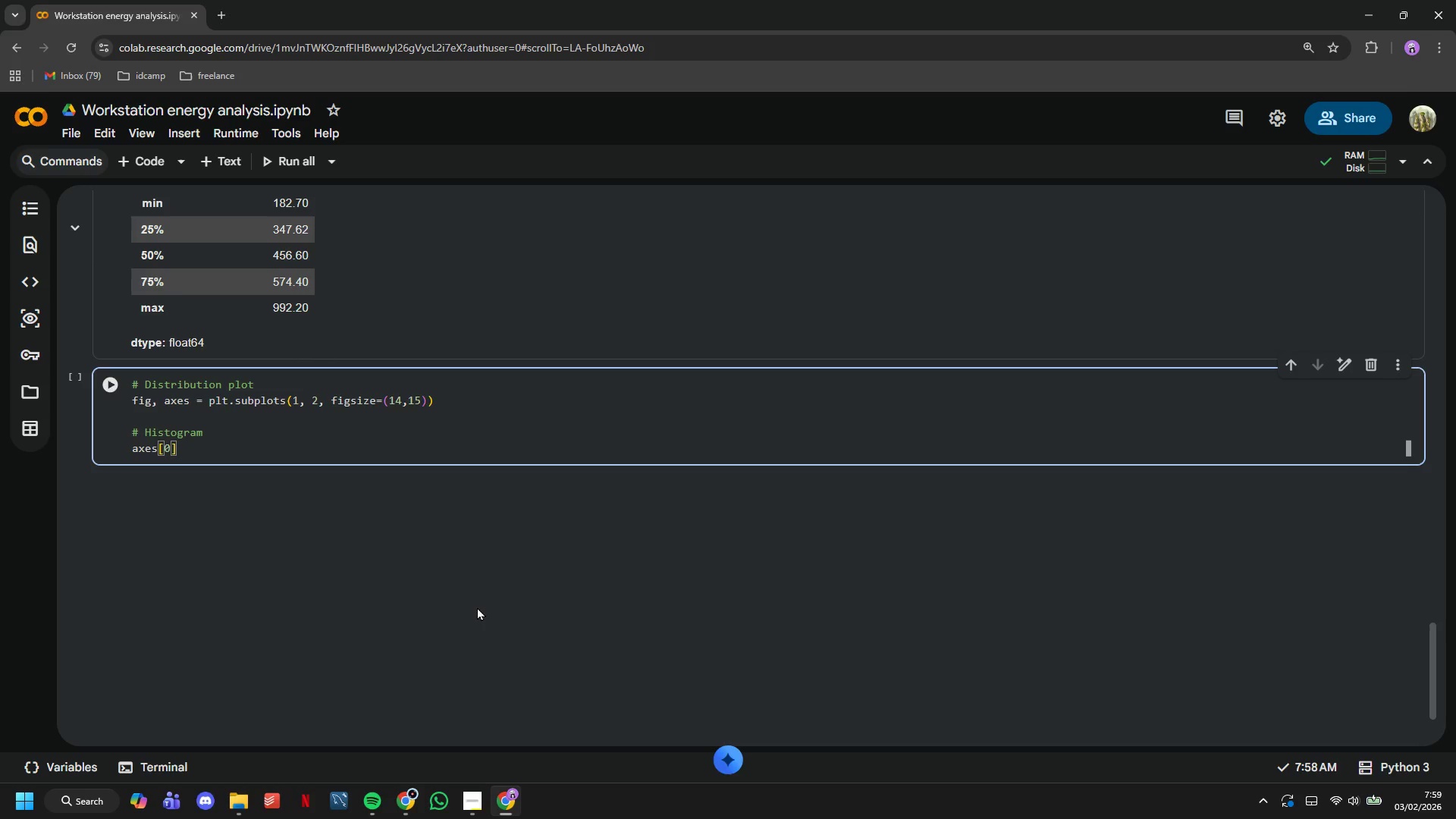 
key(ArrowRight)
 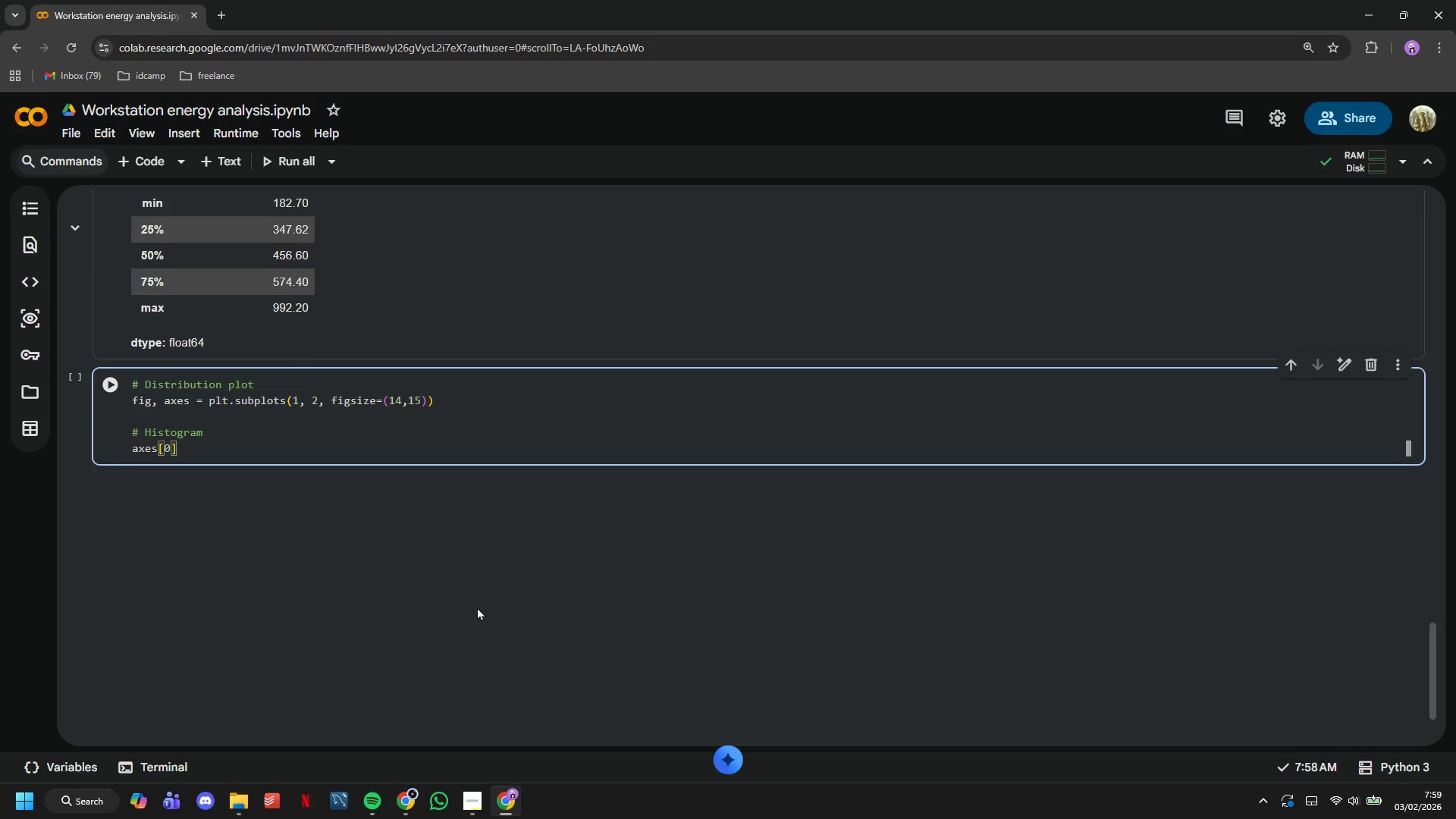 
type(.hist(df['mea)
 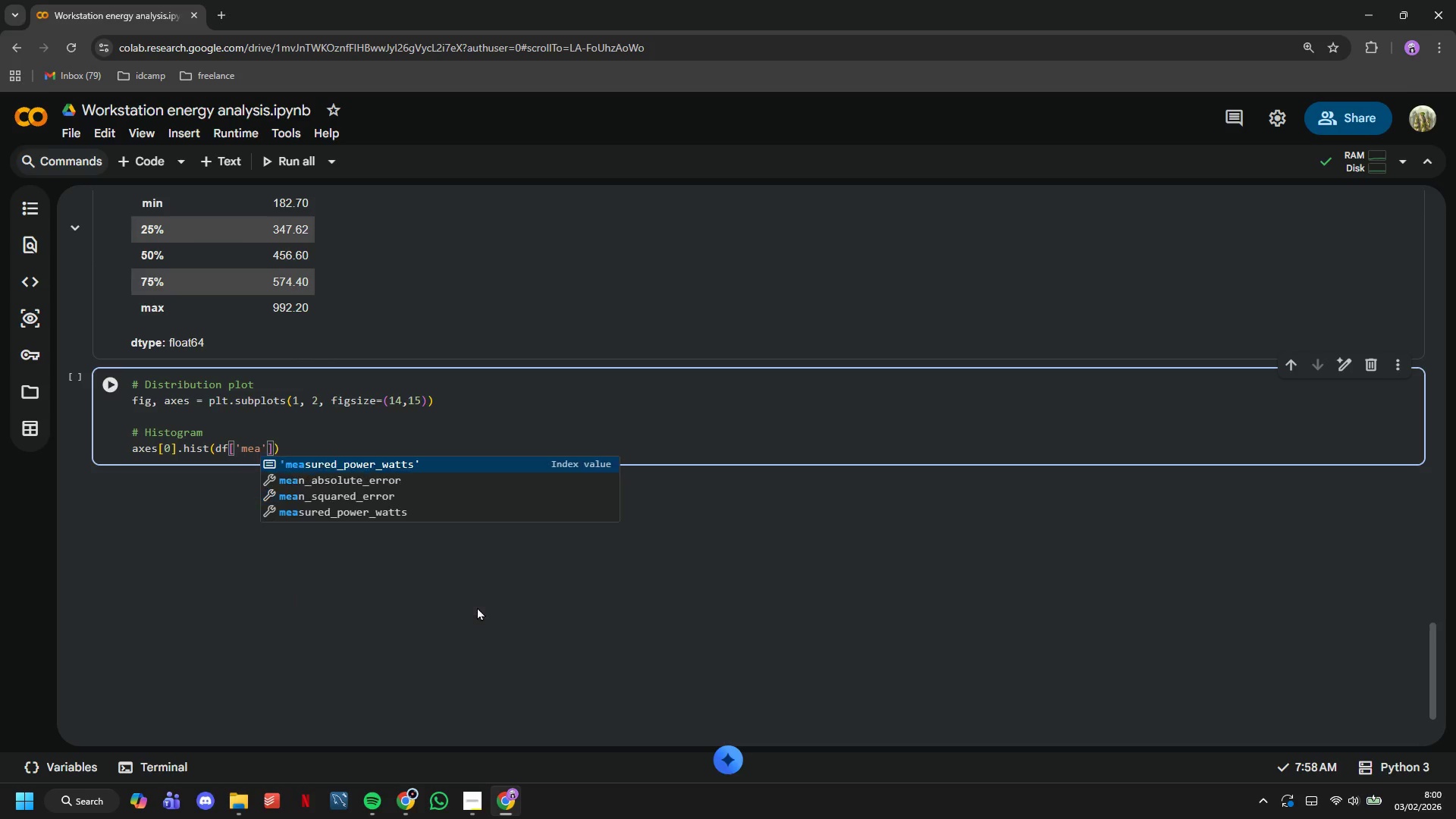 
key(Enter)
 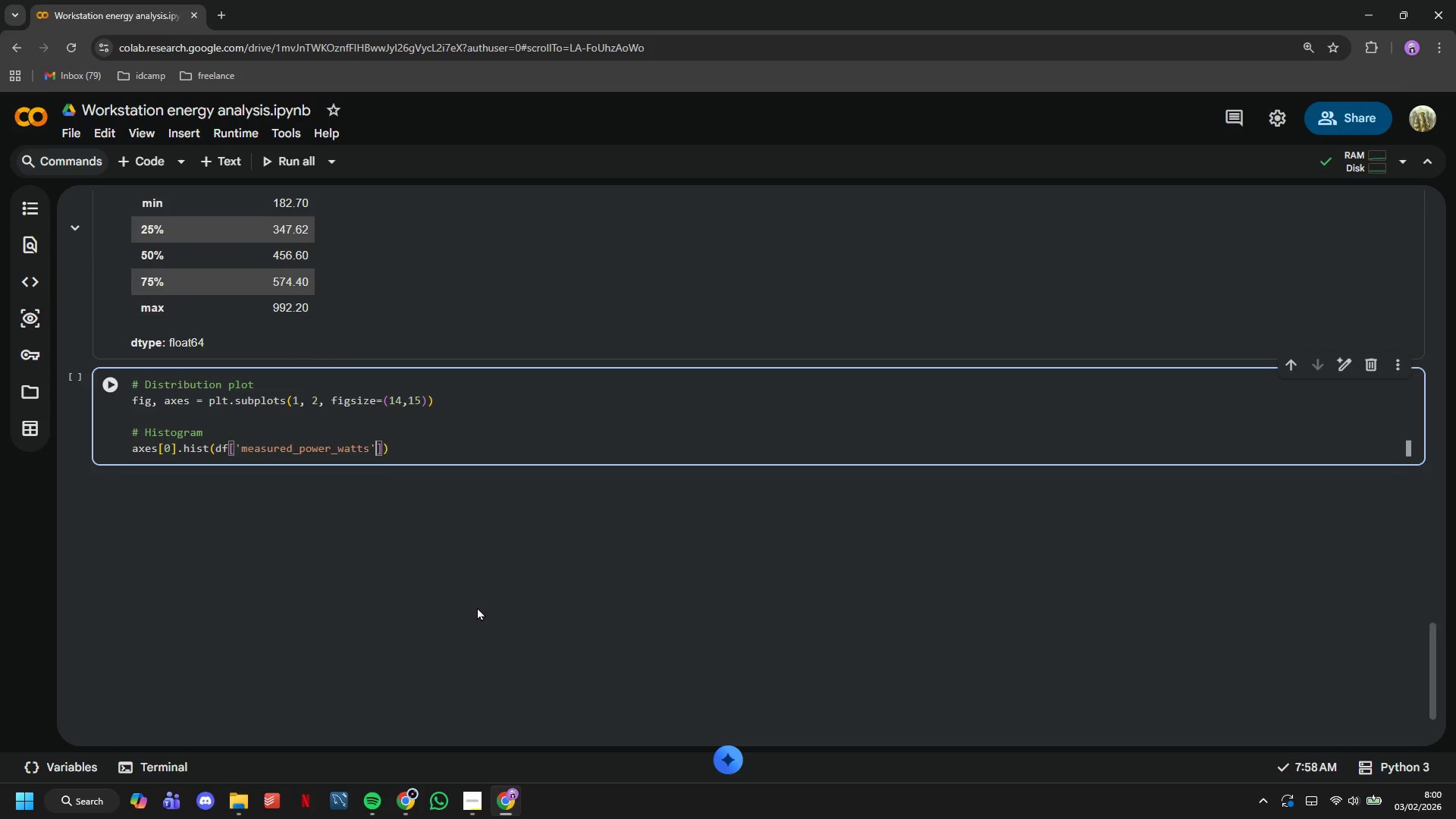 
key(ArrowRight)
 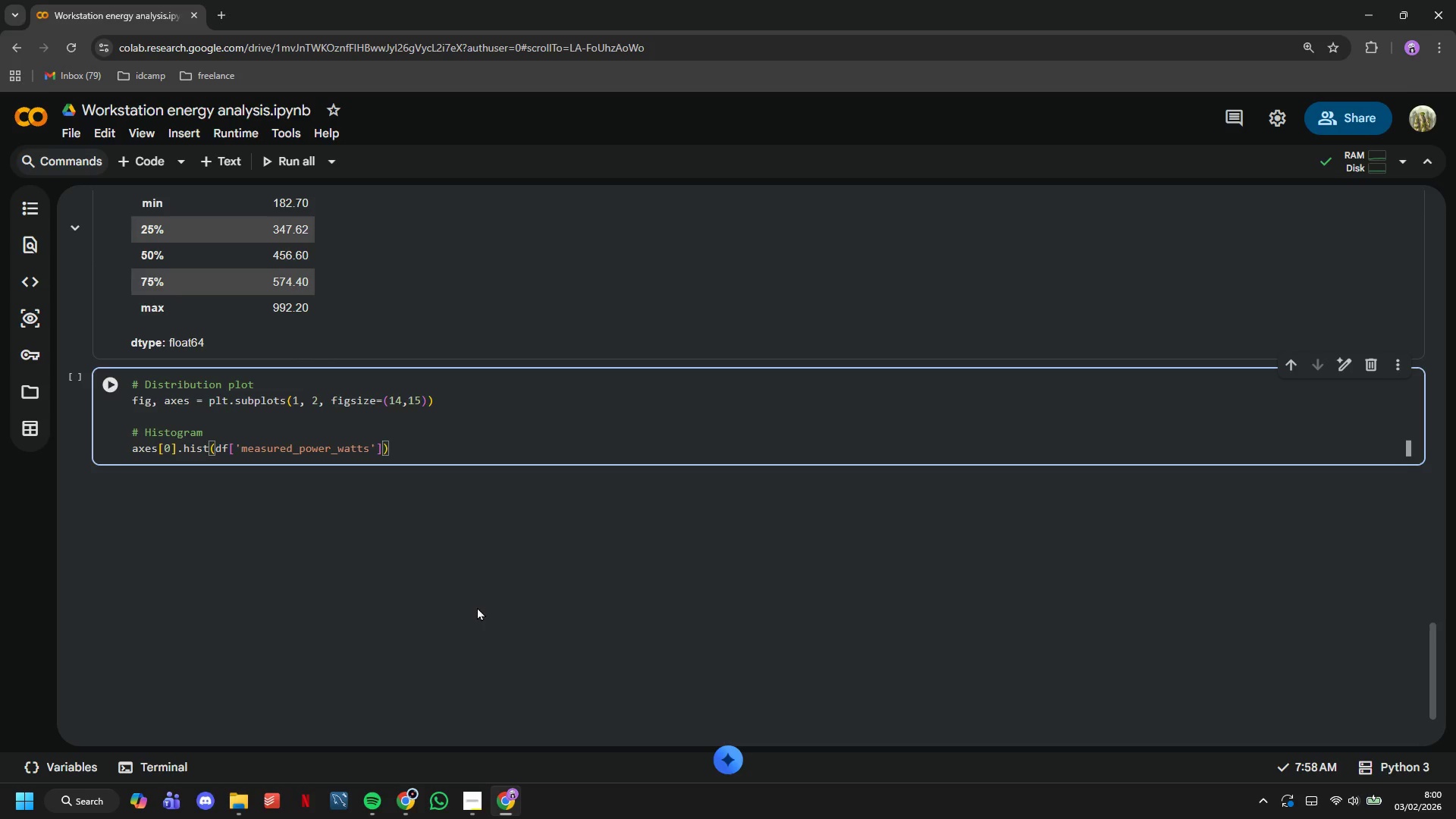 
type(, bins = 50, edgecolor="black)
 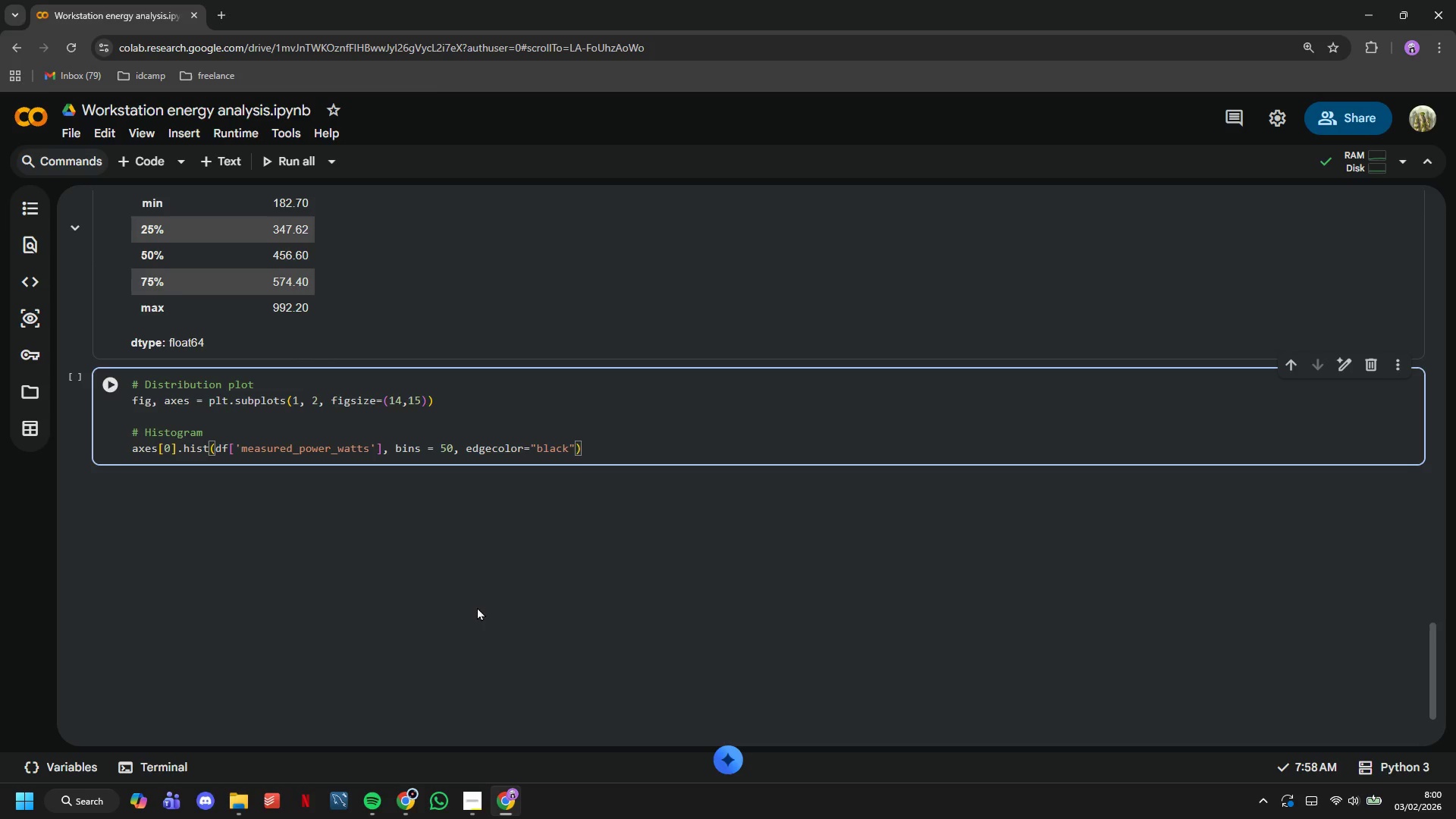 
key(ArrowRight)
 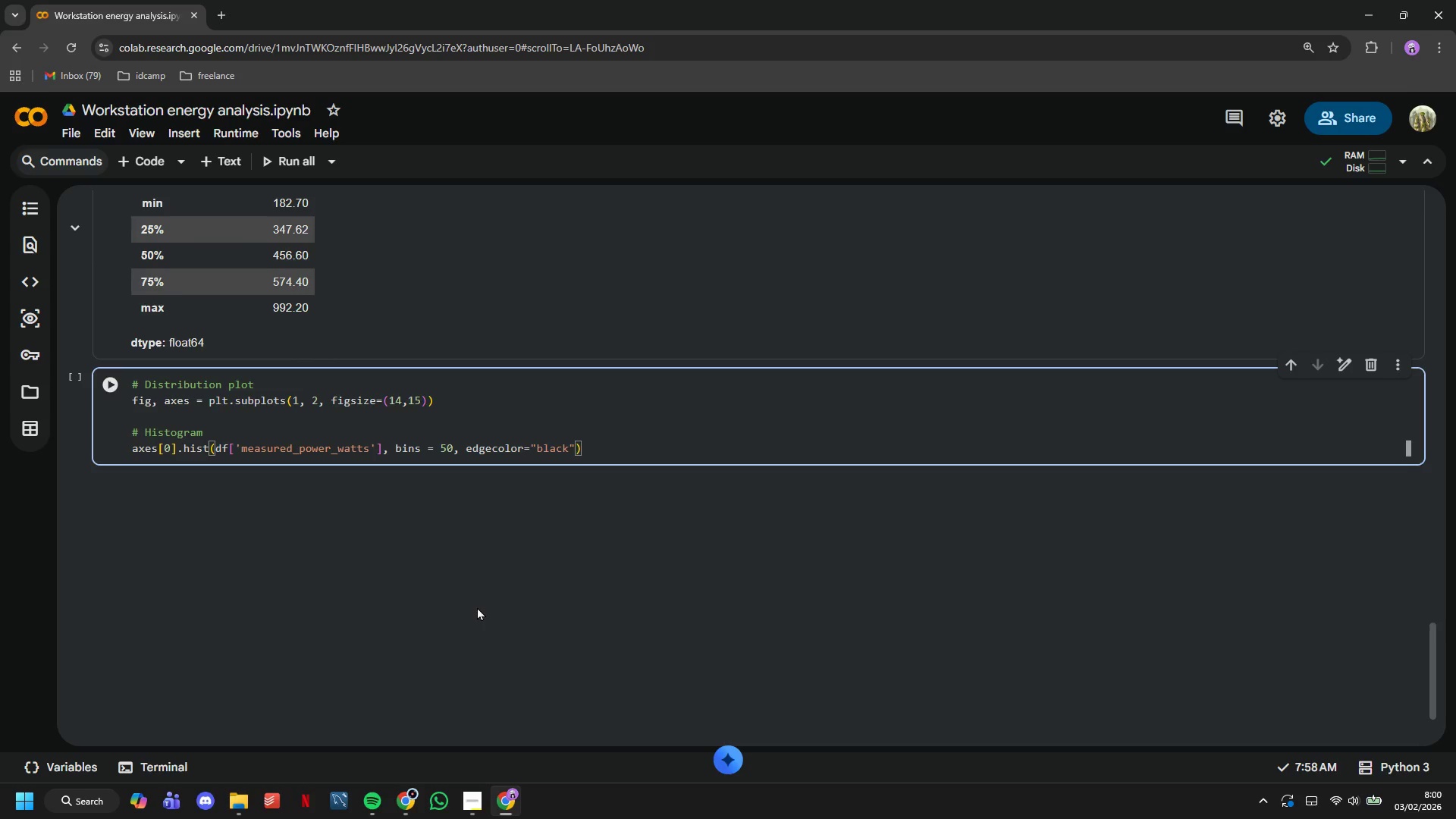 
type(, alpha= 0.7, )
 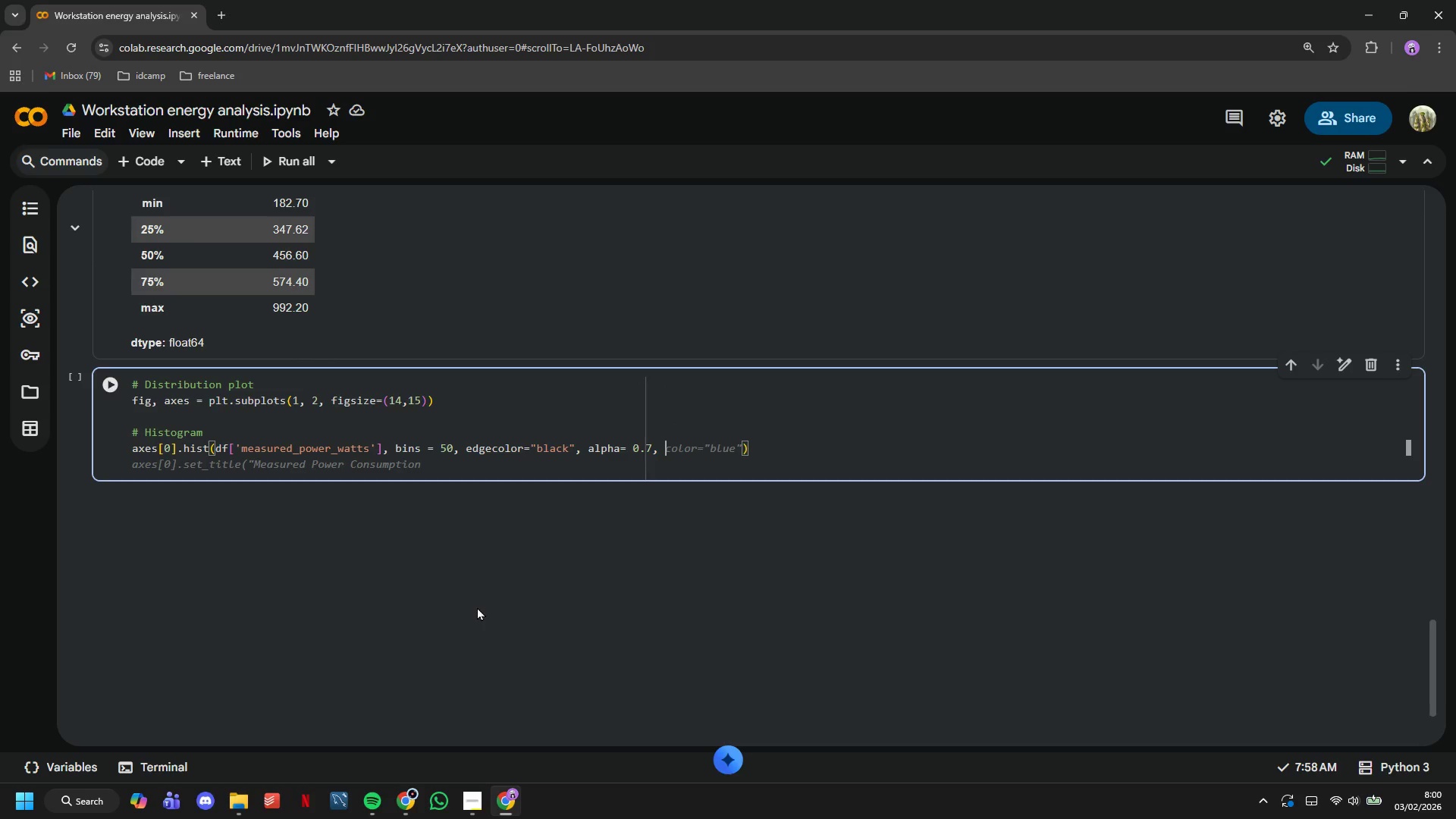 
wait(8.05)
 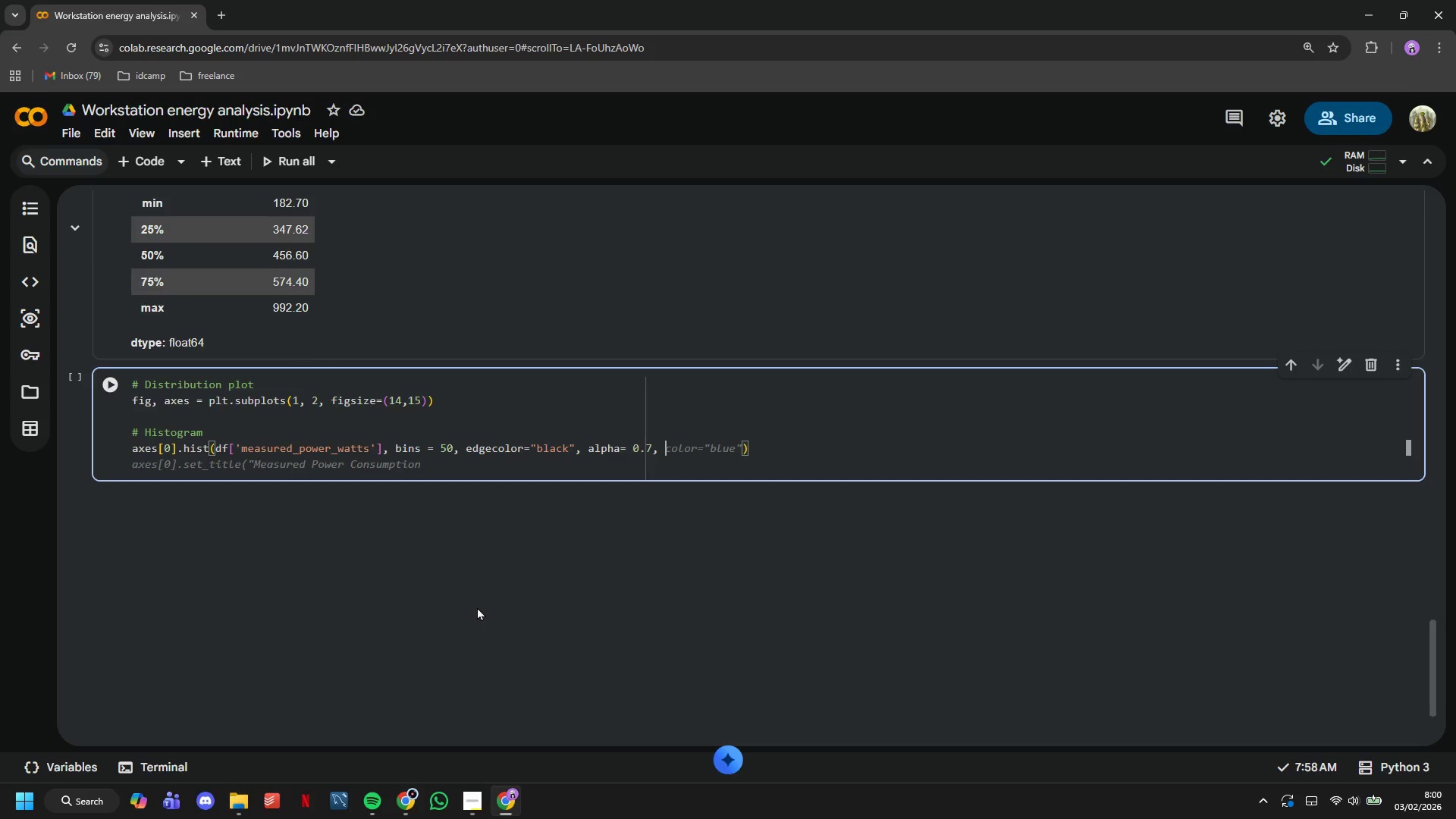 
type(color="skyblue)
 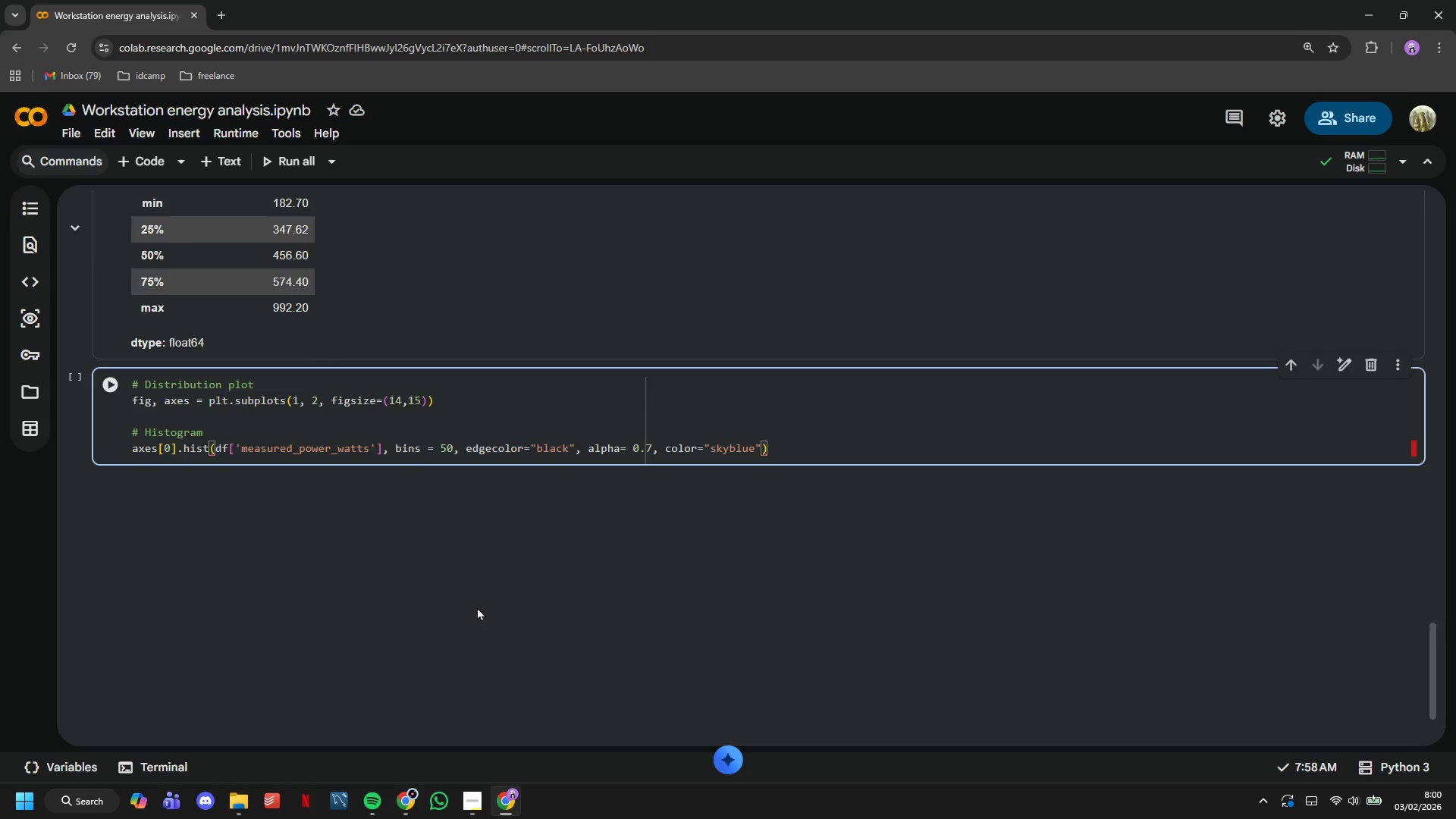 
wait(18.77)
 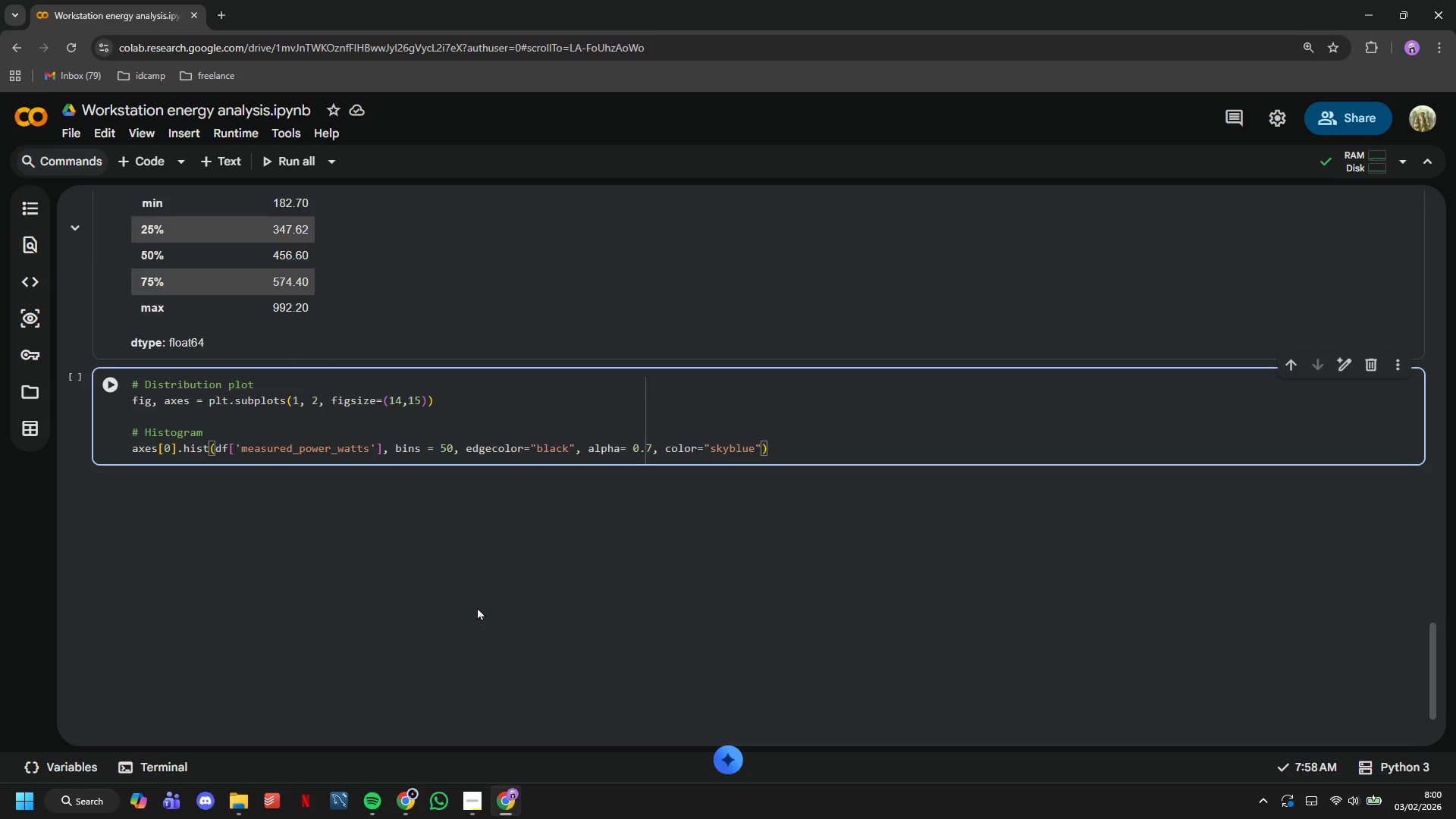 
key(ArrowRight)
 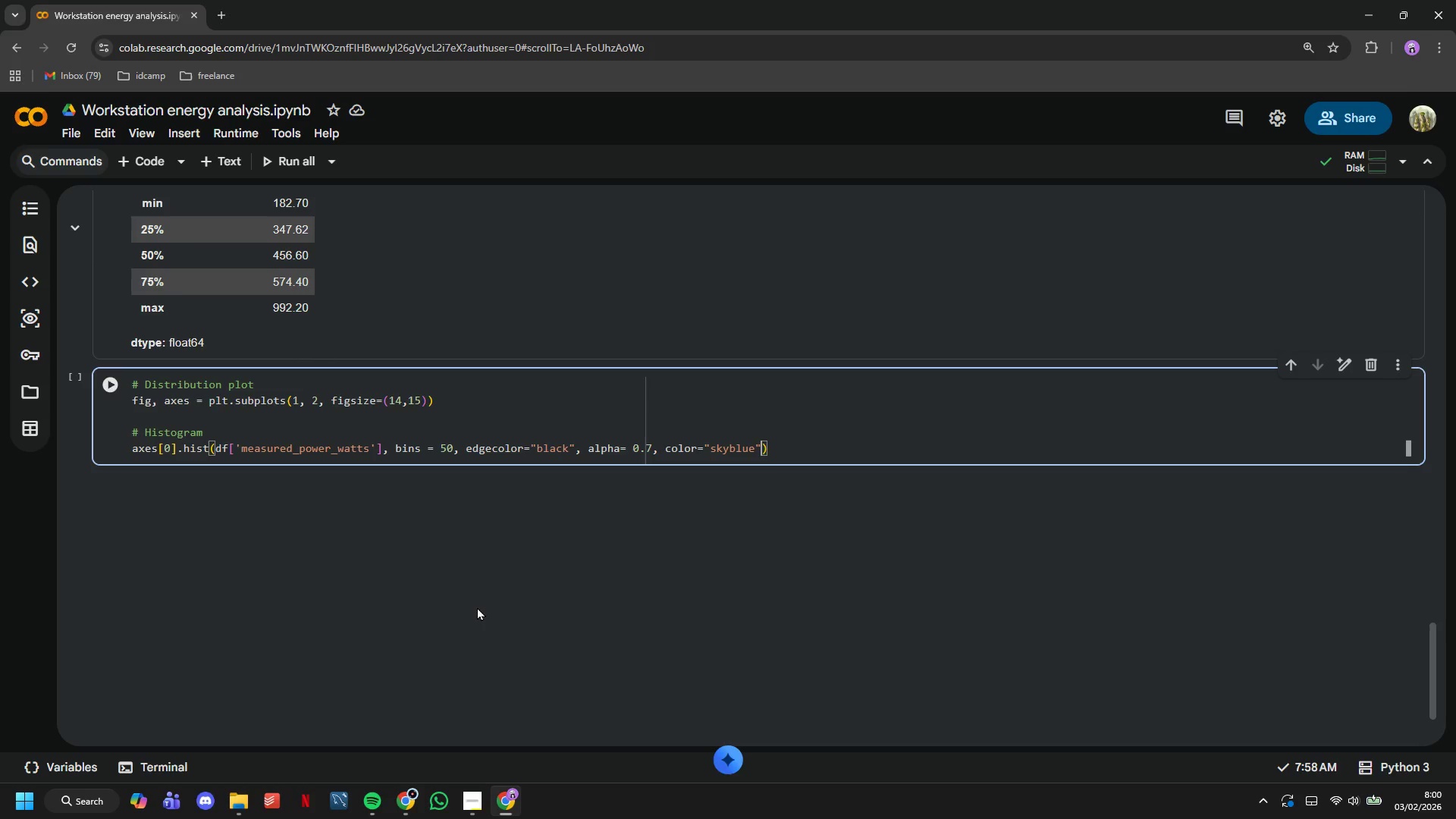 
key(ArrowRight)
 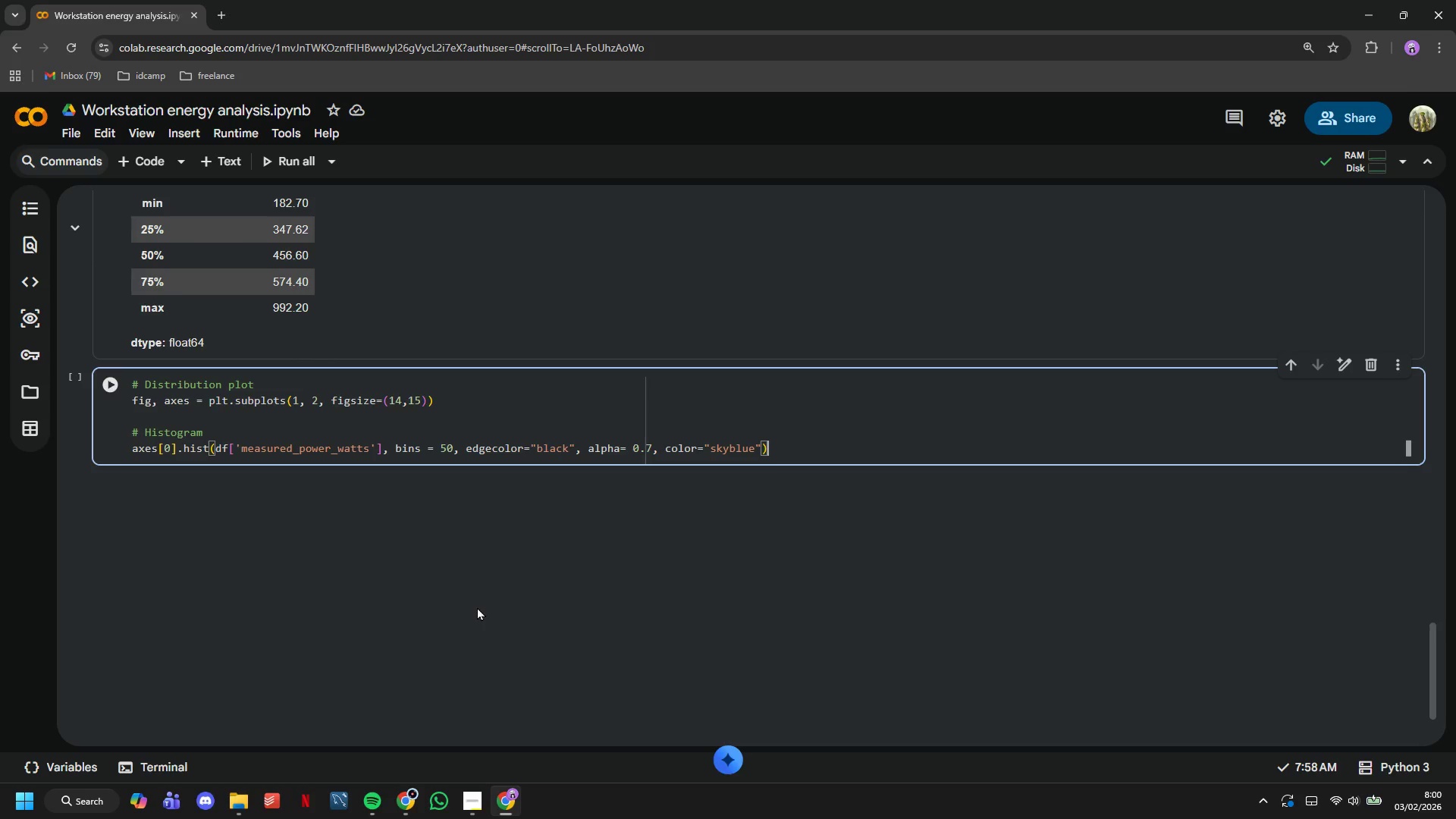 
key(Enter)
 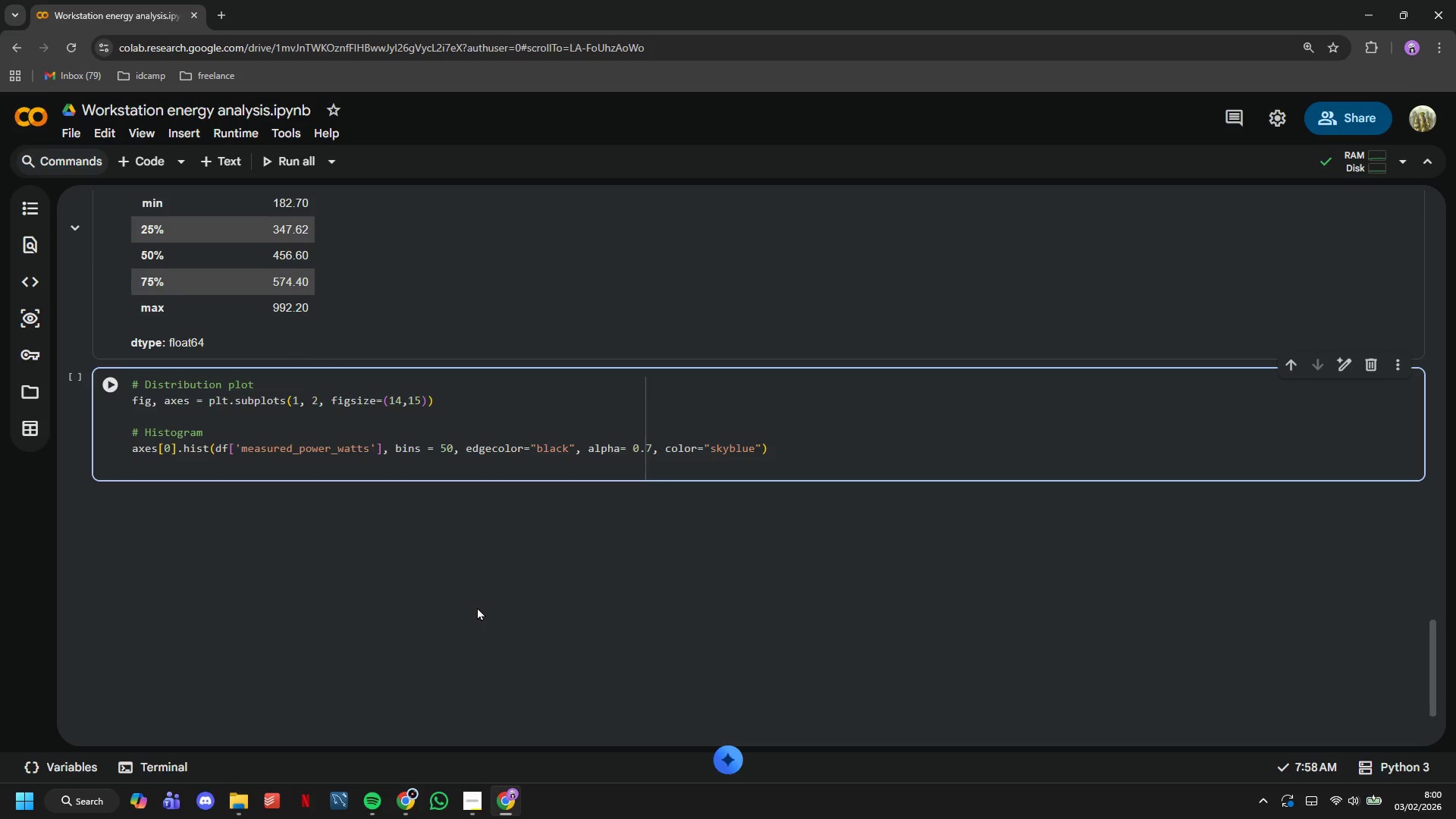 
type(axes[0)
 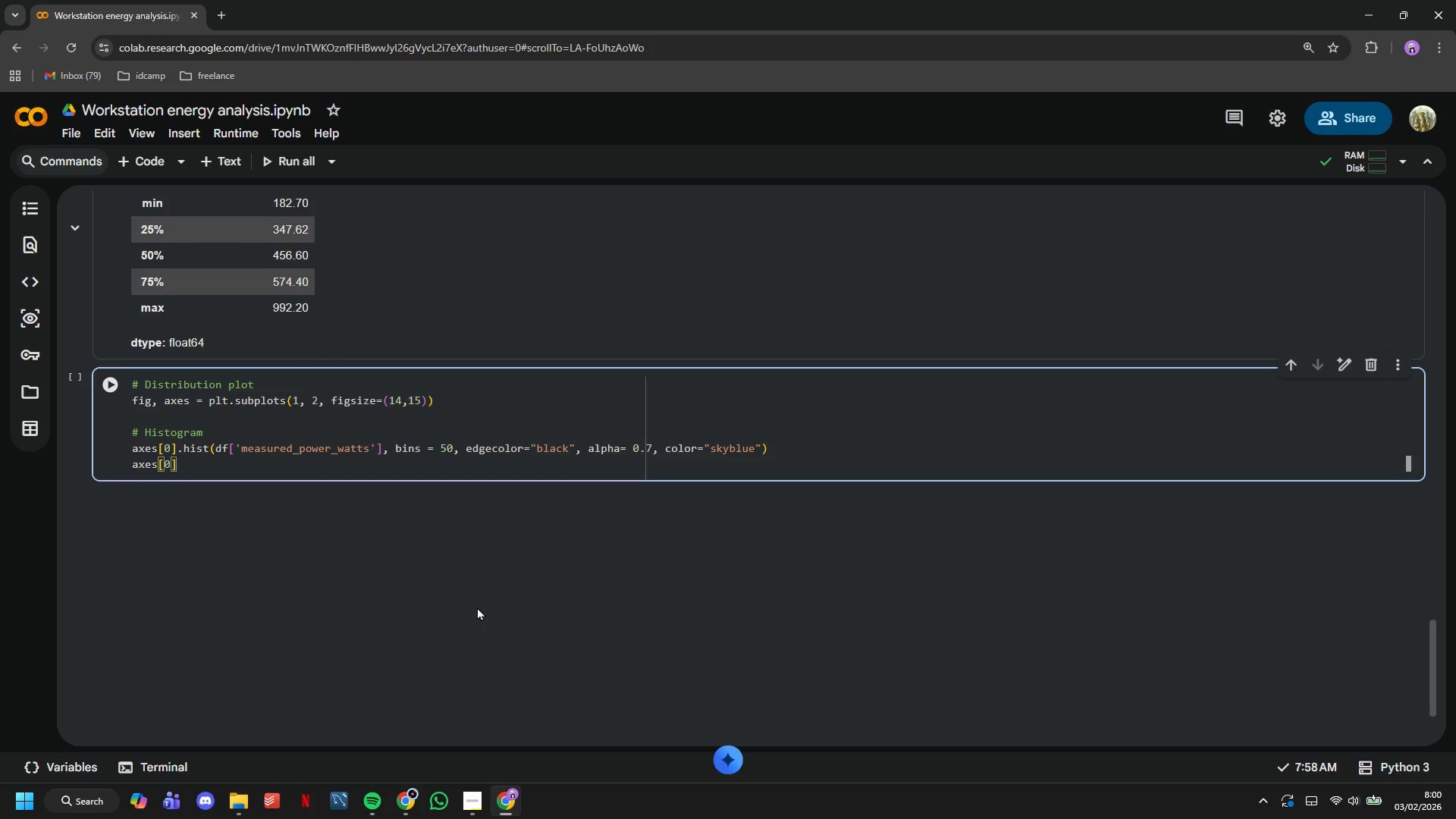 
key(ArrowRight)
 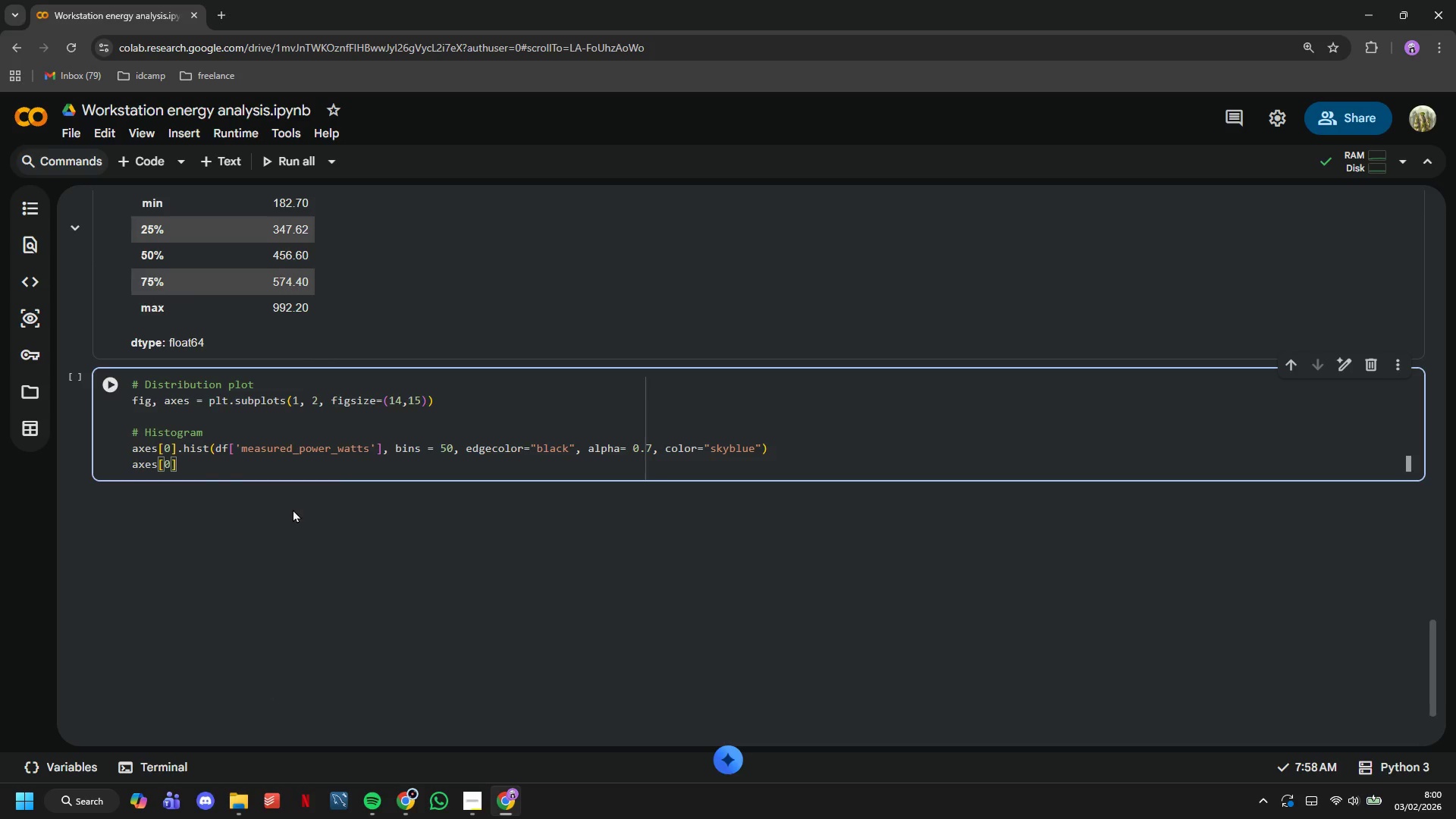 
type(. )
key(Backspace)
type(axvline(df['measu)
 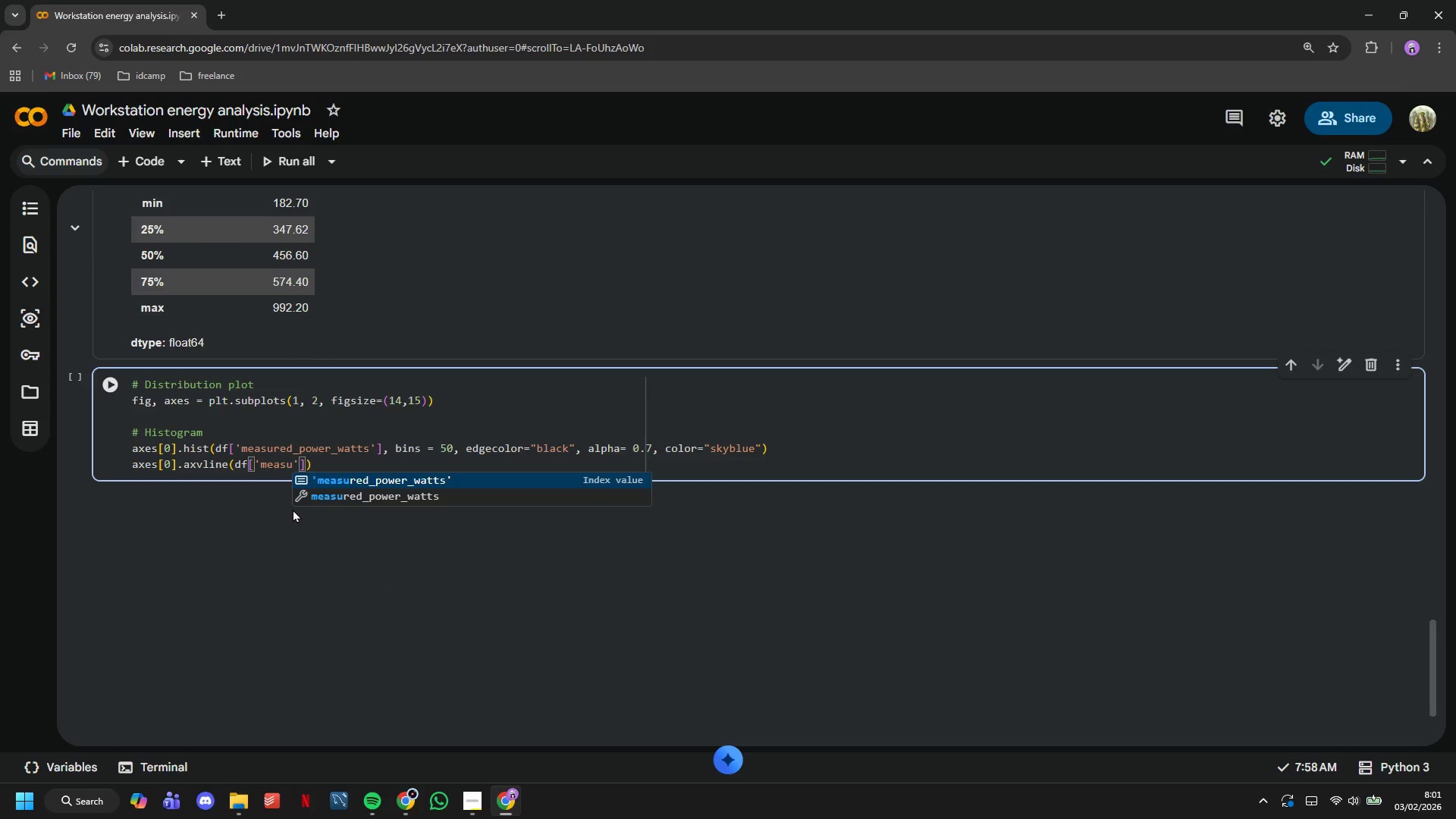 
key(Enter)
 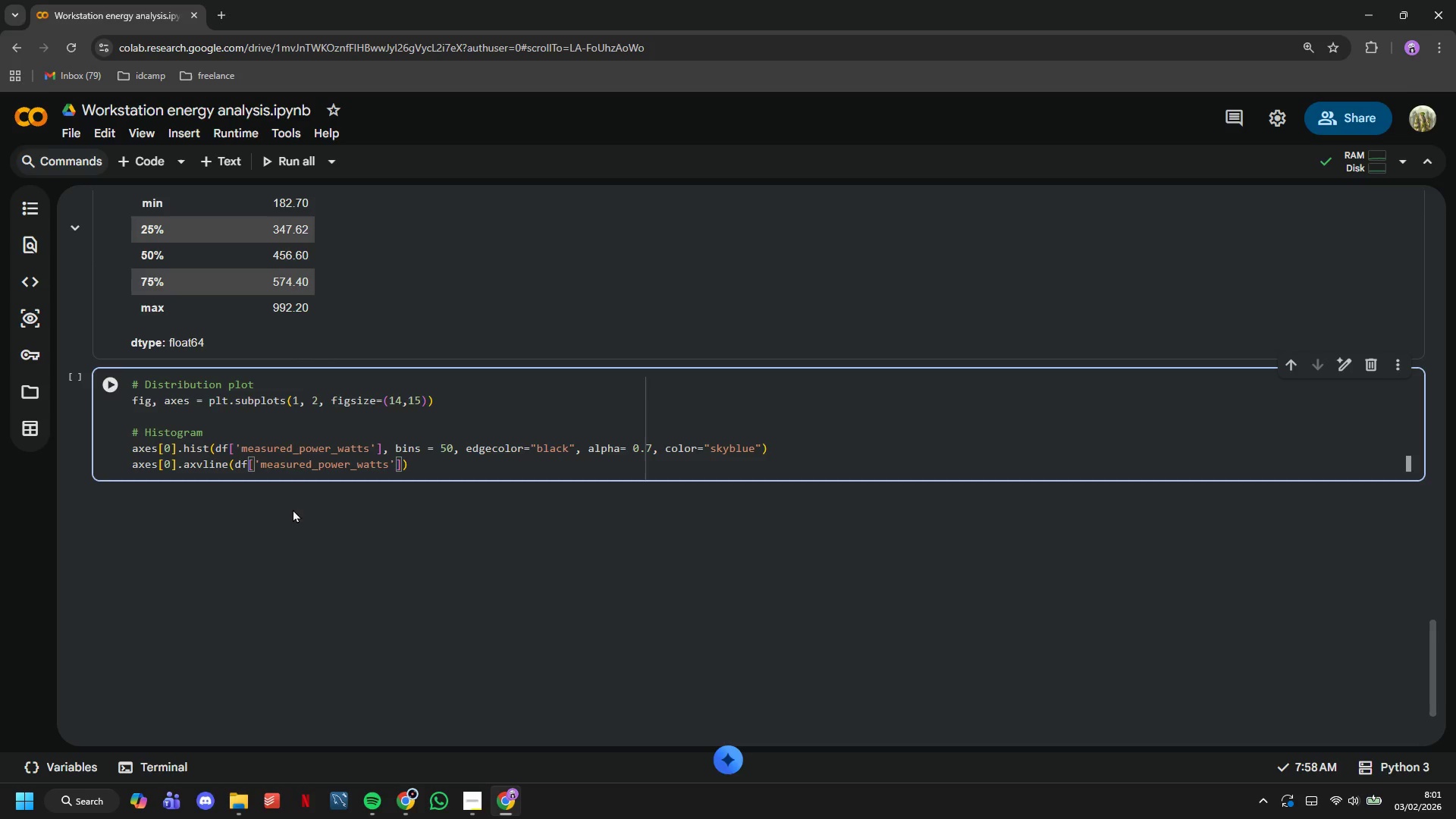 
key(ArrowRight)
 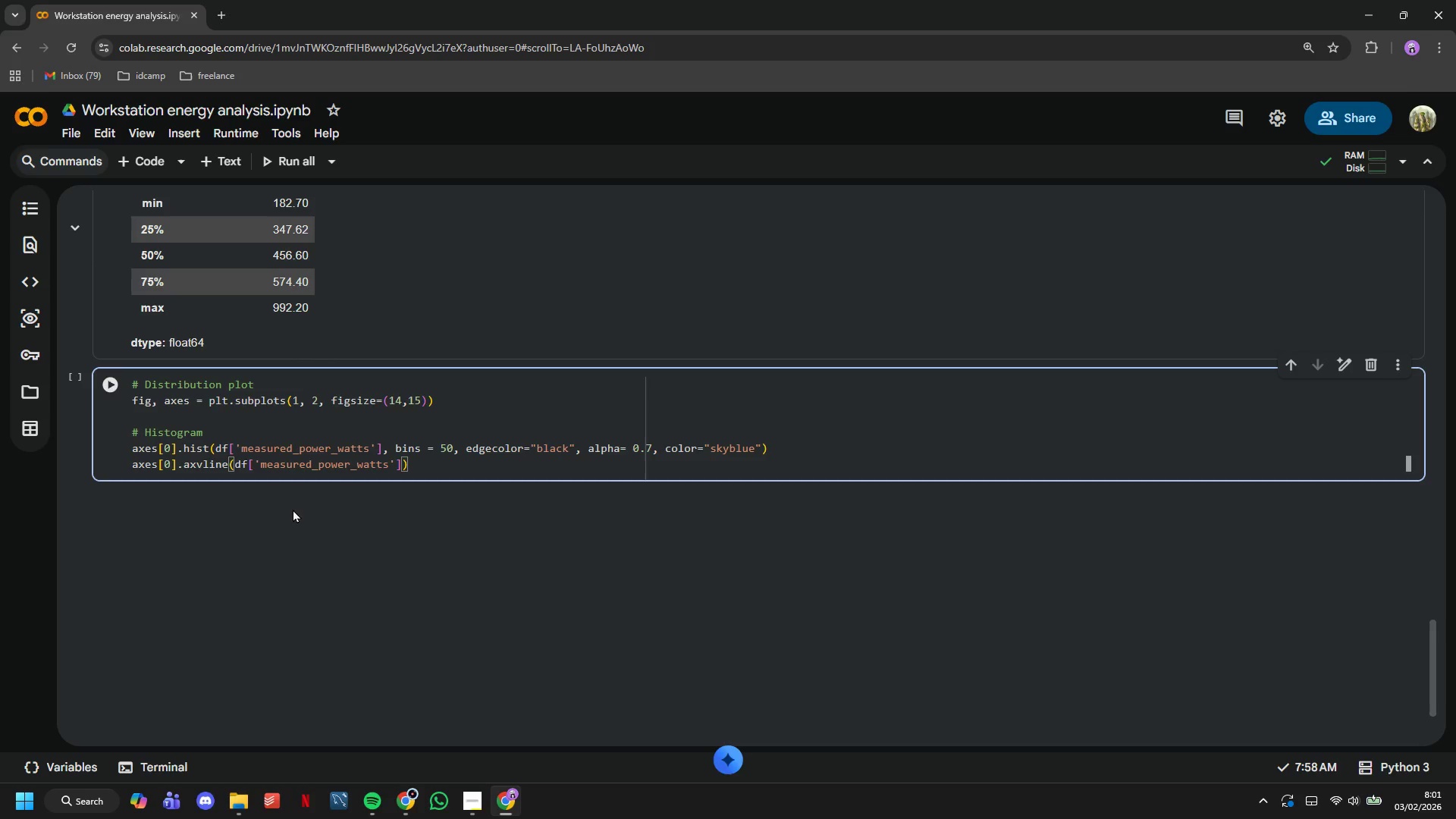 
wait(5.86)
 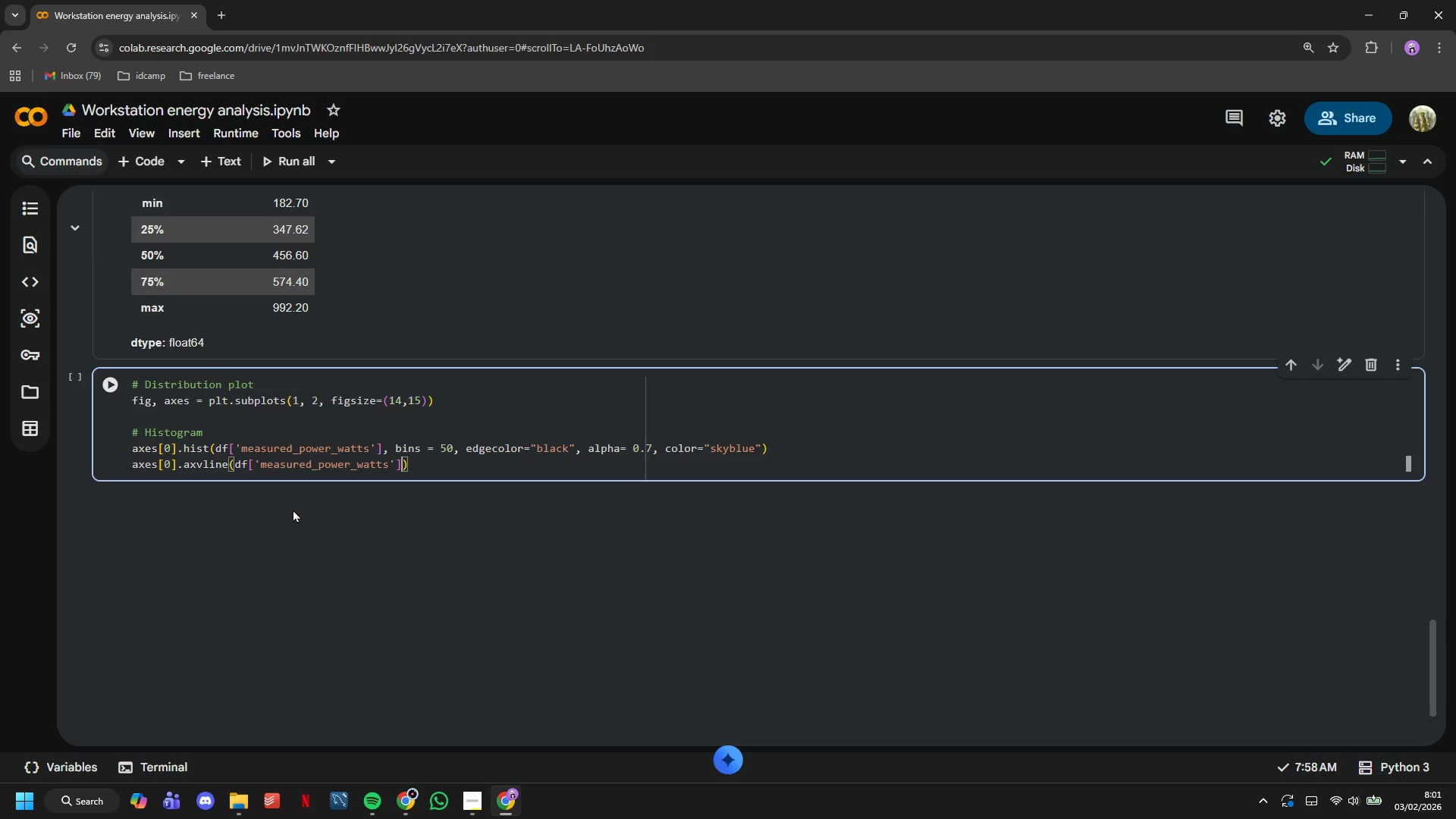 
type(.mean()
 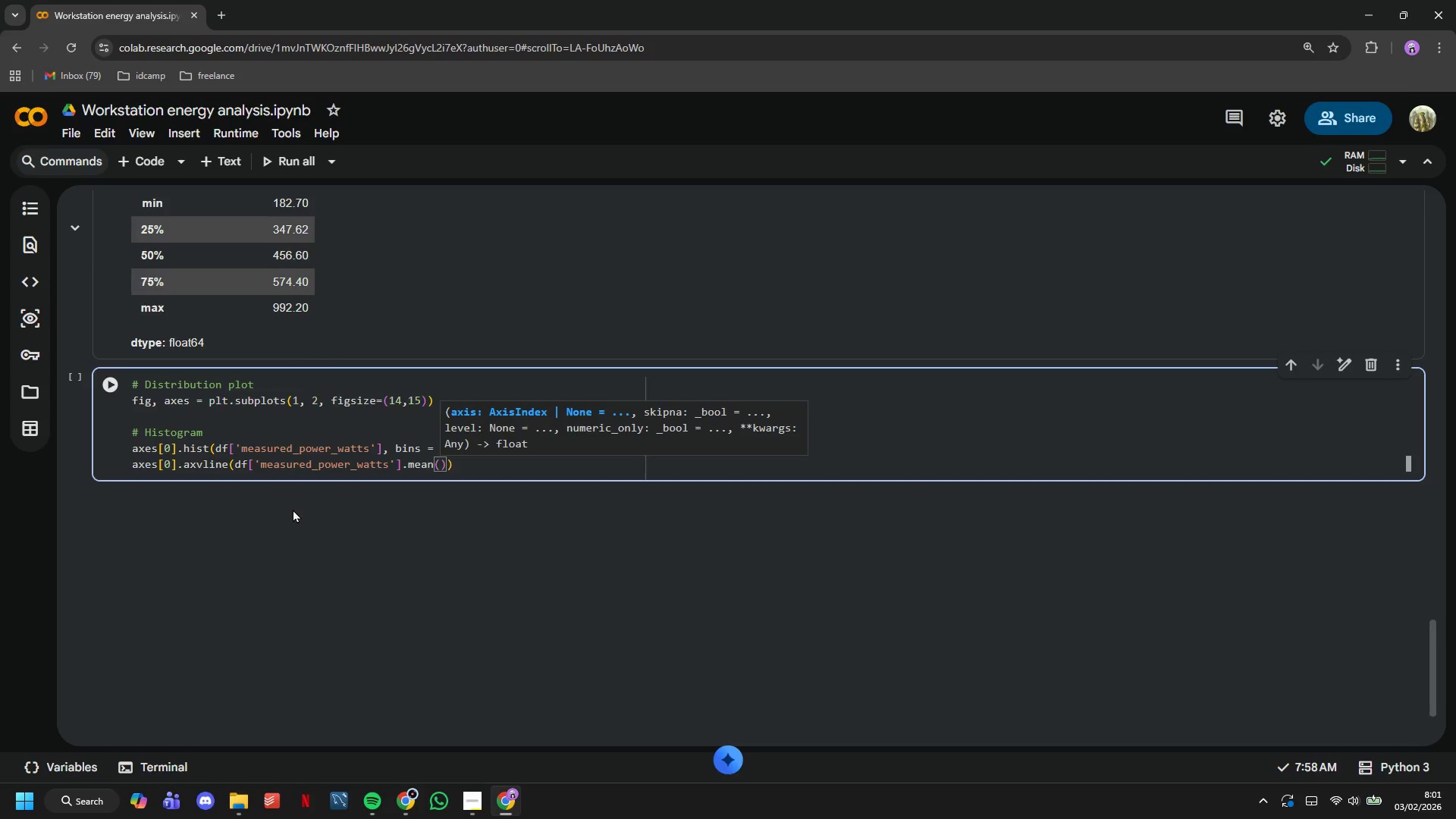 
wait(8.34)
 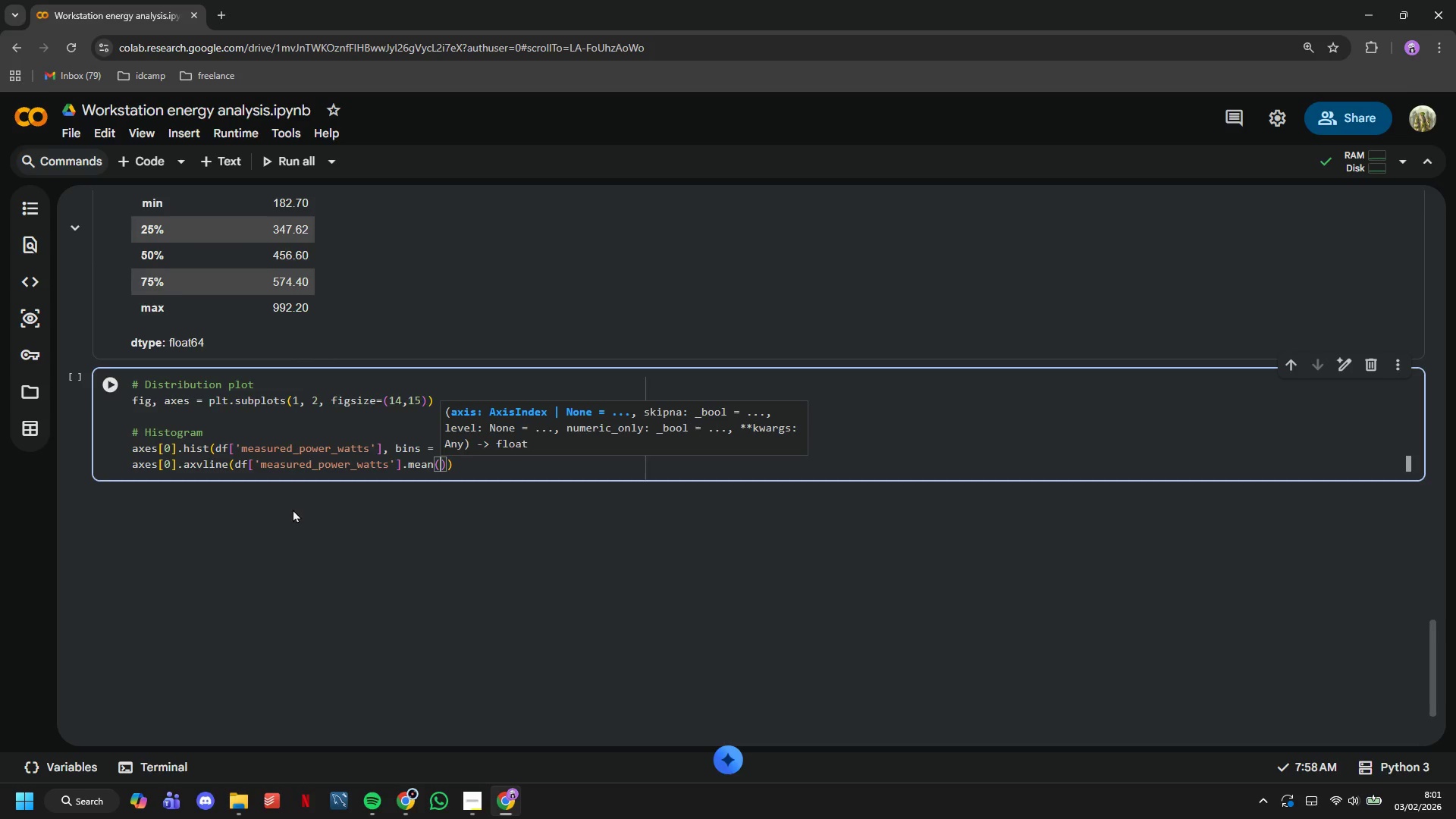 
key(ArrowRight)
 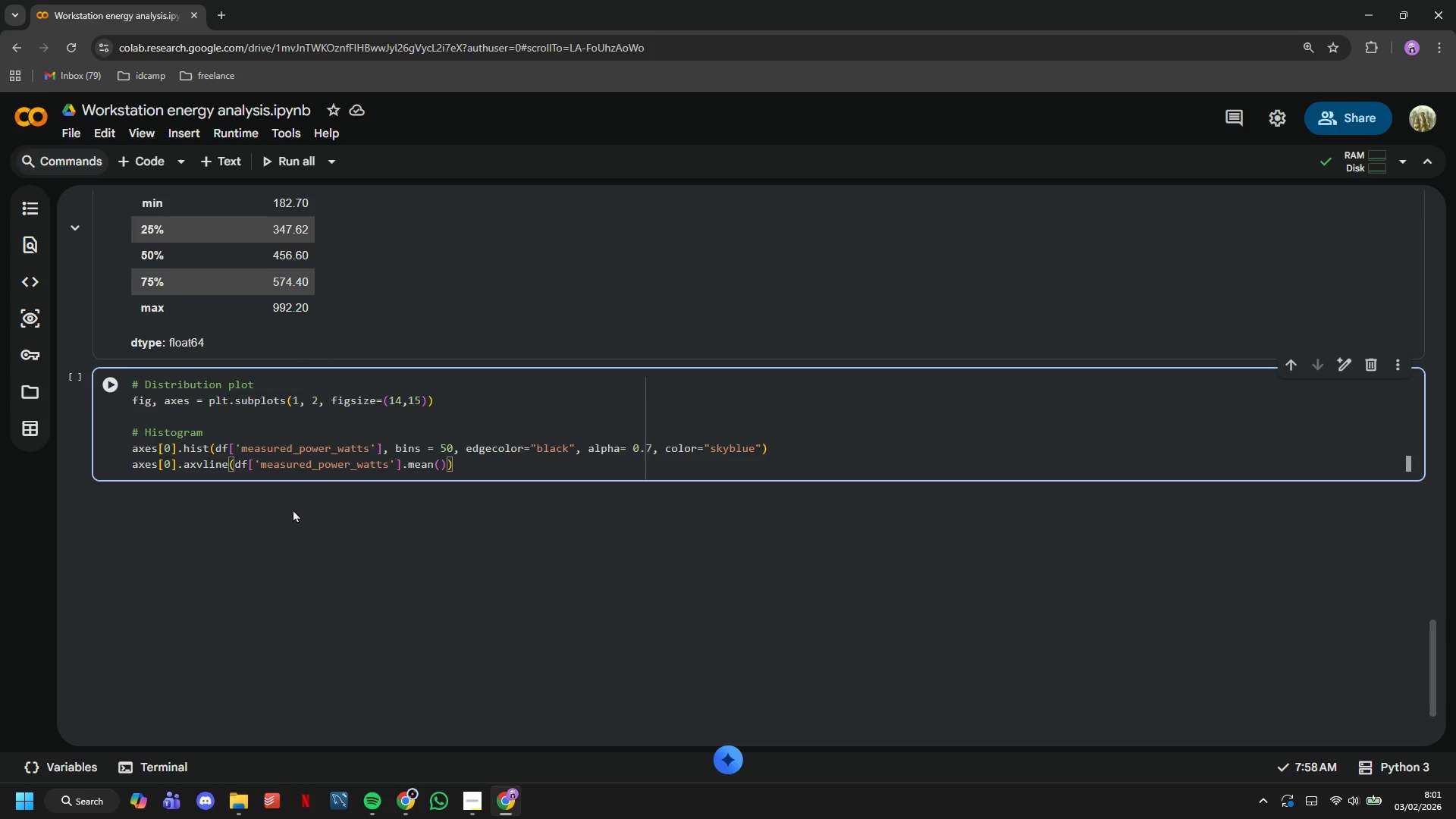 
wait(20.64)
 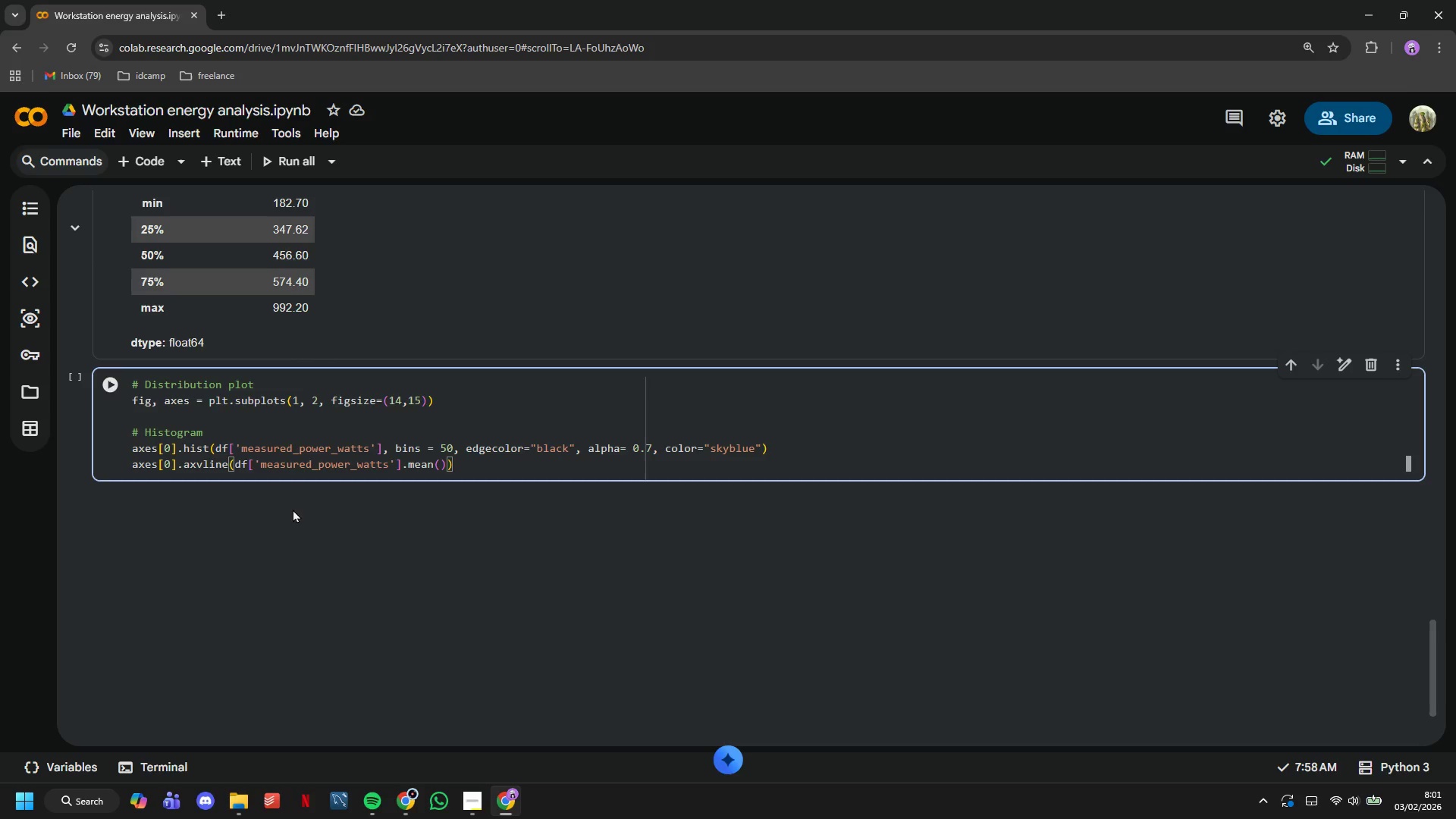 
key(ArrowRight)
 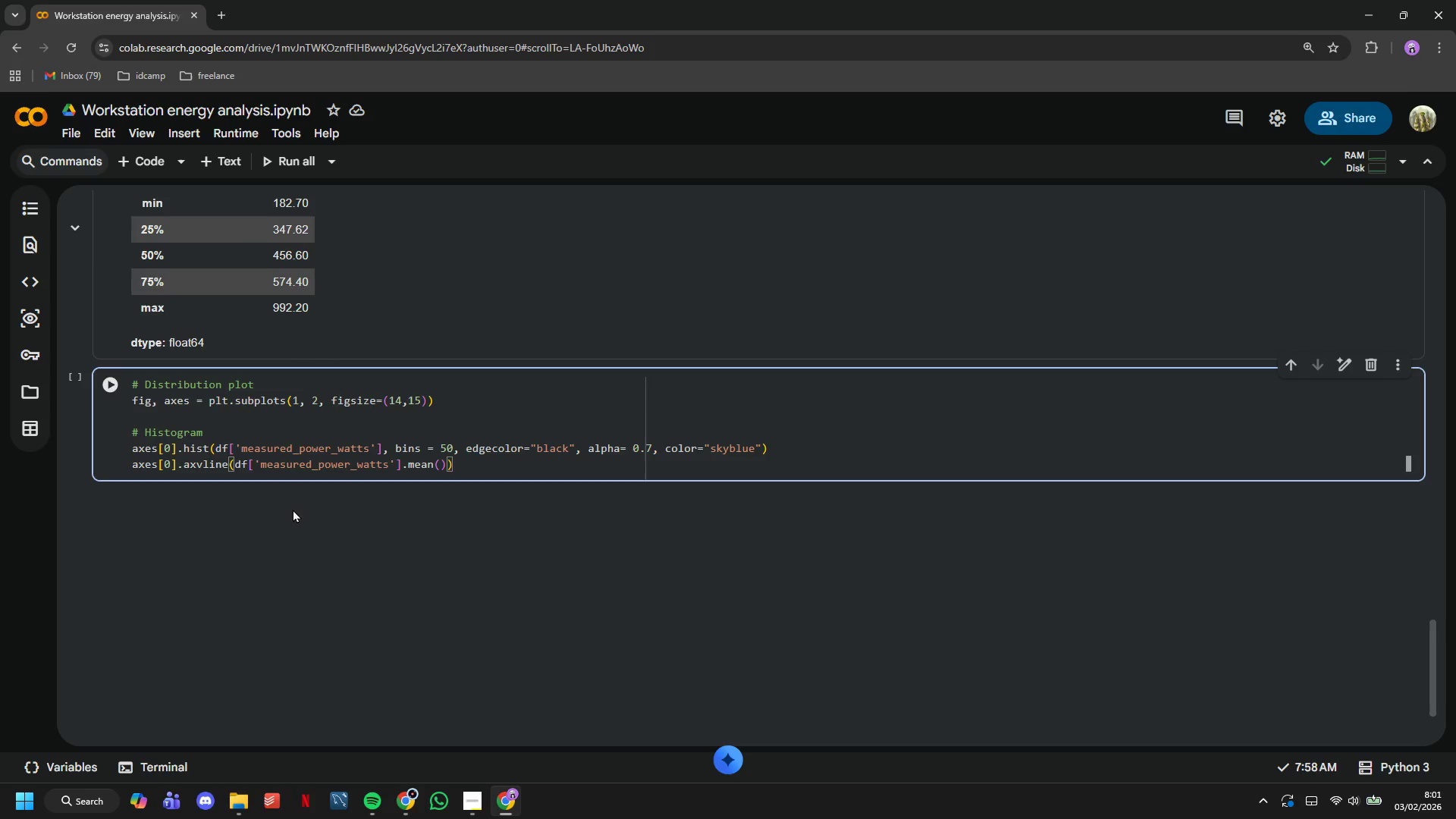 
key(ArrowLeft)
 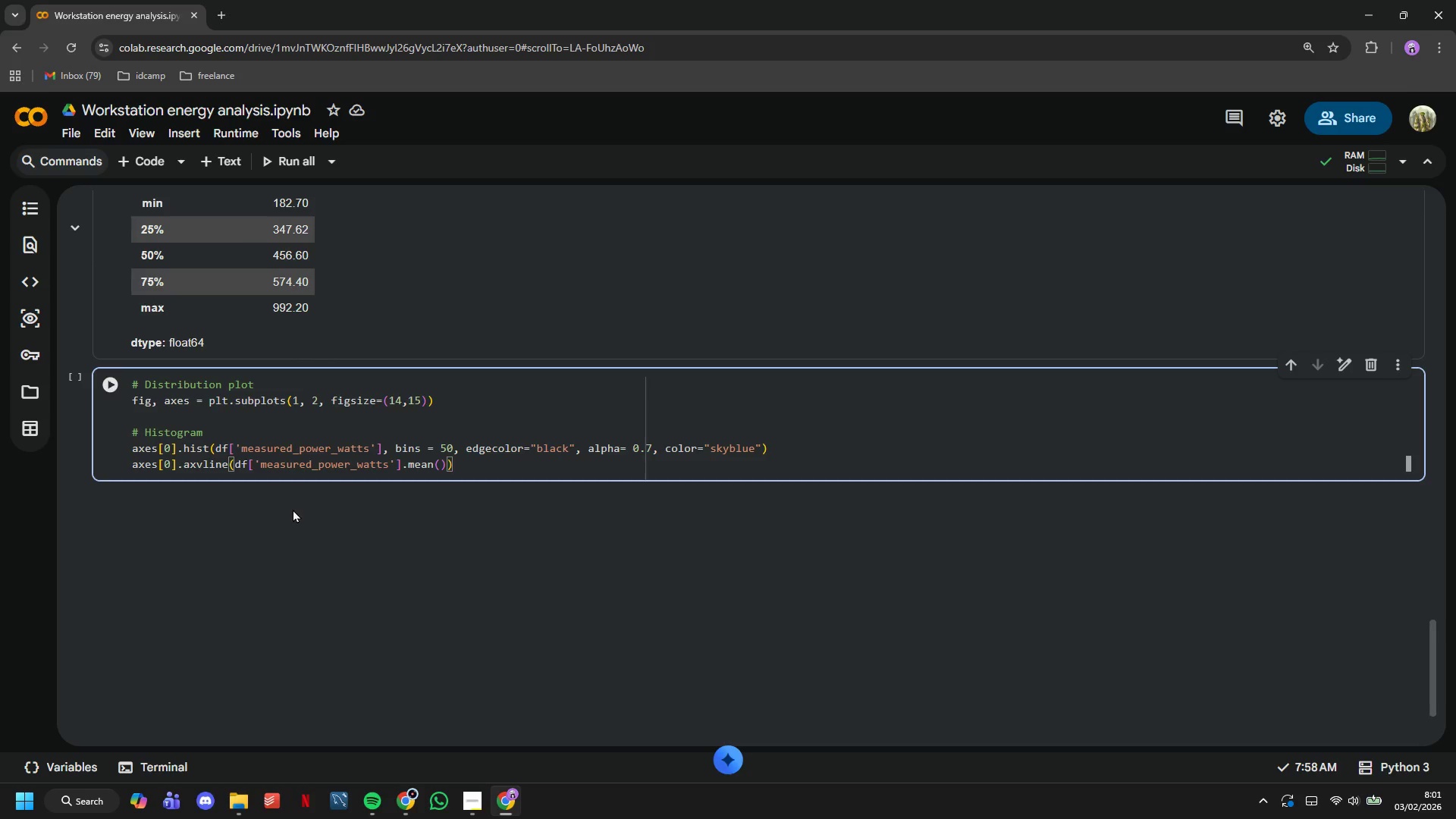 
key(Comma)
 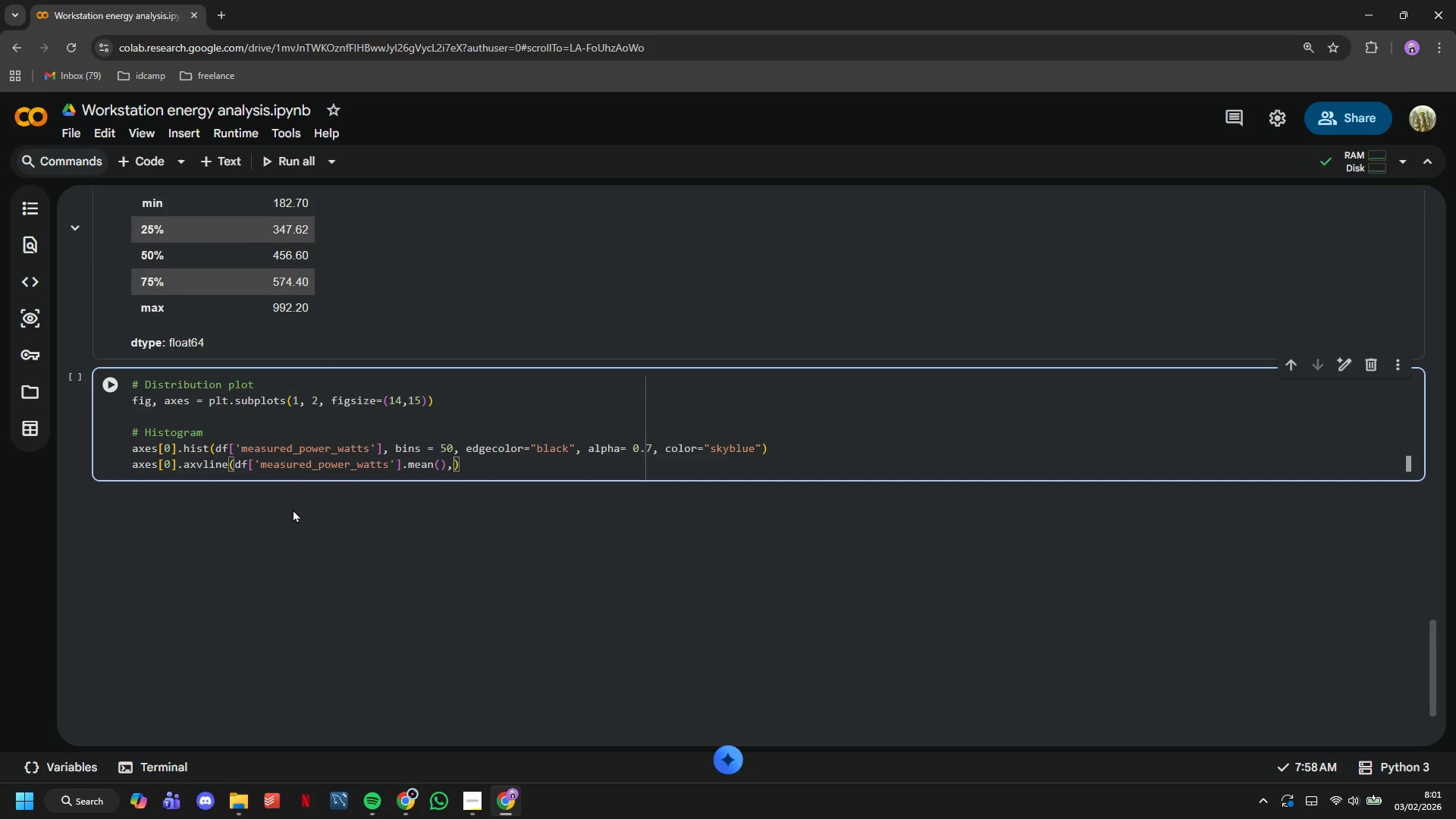 
key(Space)
 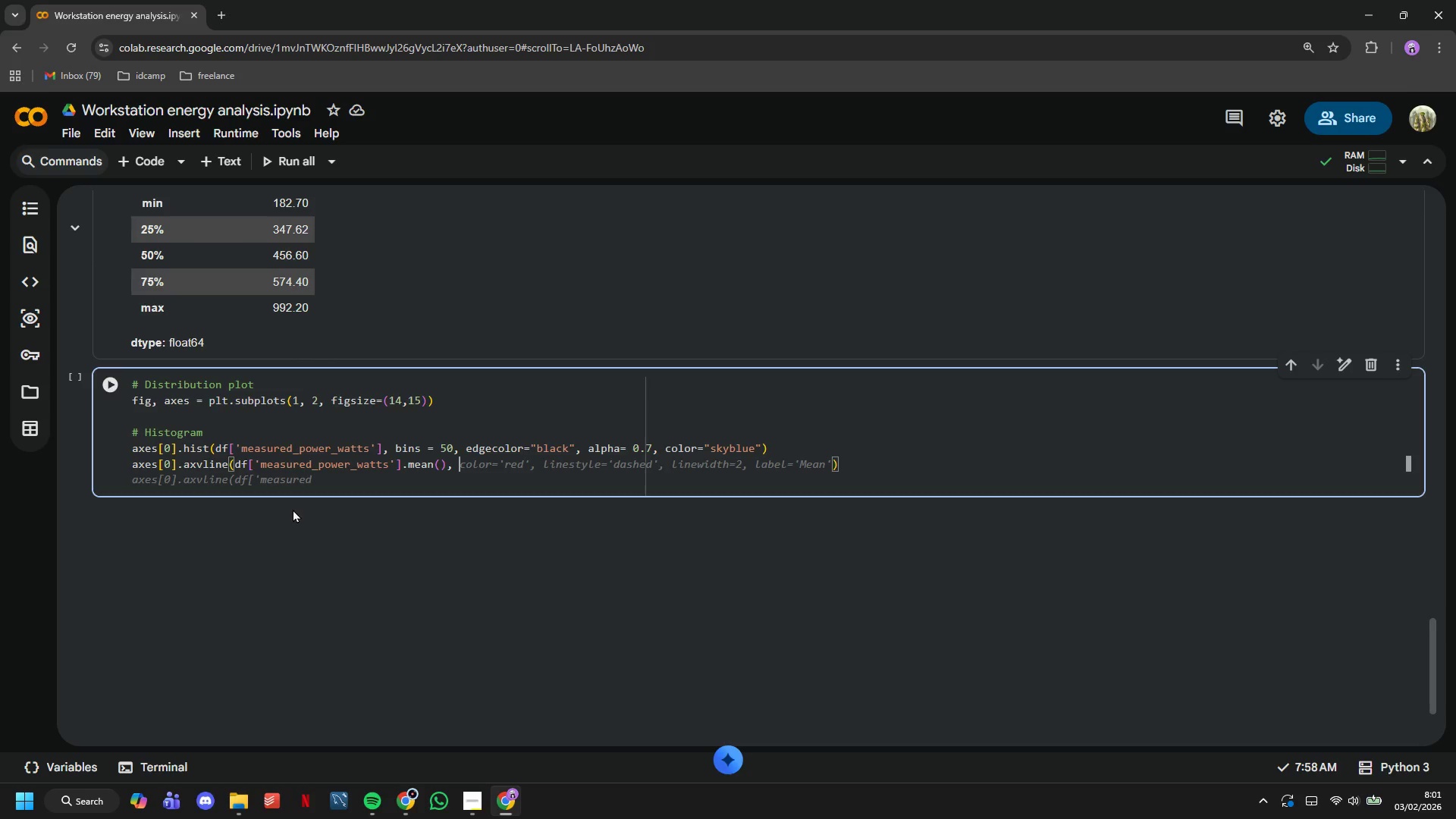 
wait(15.97)
 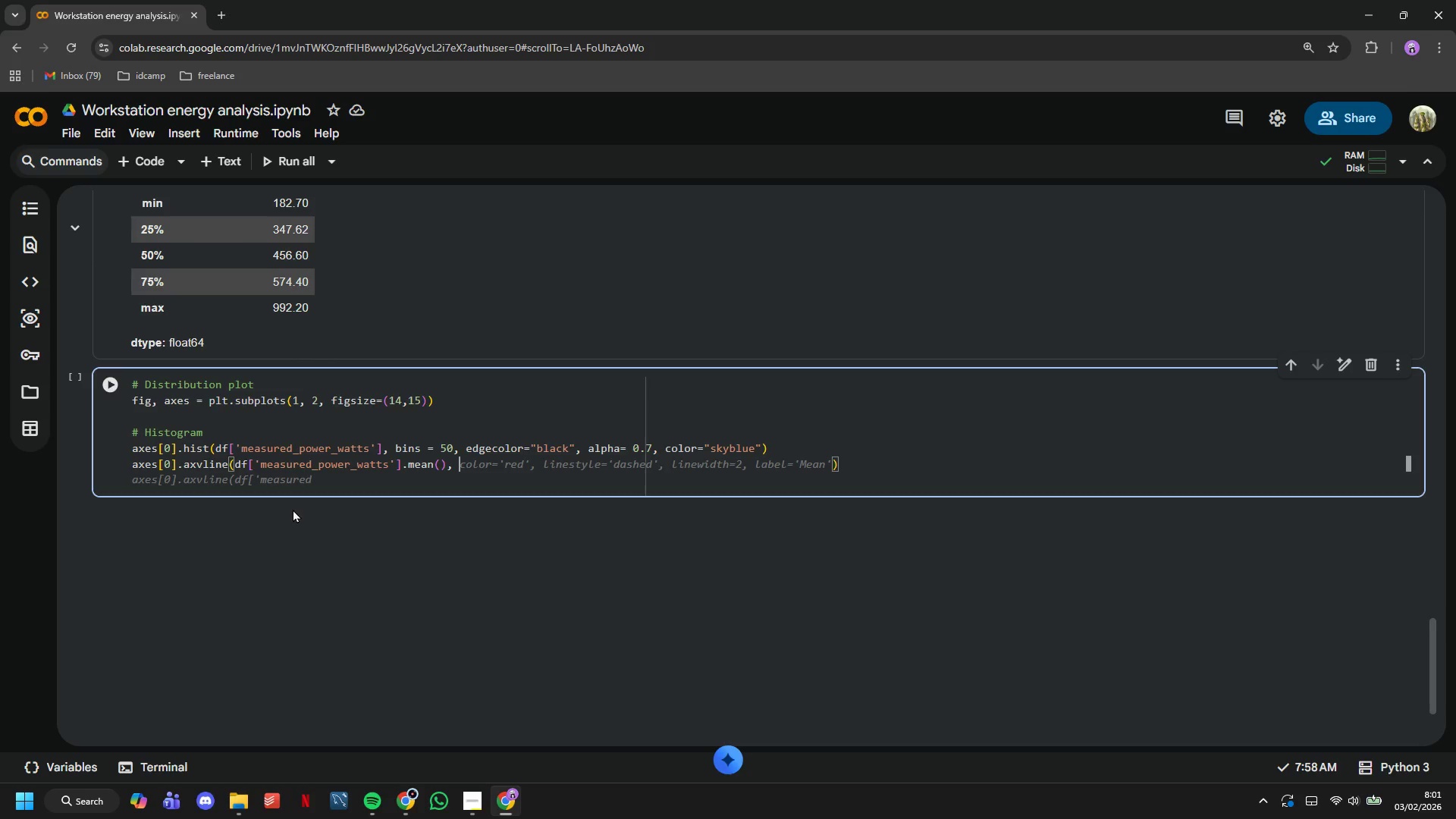 
type(color='red)
 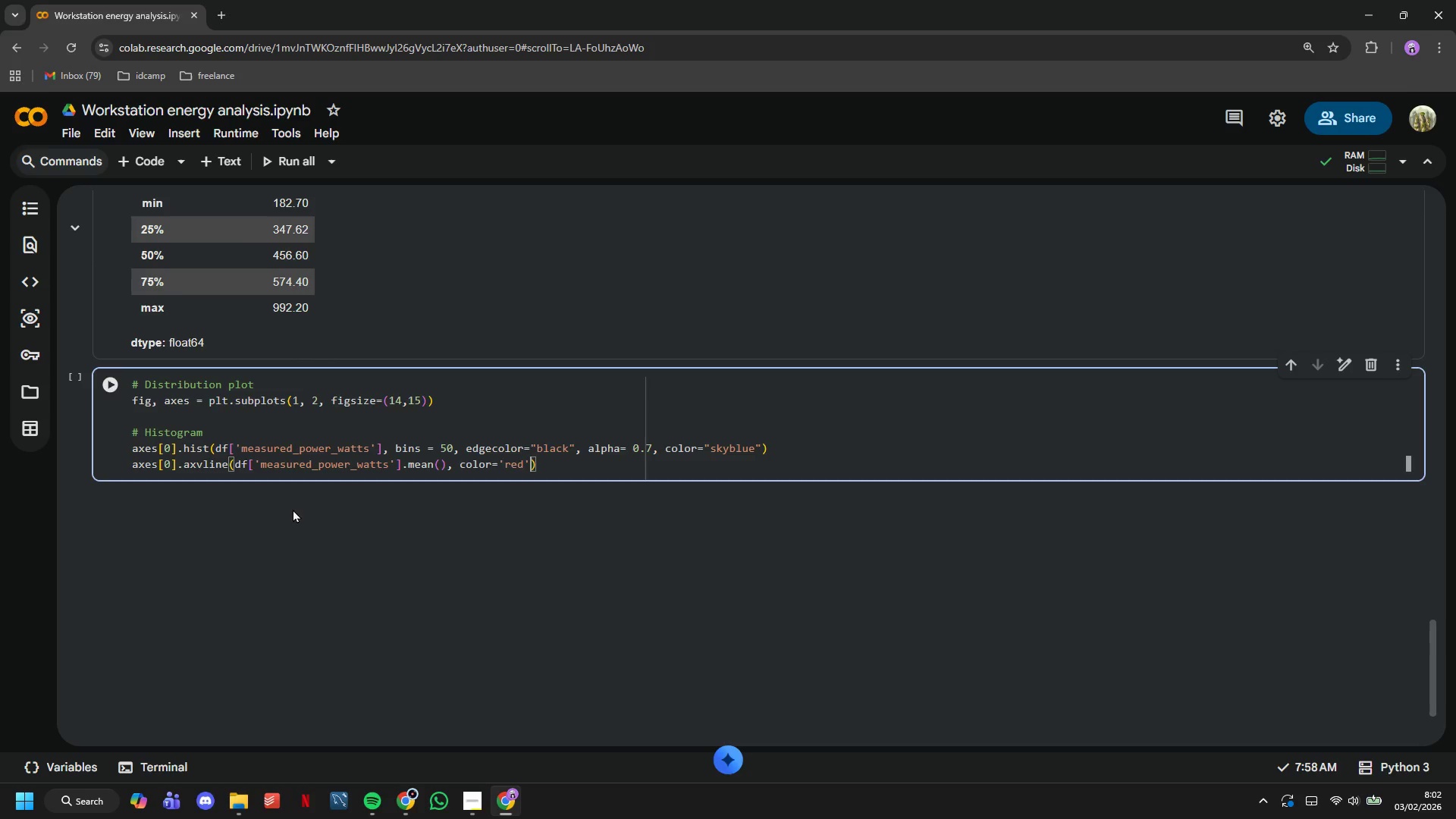 
key(ArrowRight)
 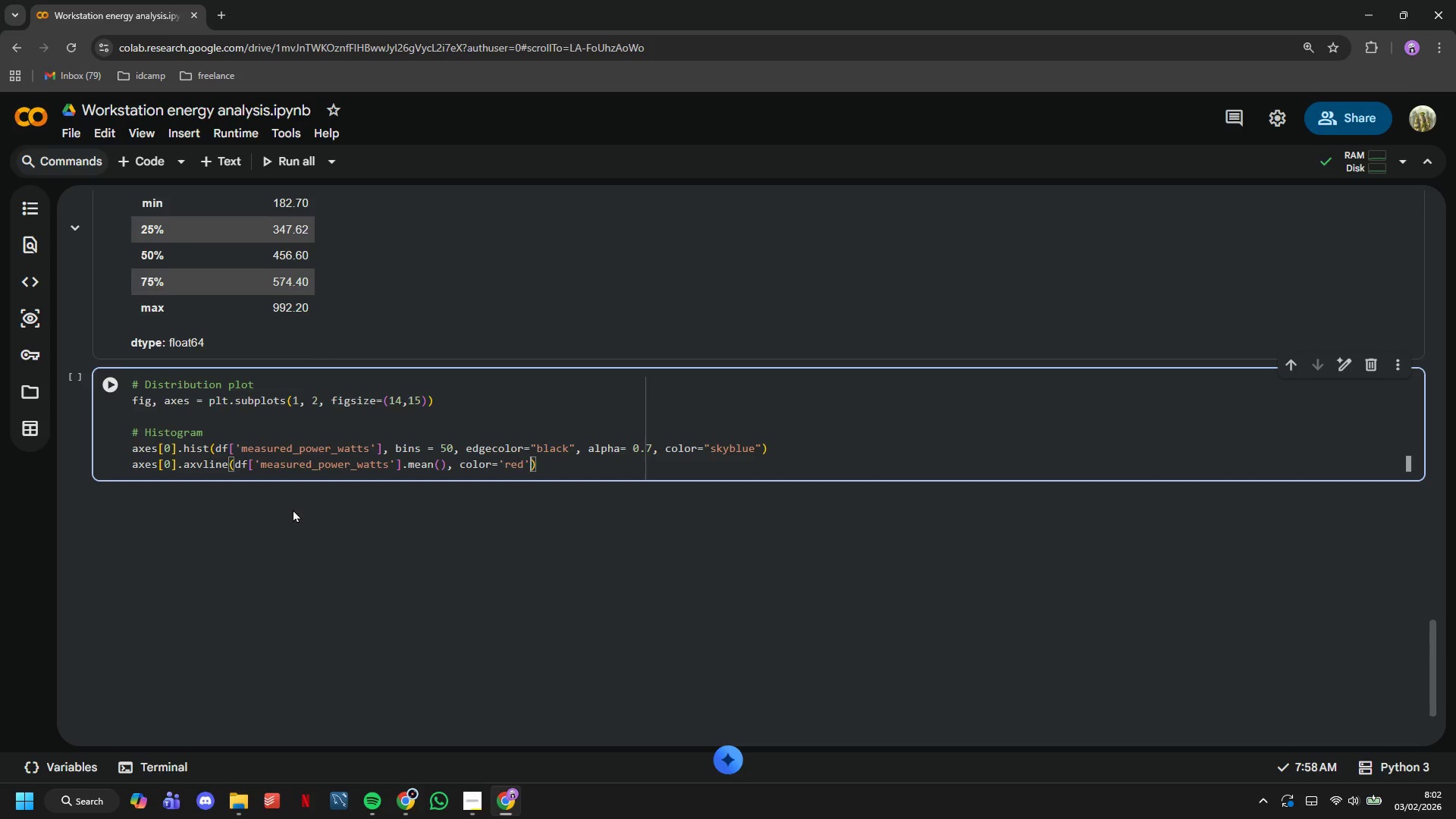 
type(, linestyle='--)
 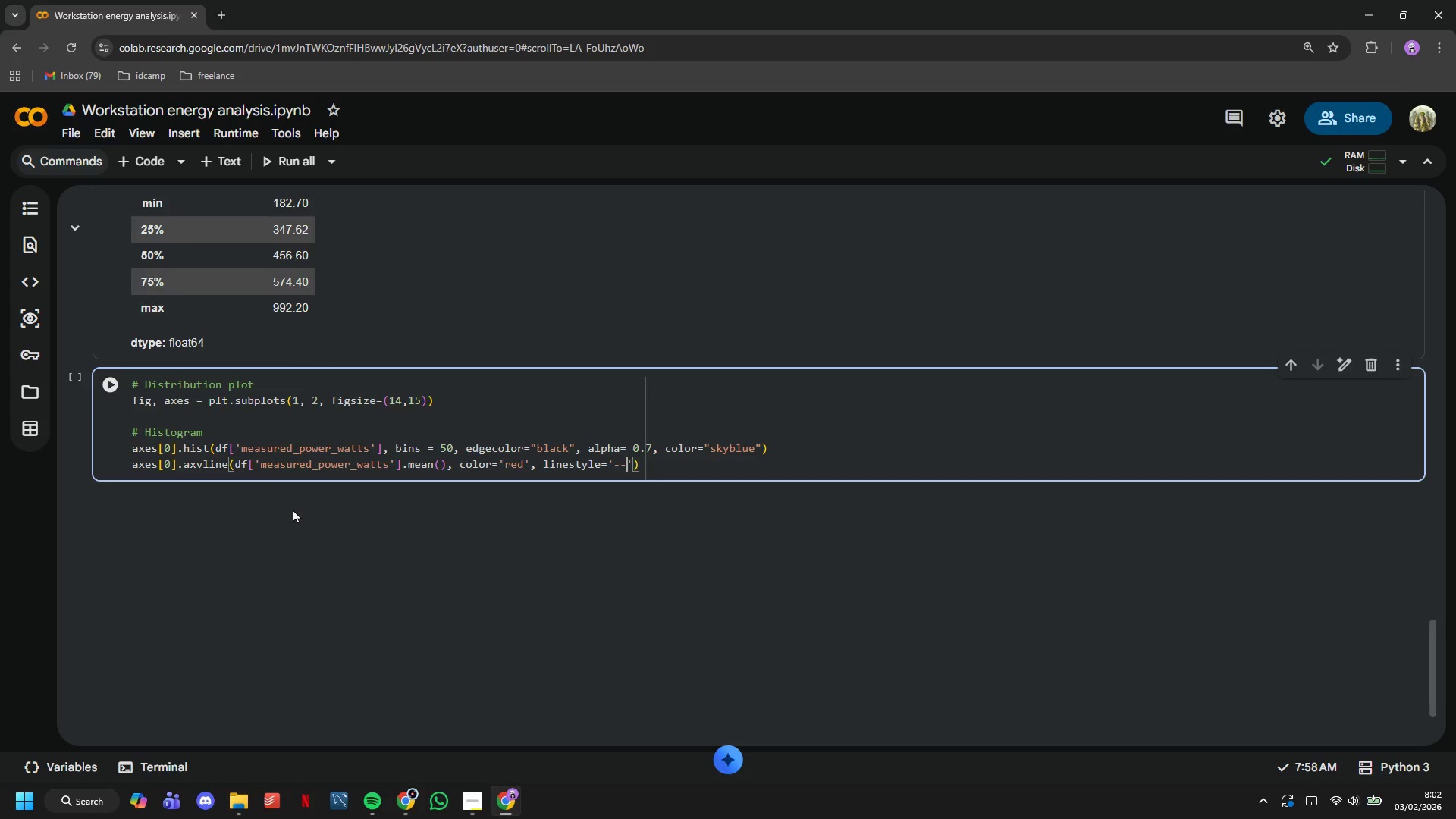 
key(ArrowRight)
 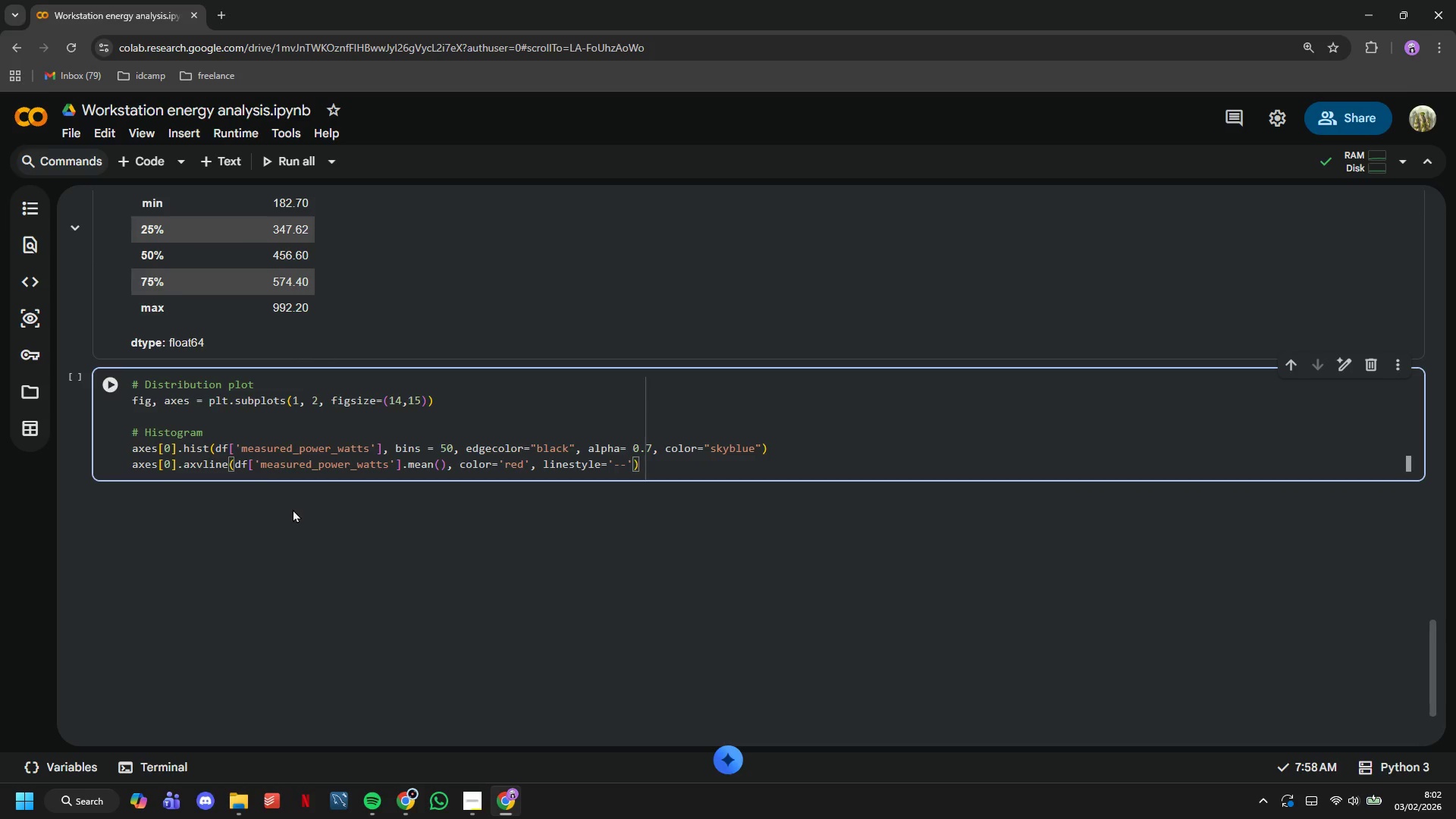 
hold_key(key=ArrowLeft, duration=0.31)
 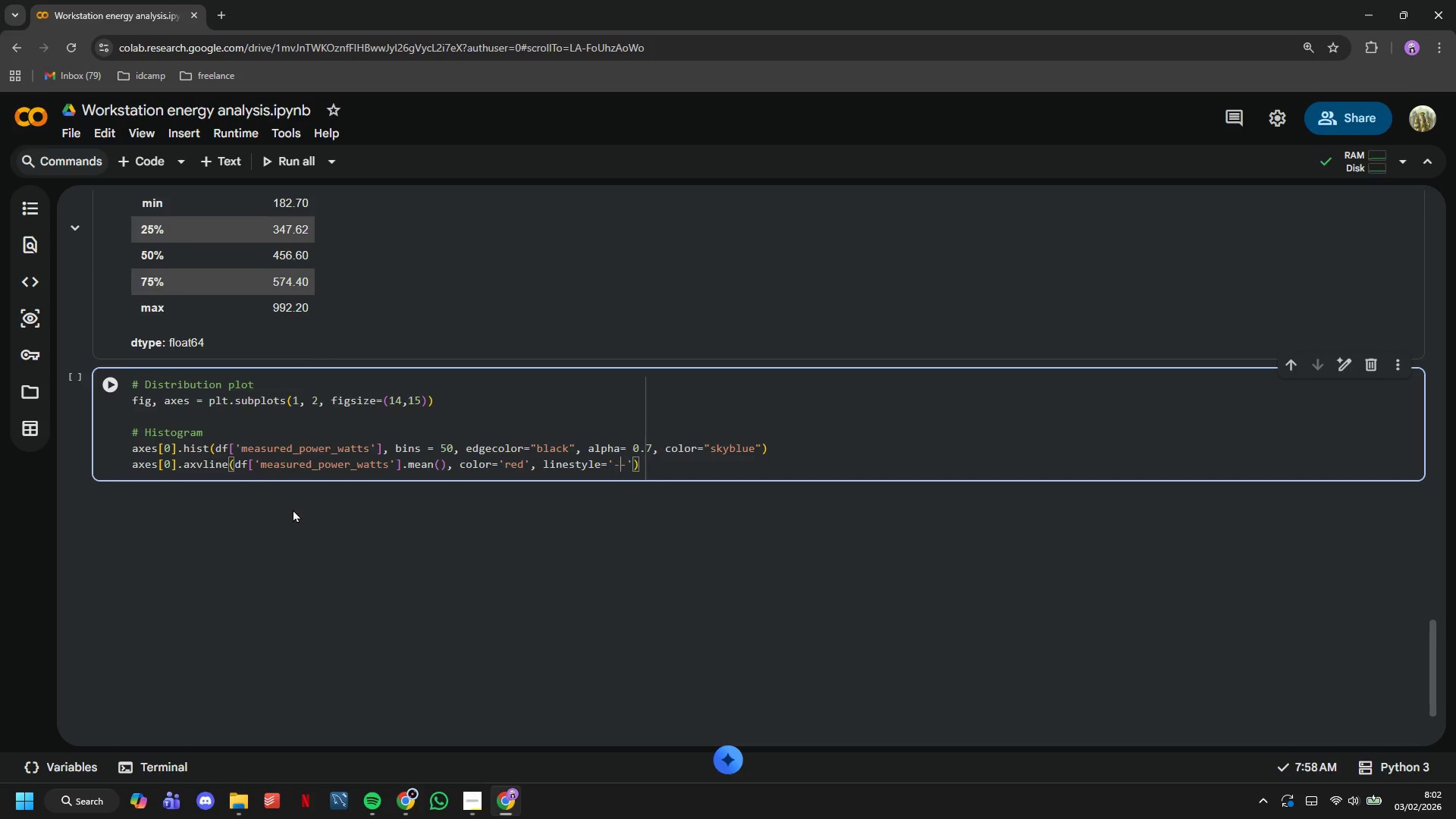 
key(ArrowLeft)
 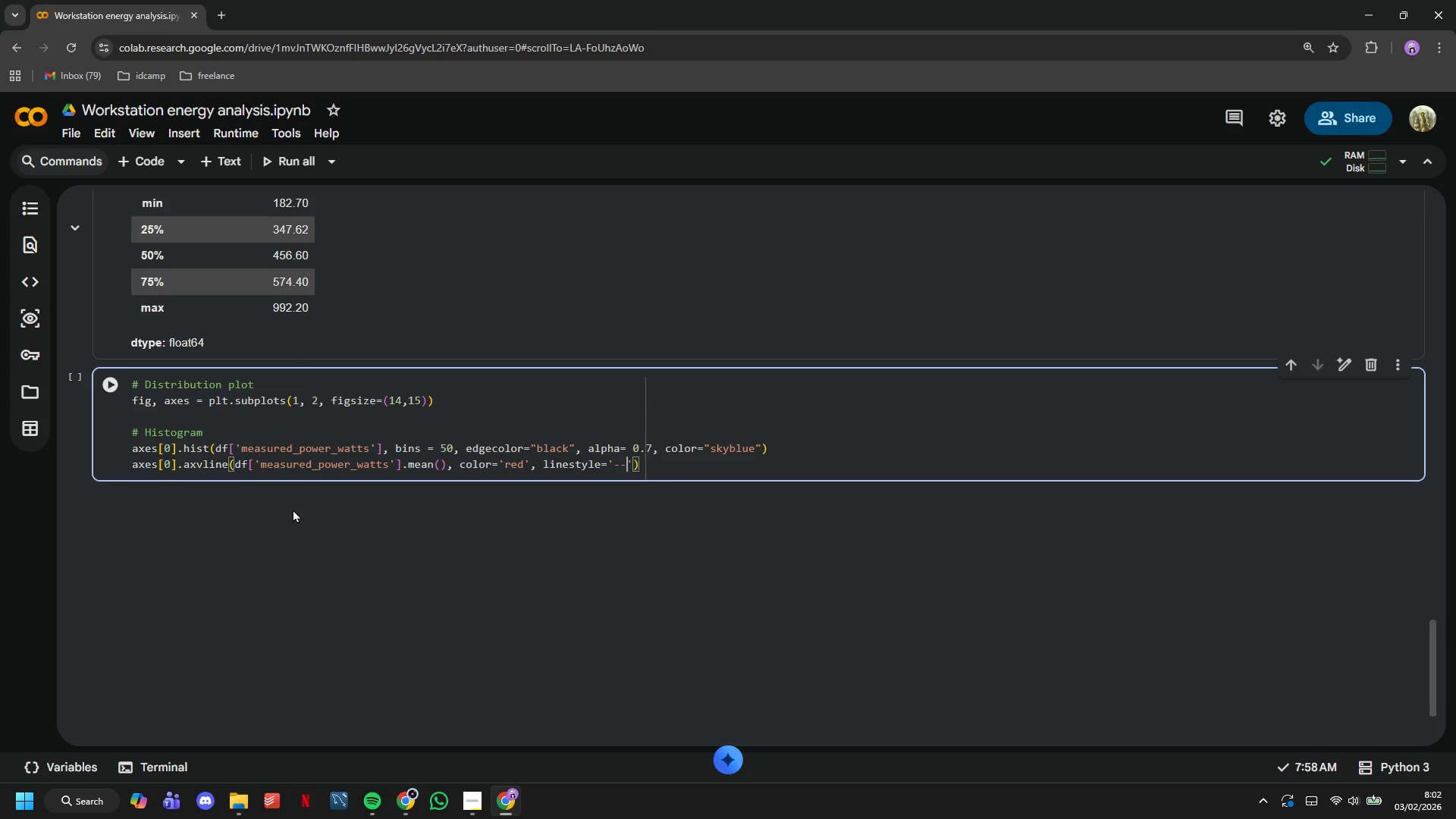 
key(ArrowRight)
 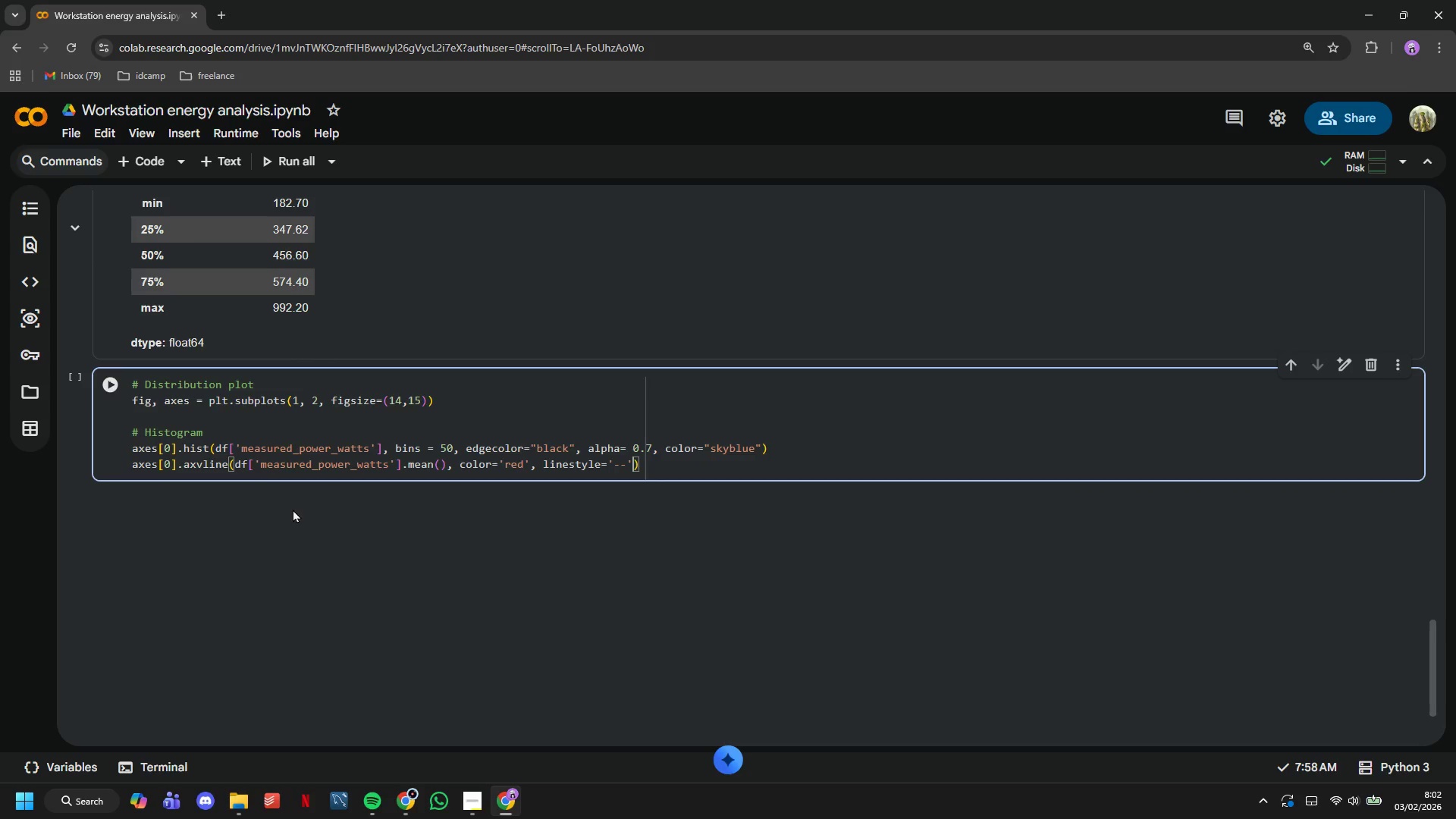 
key(ArrowRight)
 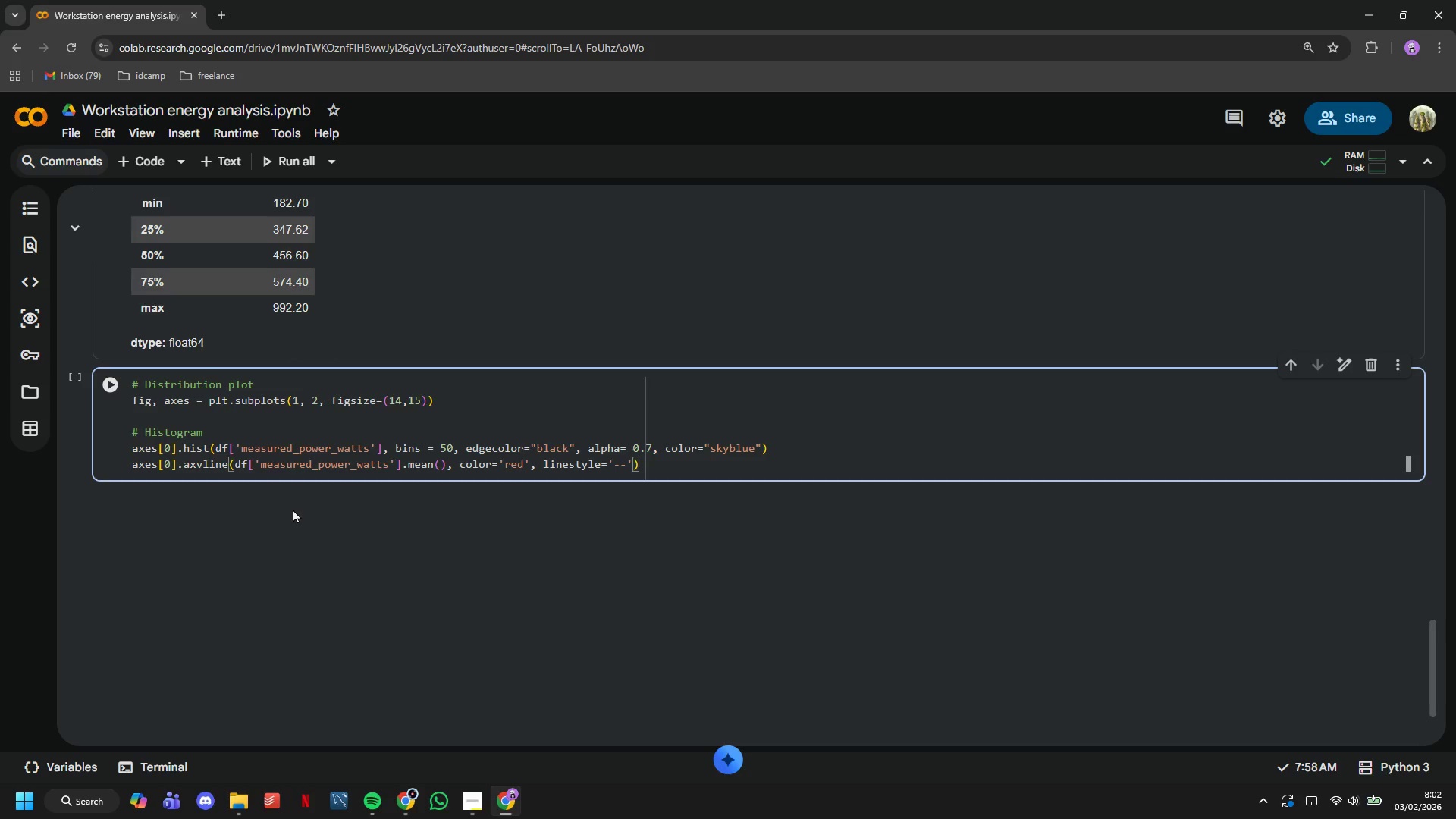 
type(, linewidth=2, label=f'Mean: {df['measured_power_watts)
 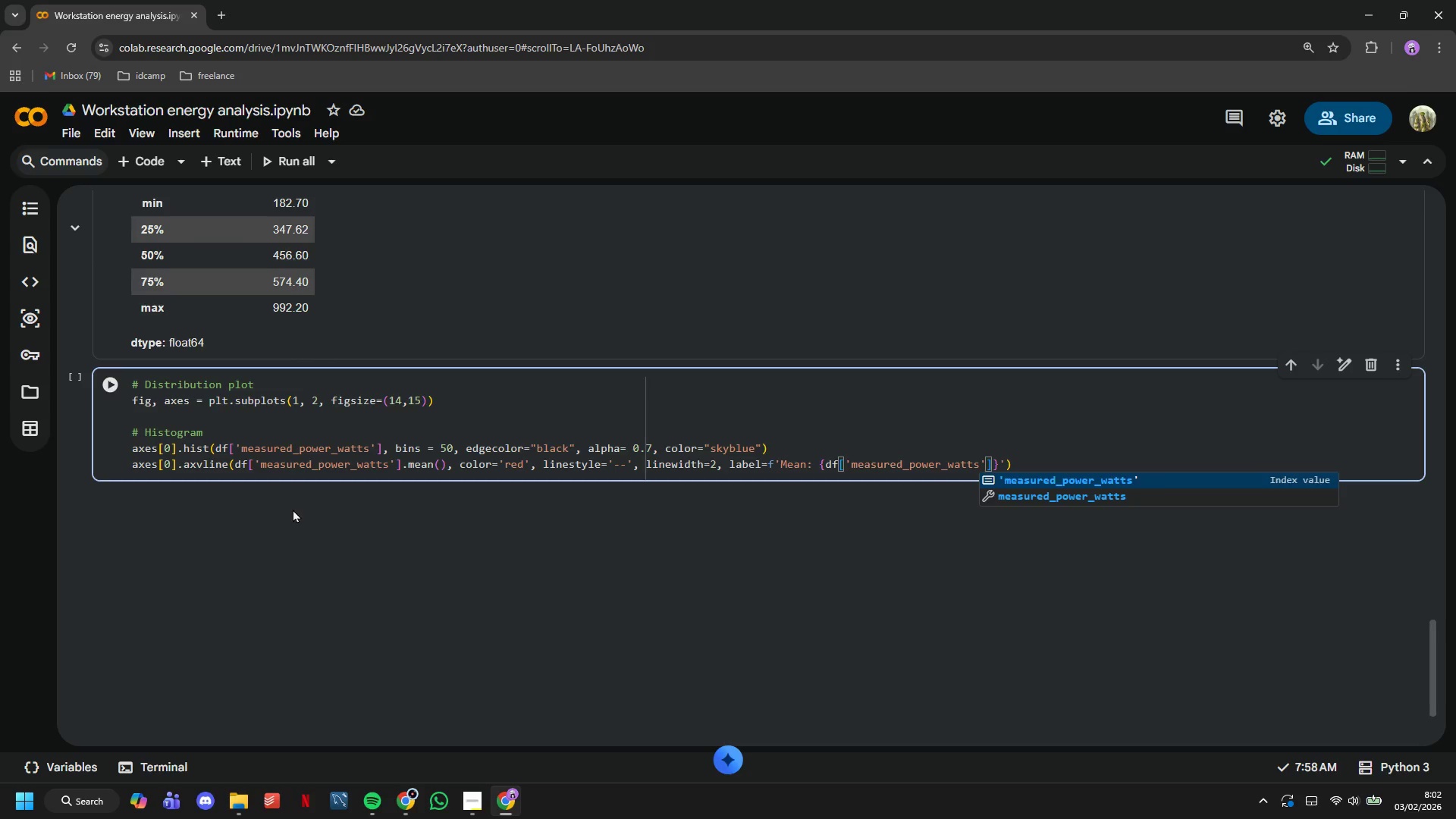 
key(ArrowRight)
 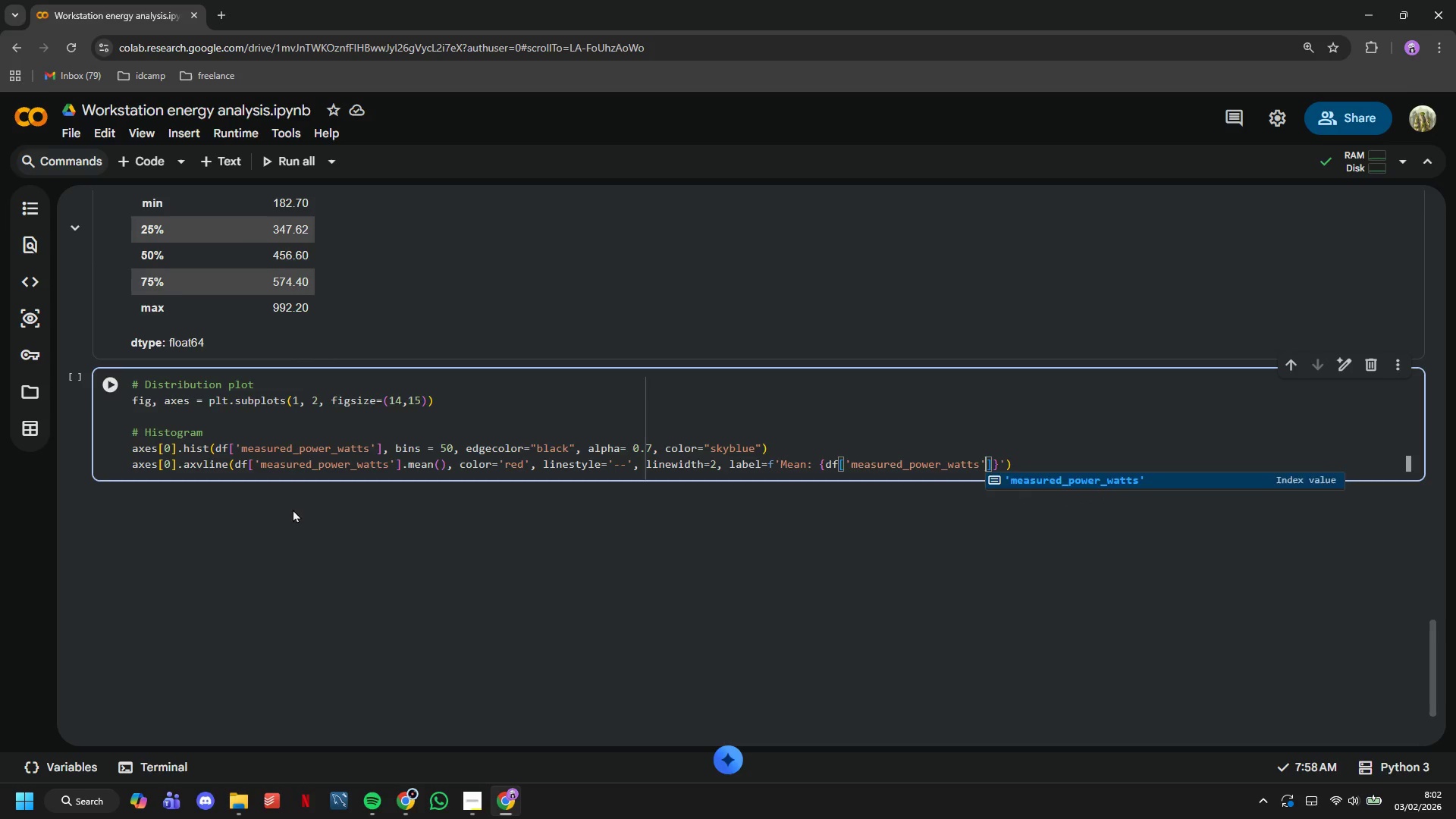 
key(ArrowRight)
 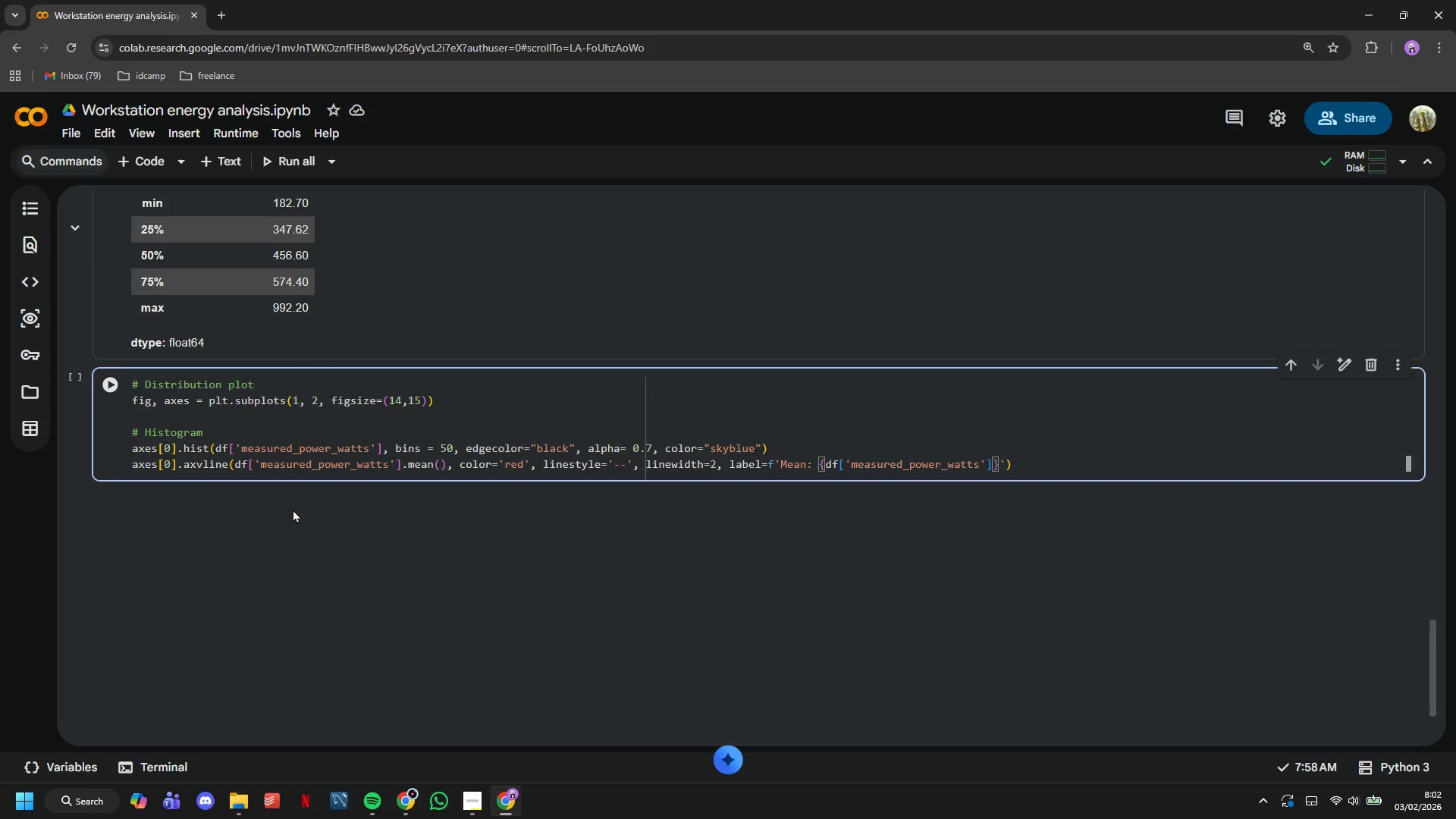 
type(.e)
key(Backspace)
type(mean()
 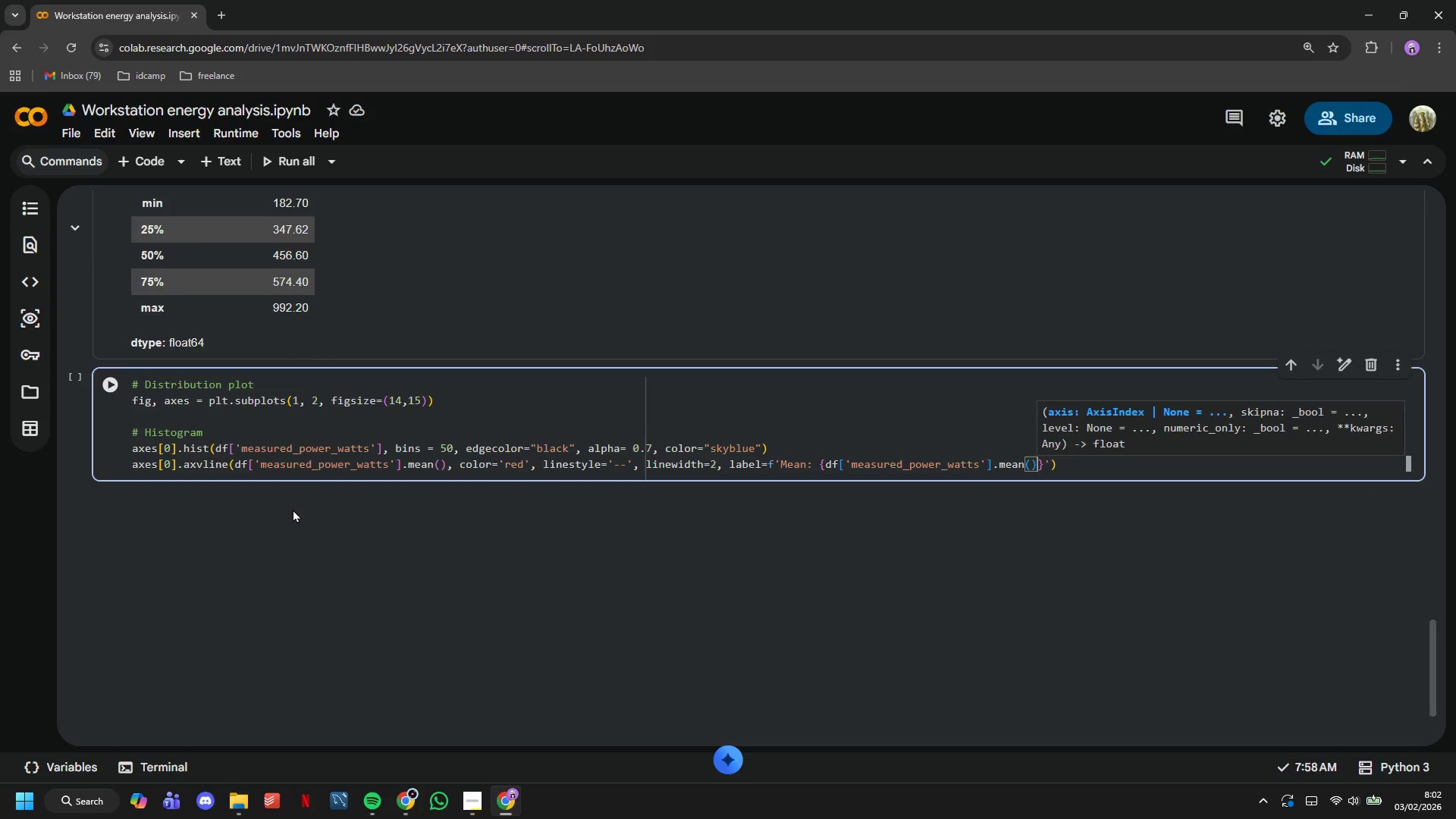 
 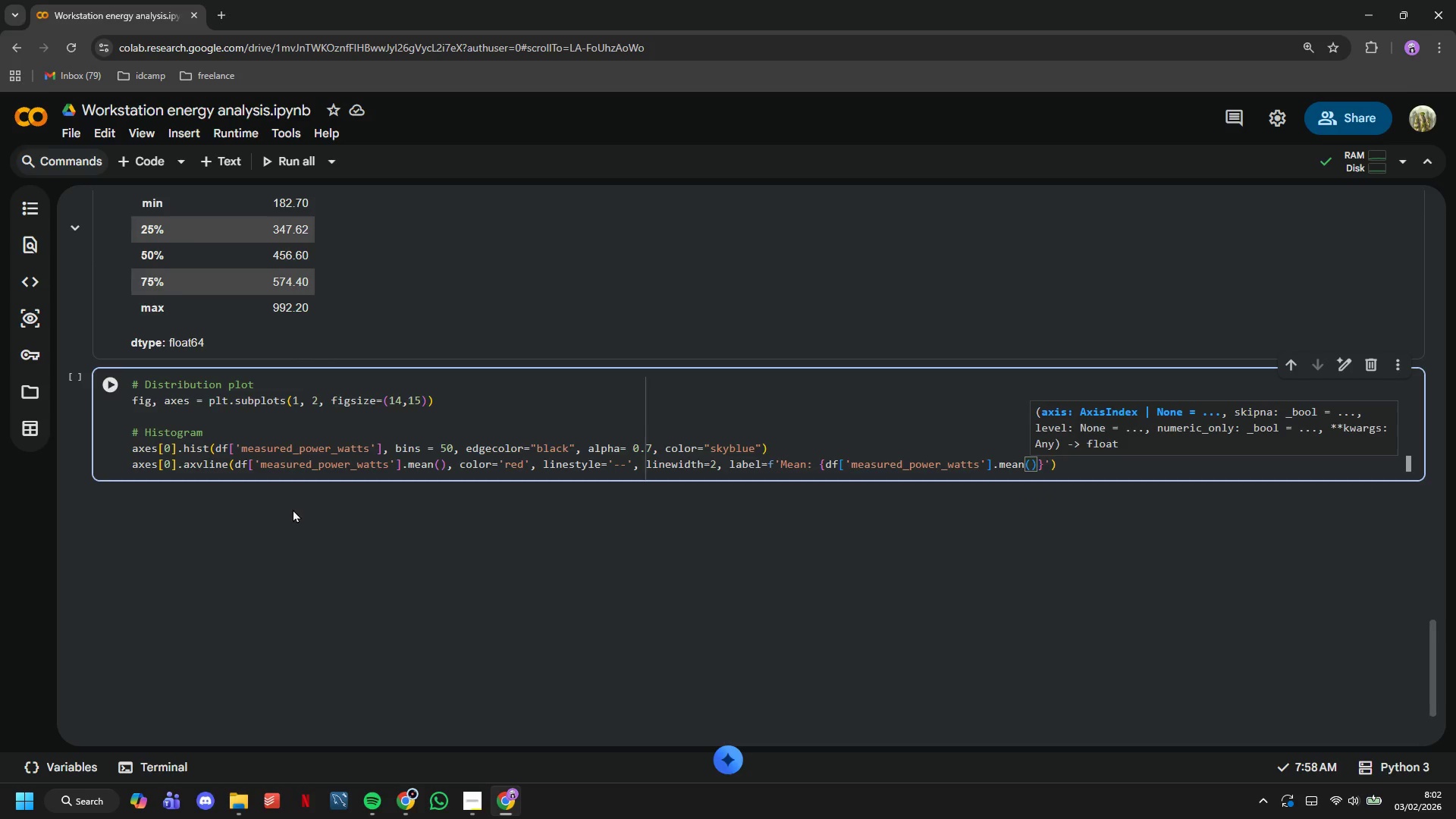 
key(ArrowRight)
 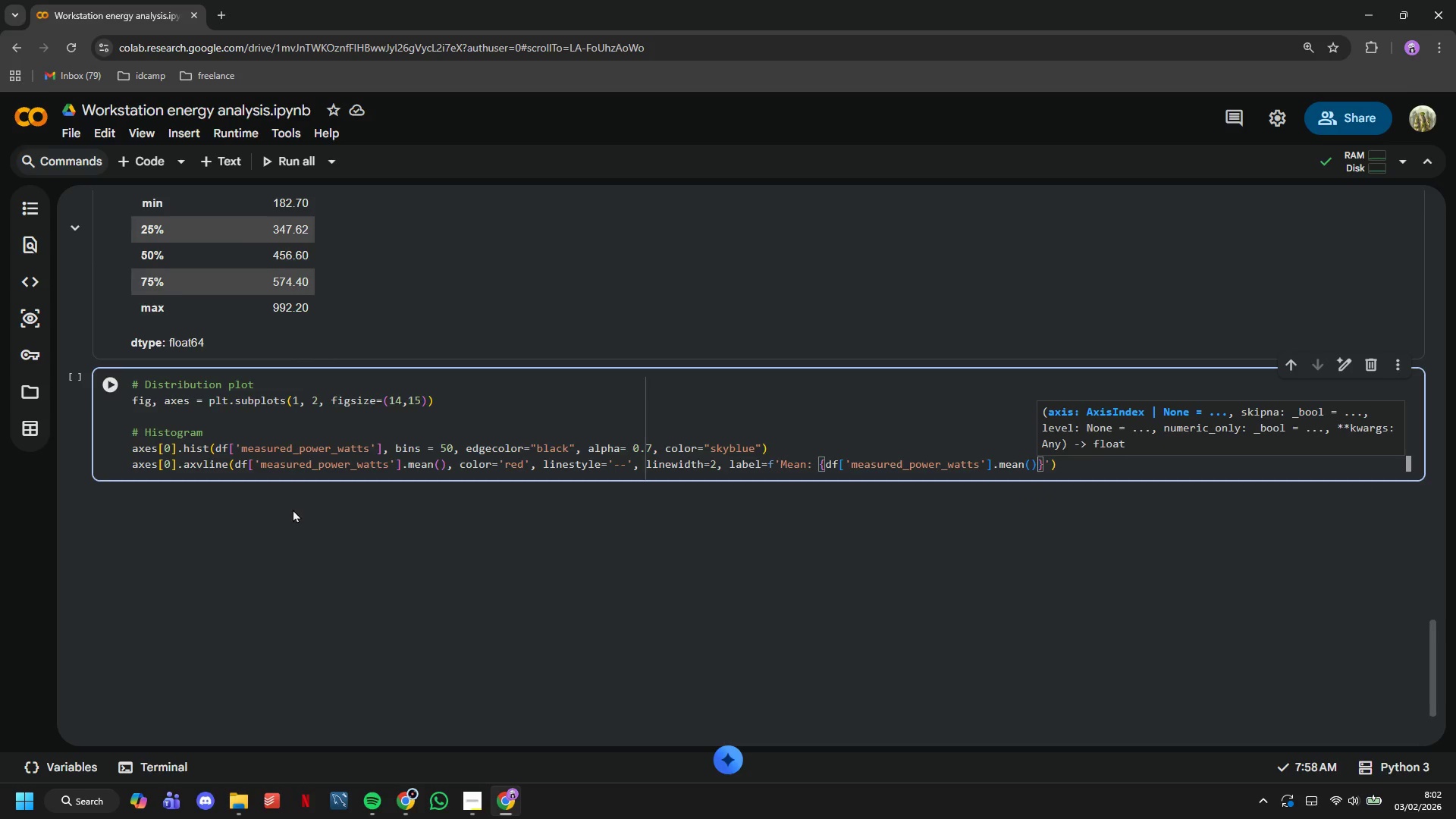 
type(:.1f)
 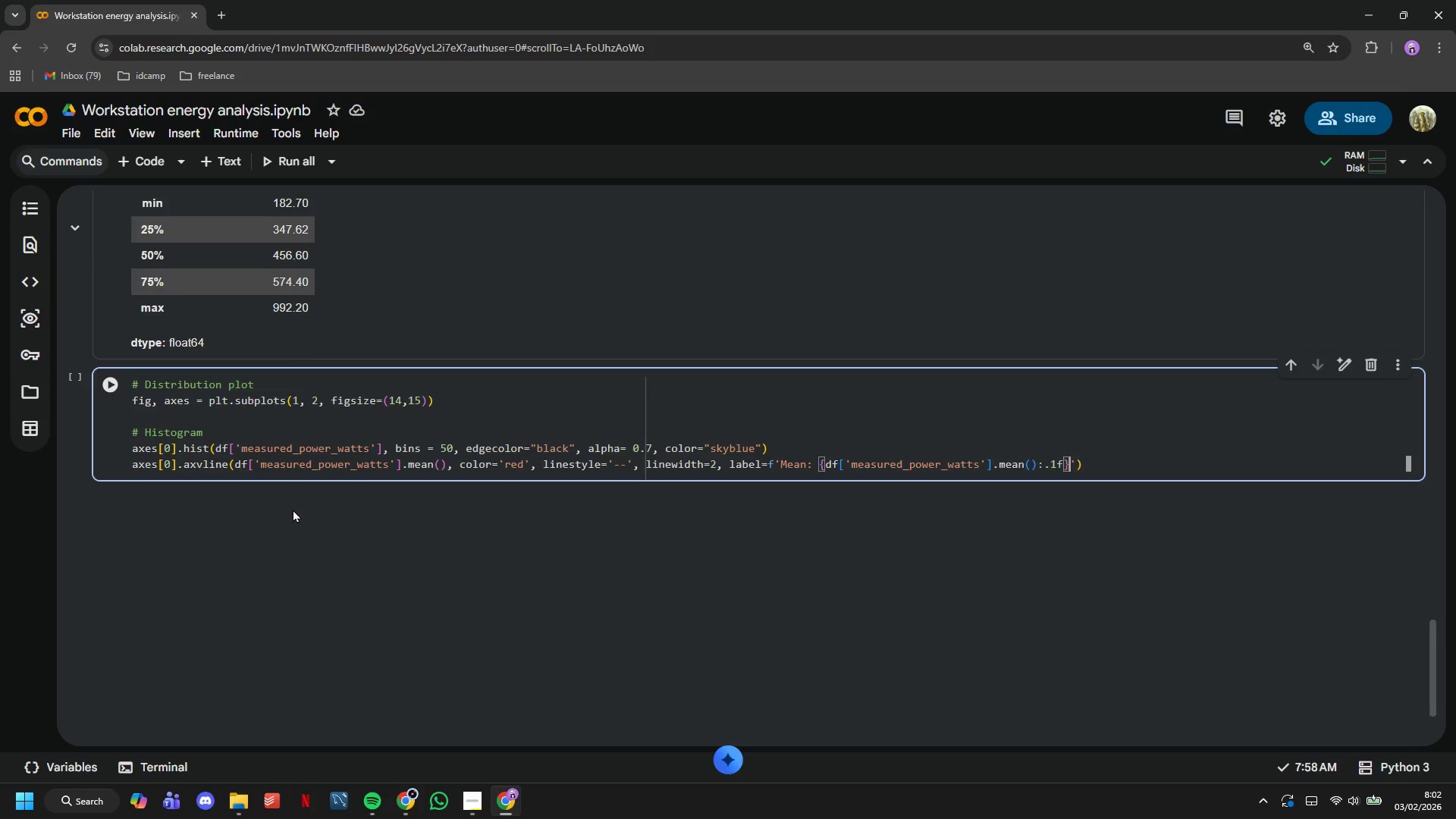 
key(ArrowRight)
 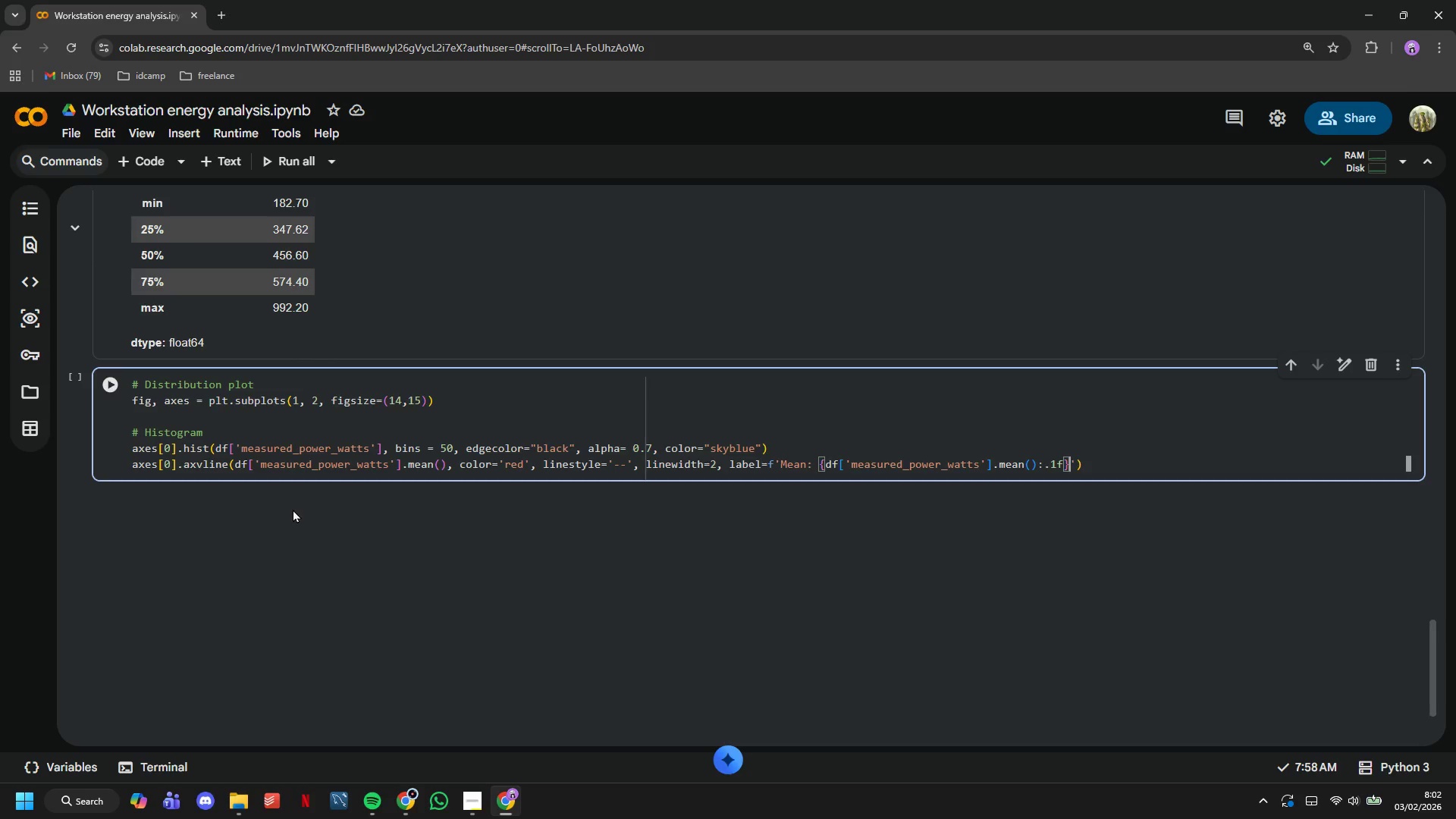 
key(CapsLock)
 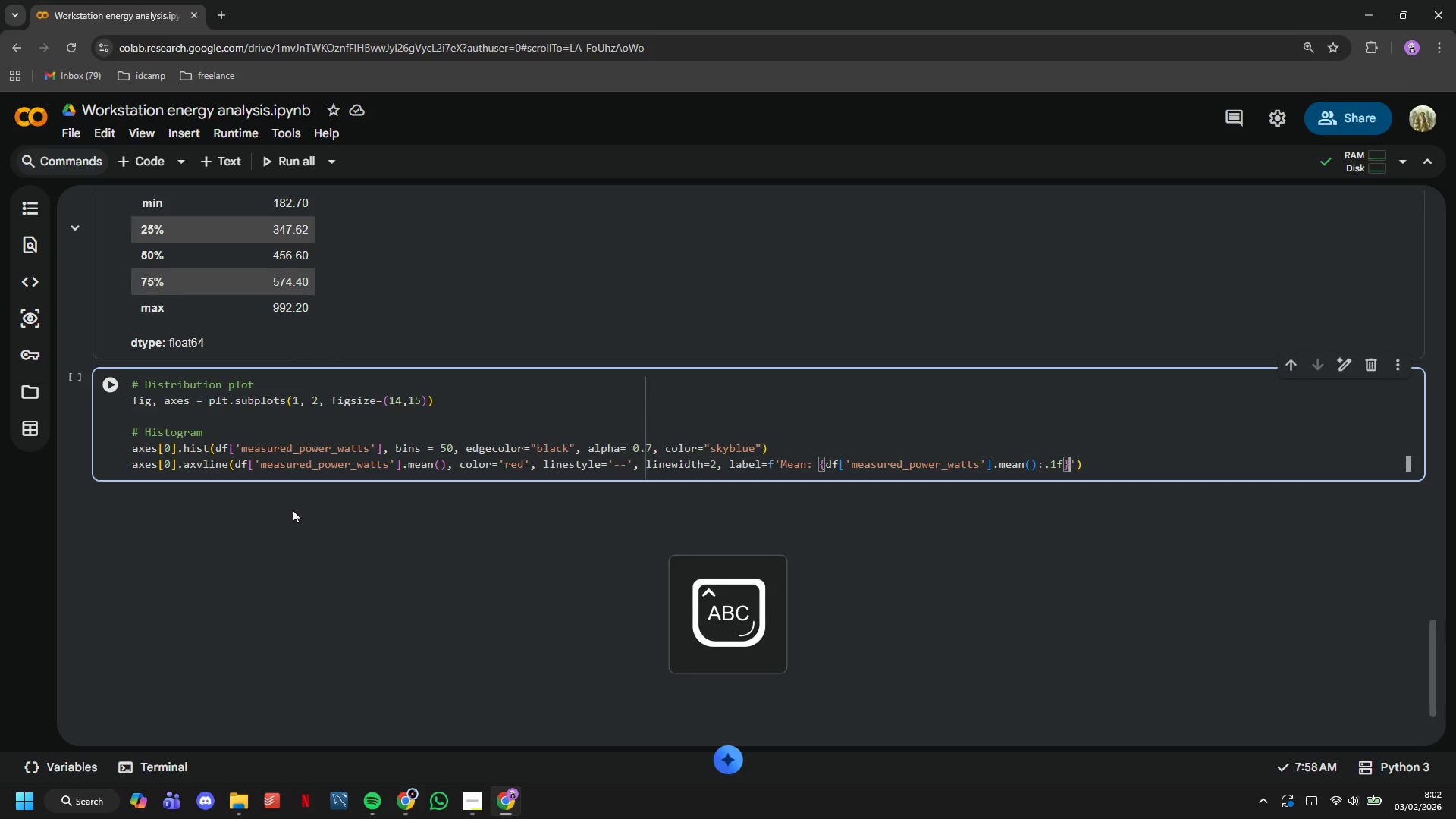 
key(W)
 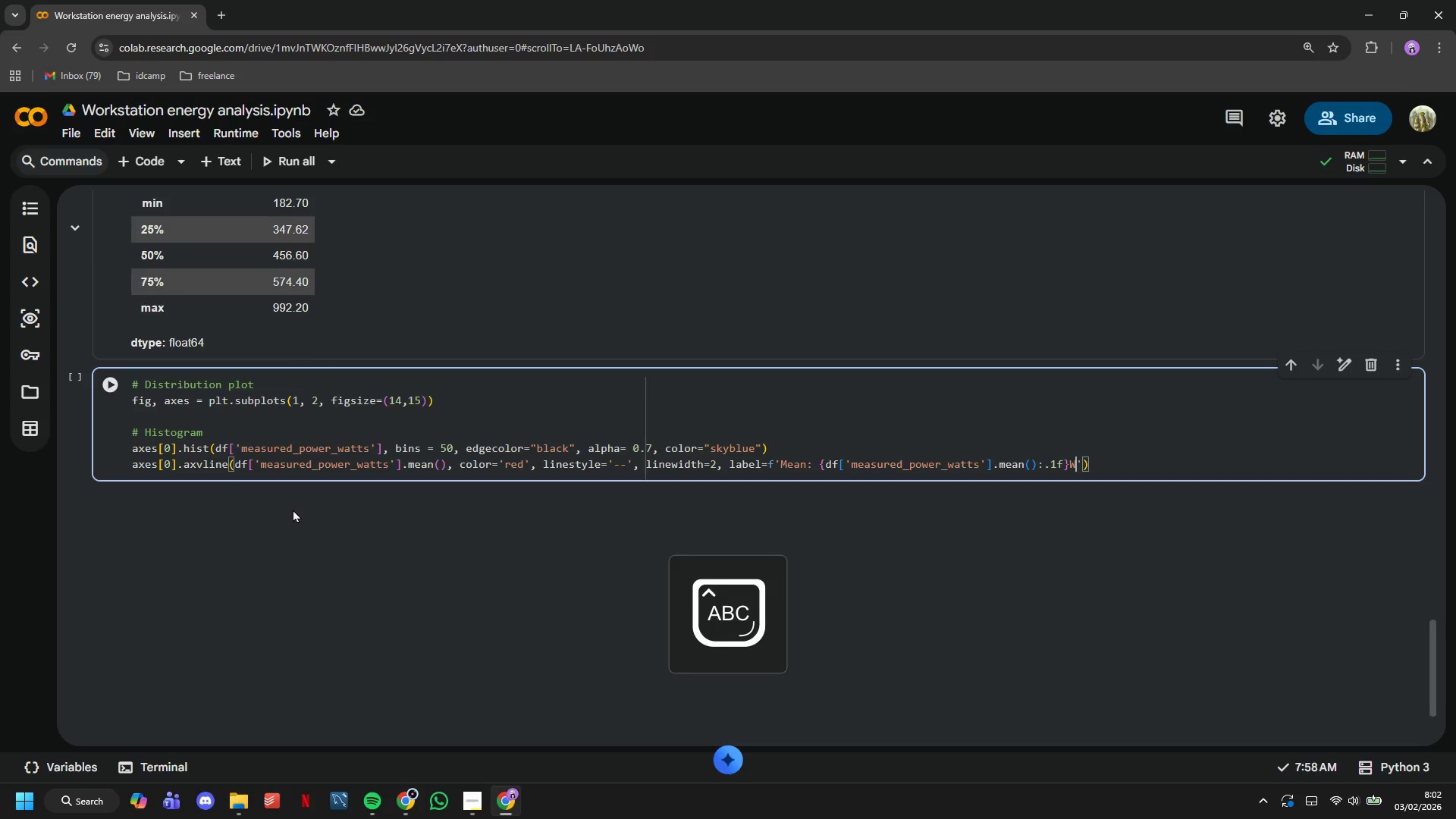 
key(CapsLock)
 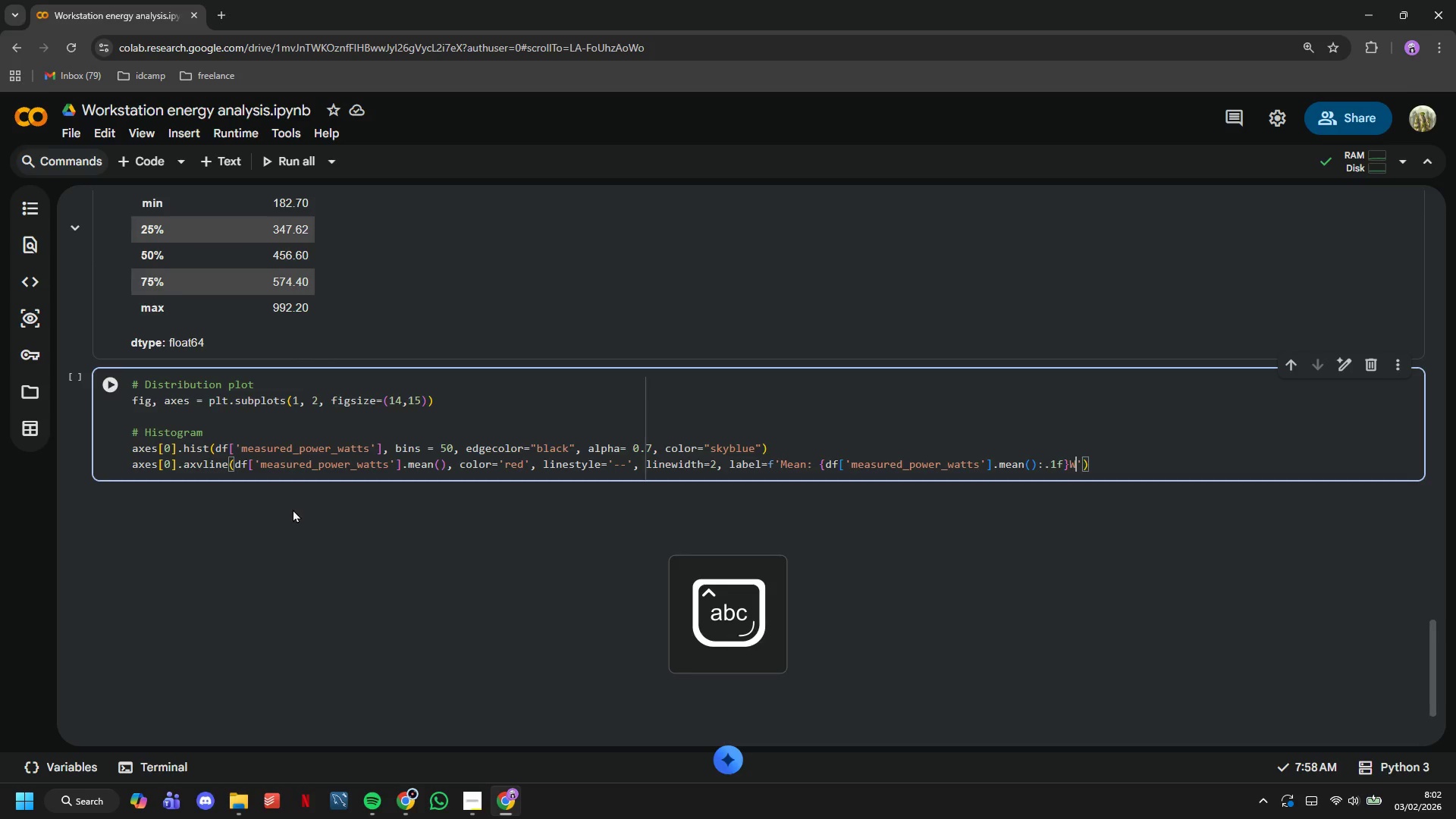 
key(ArrowRight)
 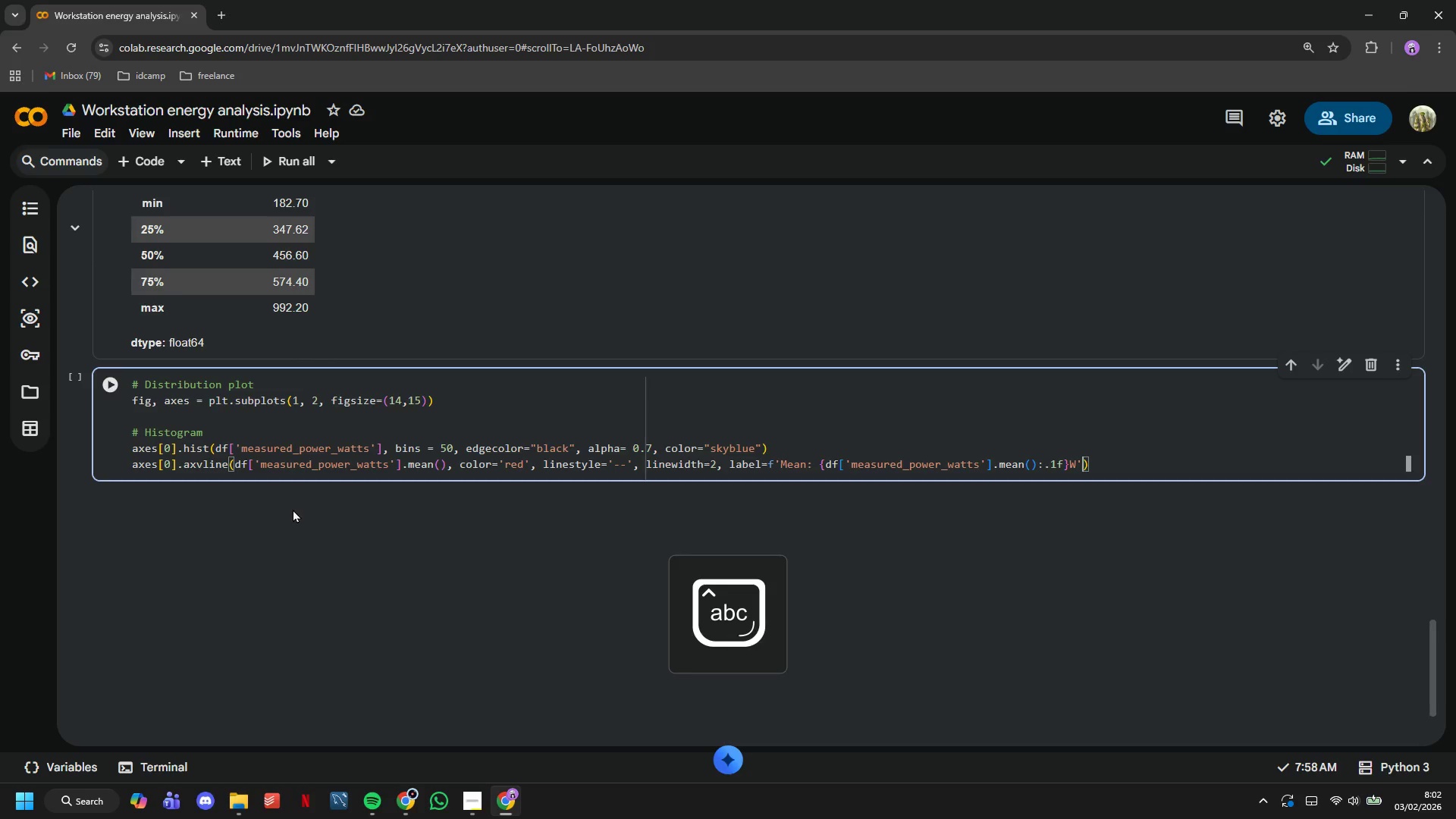 
key(ArrowRight)
 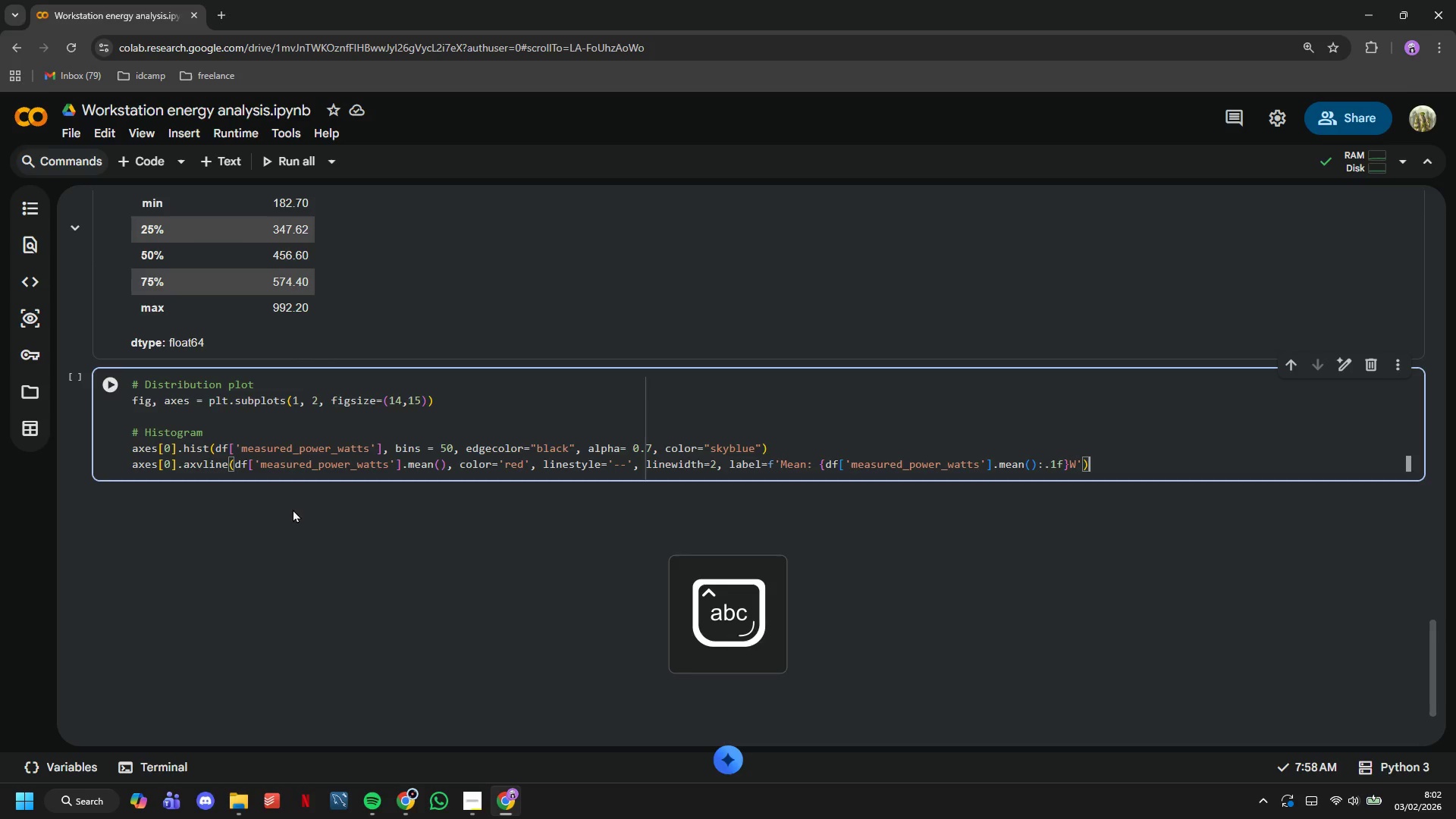 
key(Enter)
 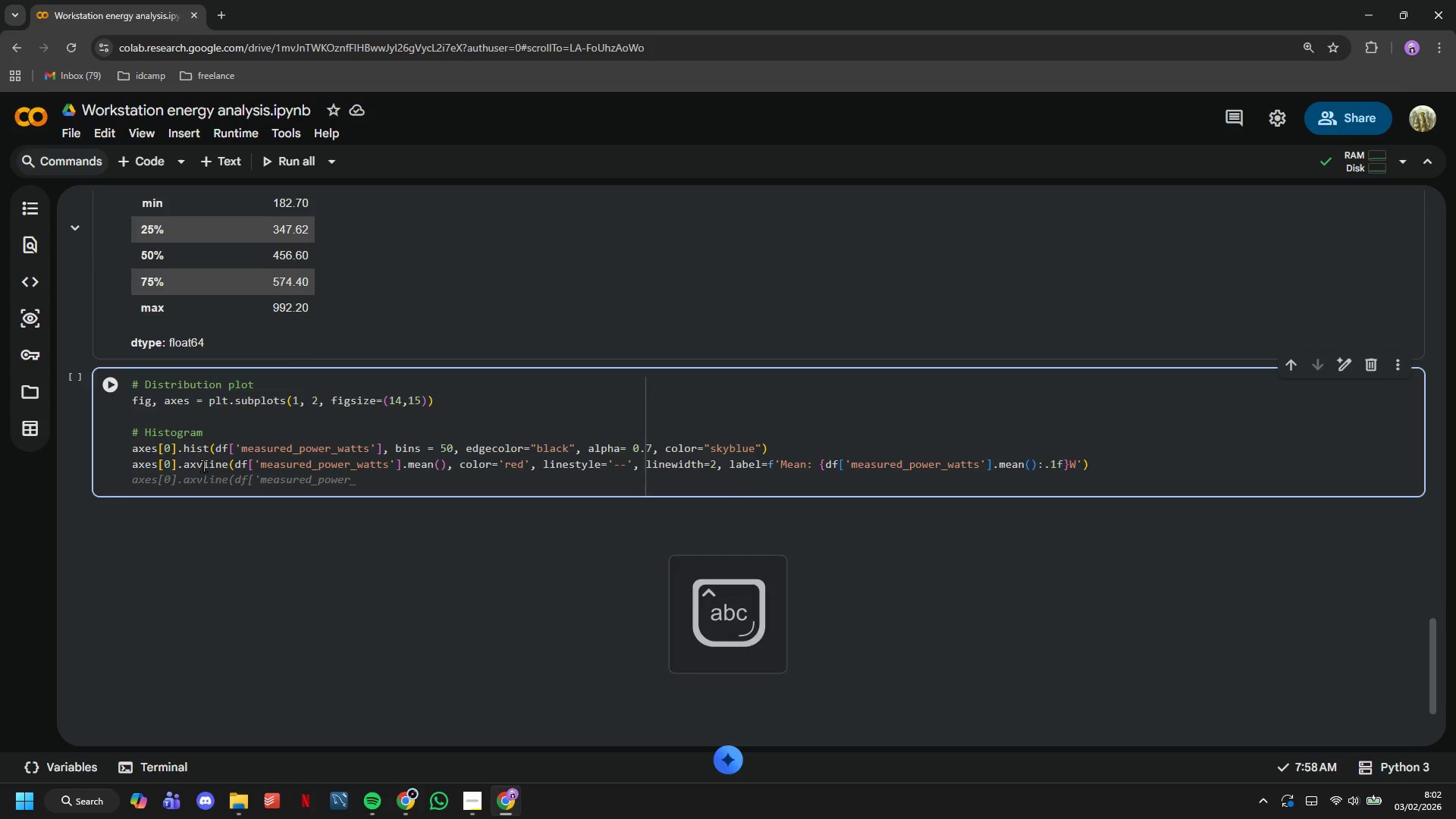 
double_click([203, 466])
 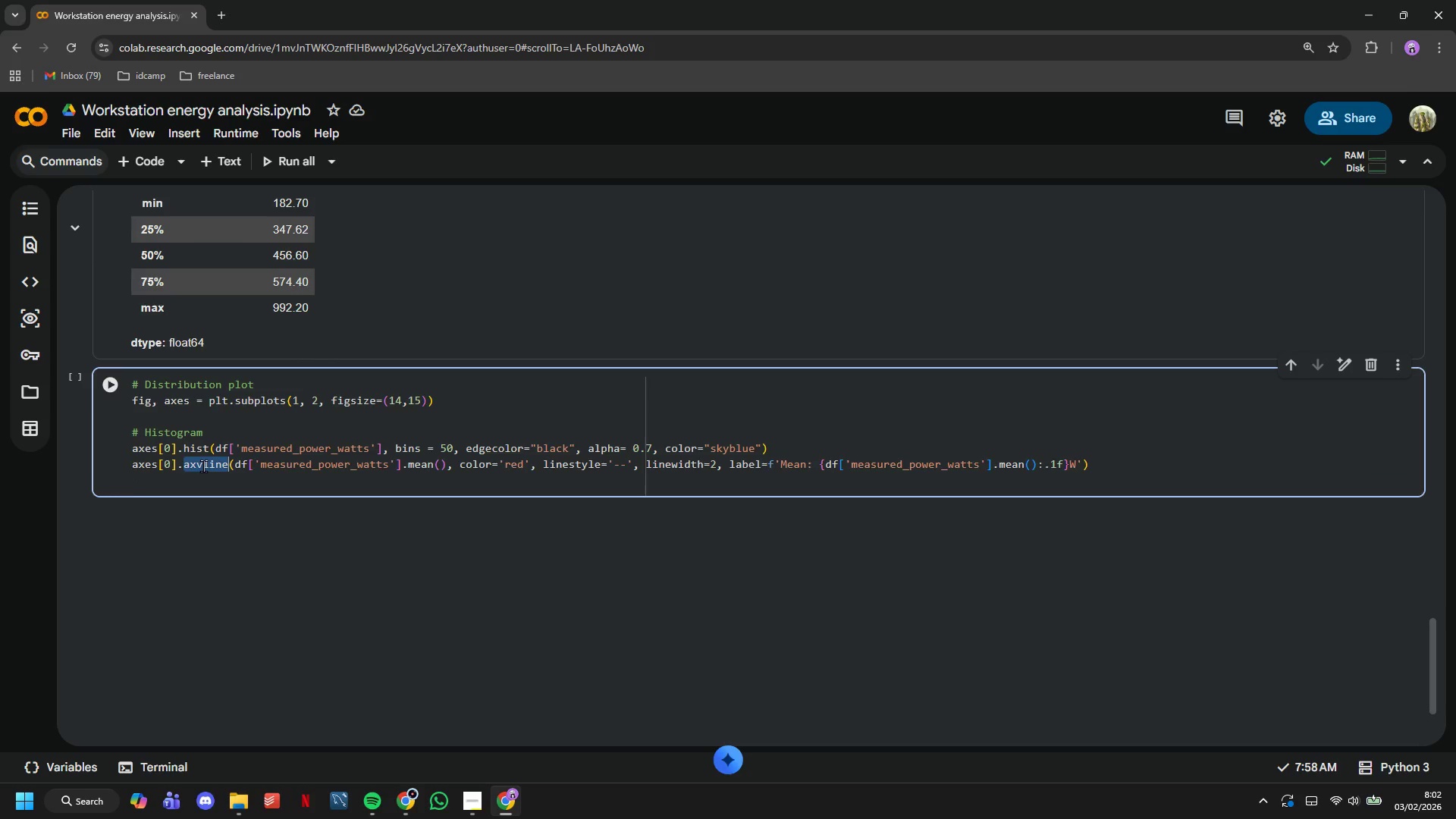 
triple_click([203, 466])
 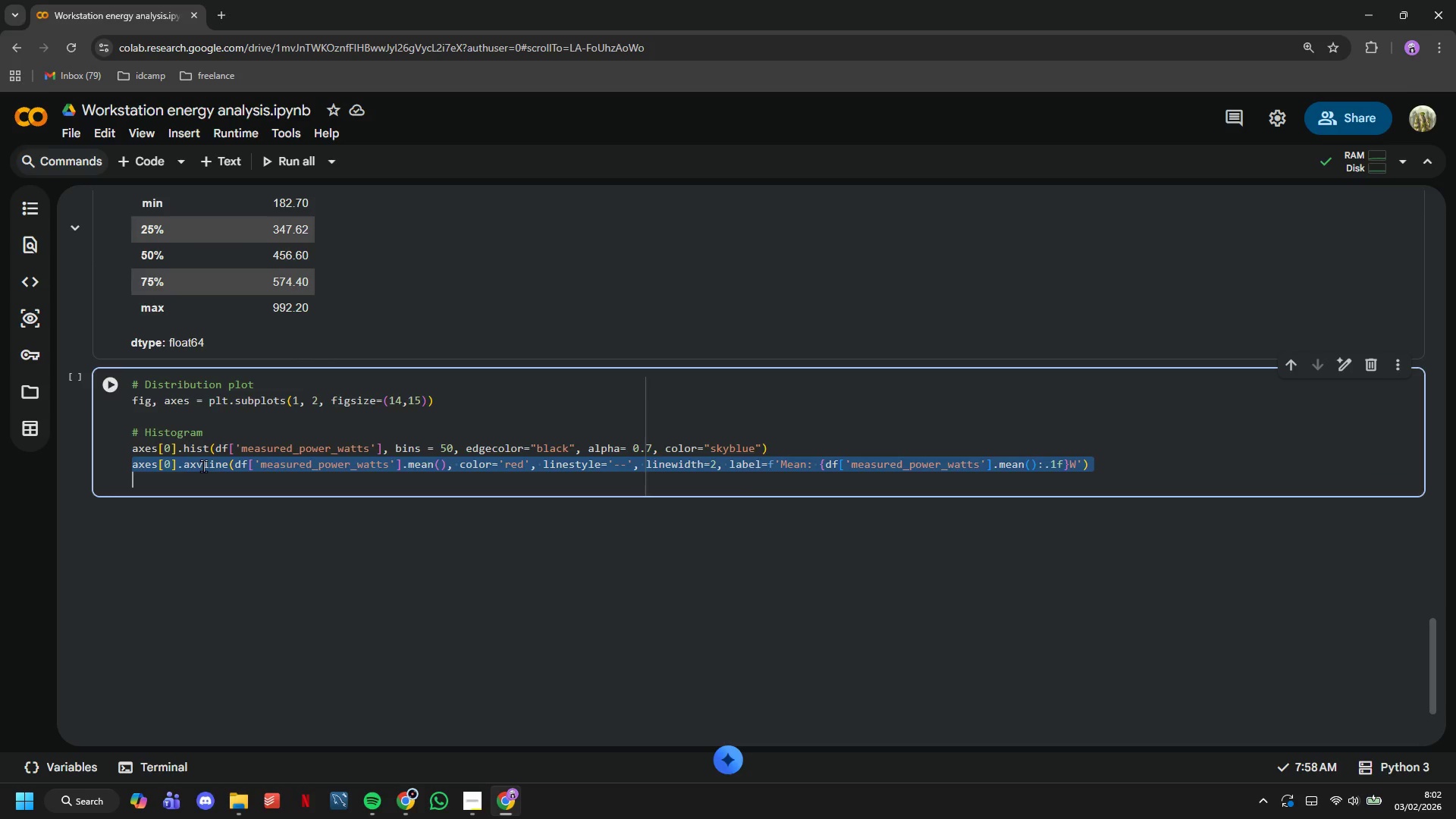 
key(Control+C)
 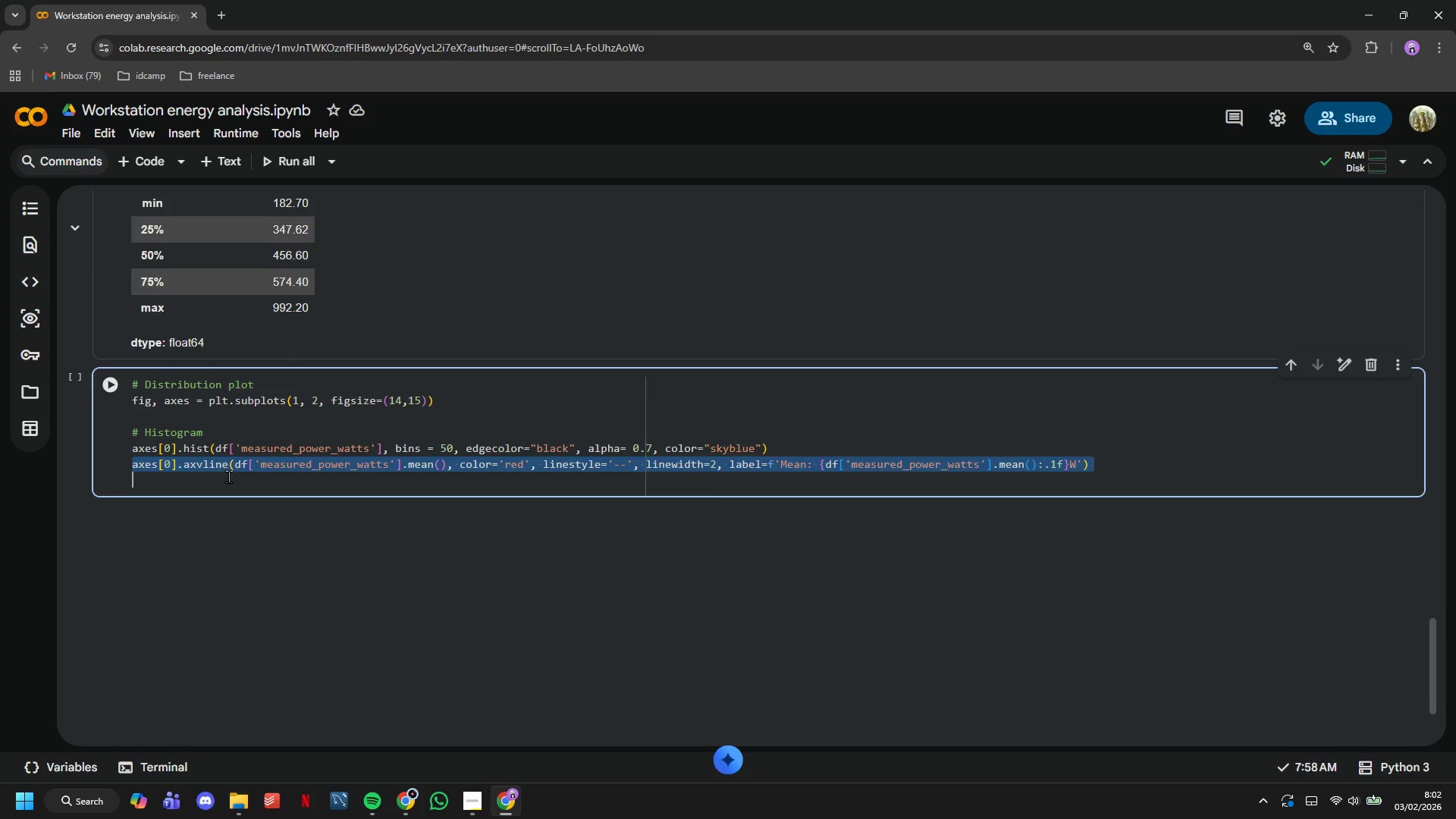 
left_click([228, 476])
 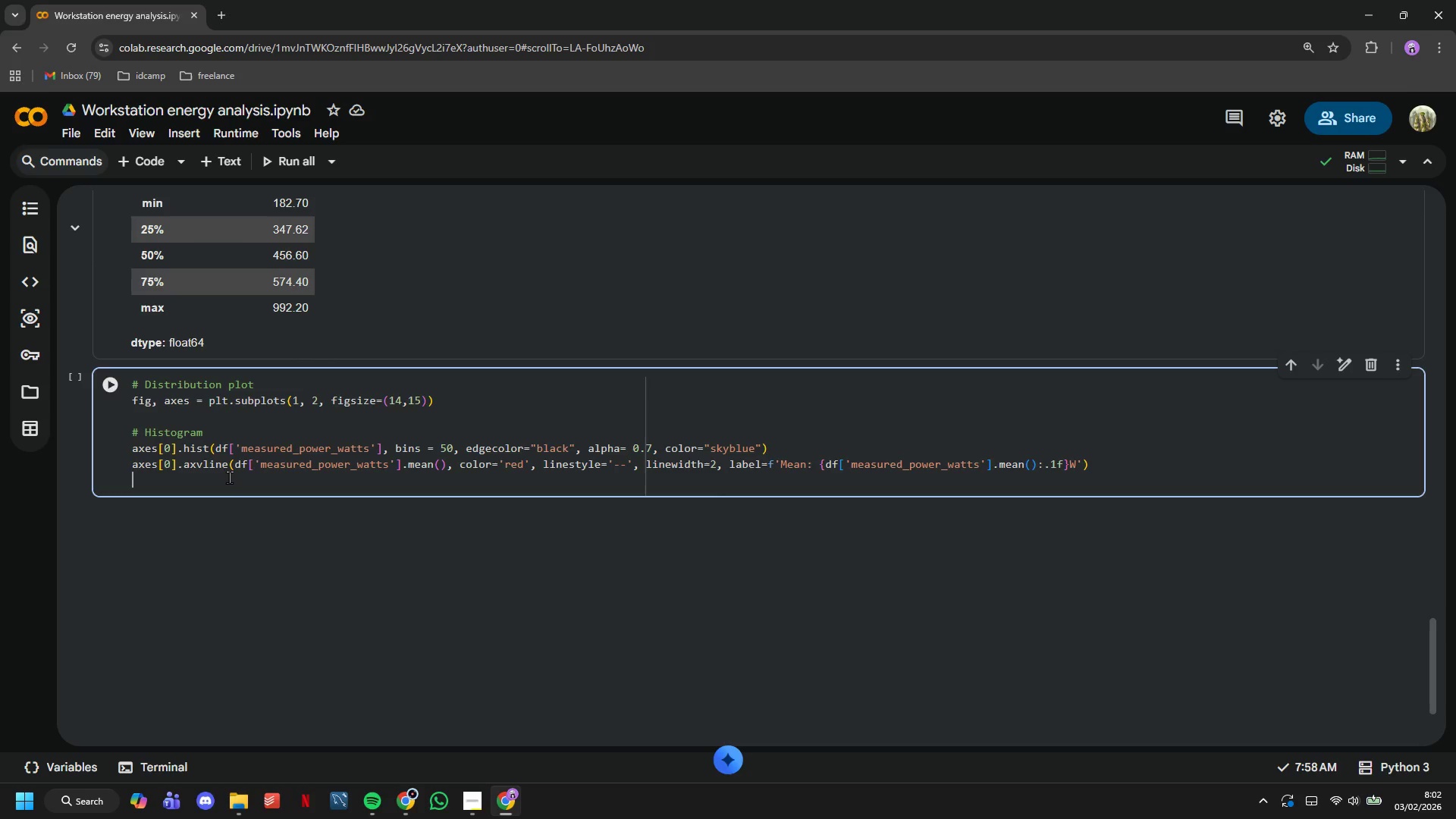 
key(Control+ControlLeft)
 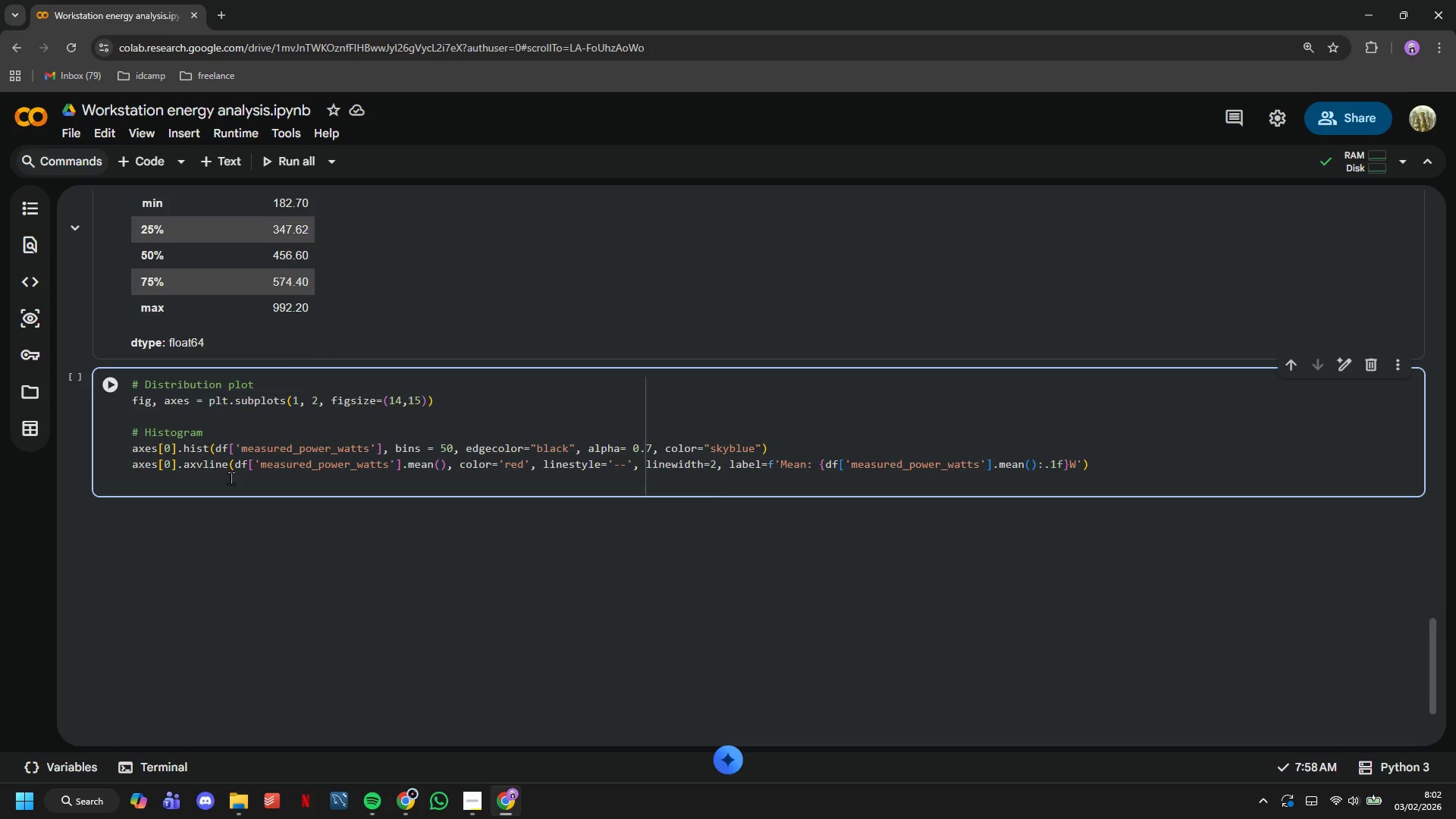 
key(Control+V)
 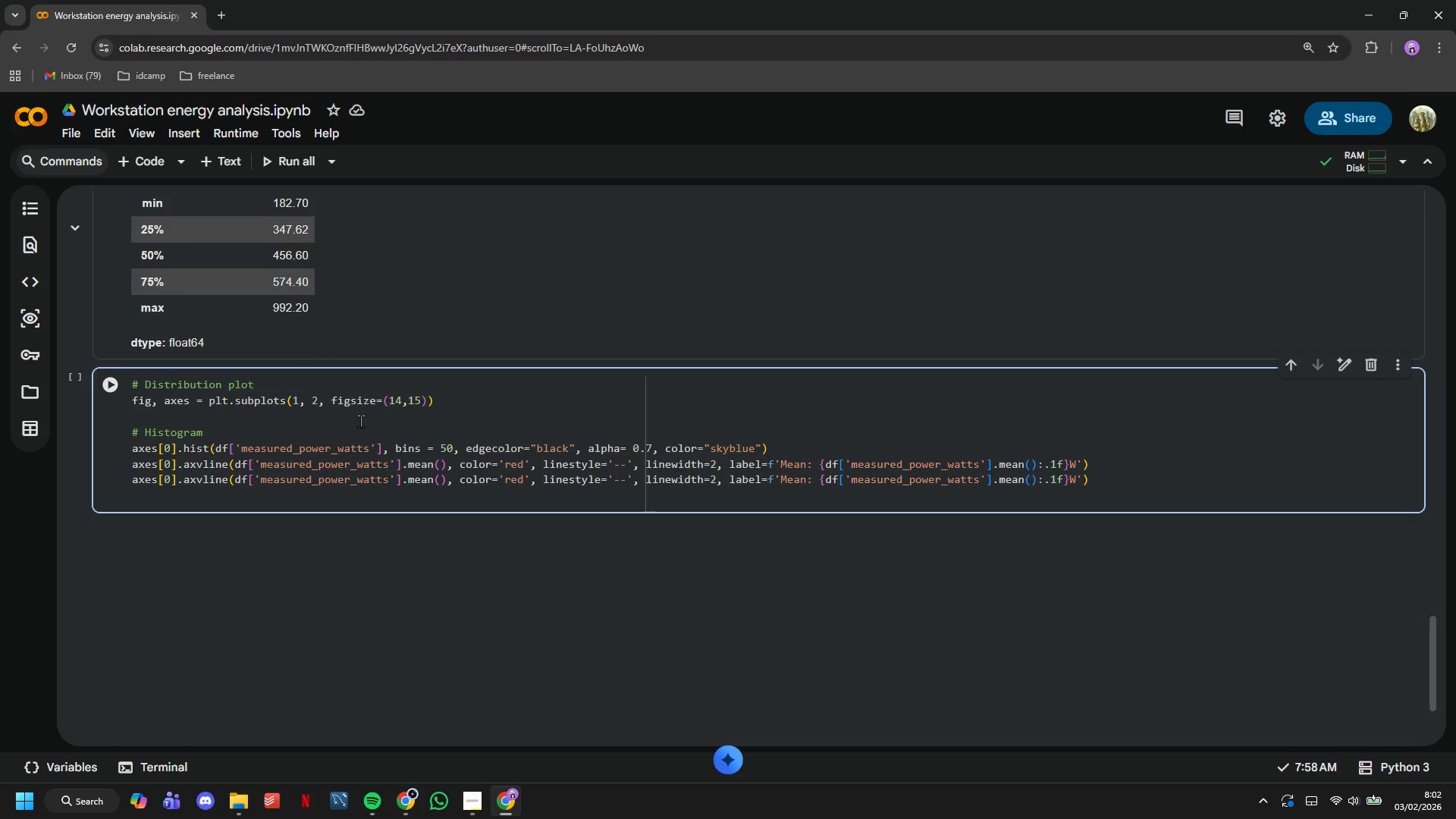 
hold_key(key=ArrowLeft, duration=1.51)
 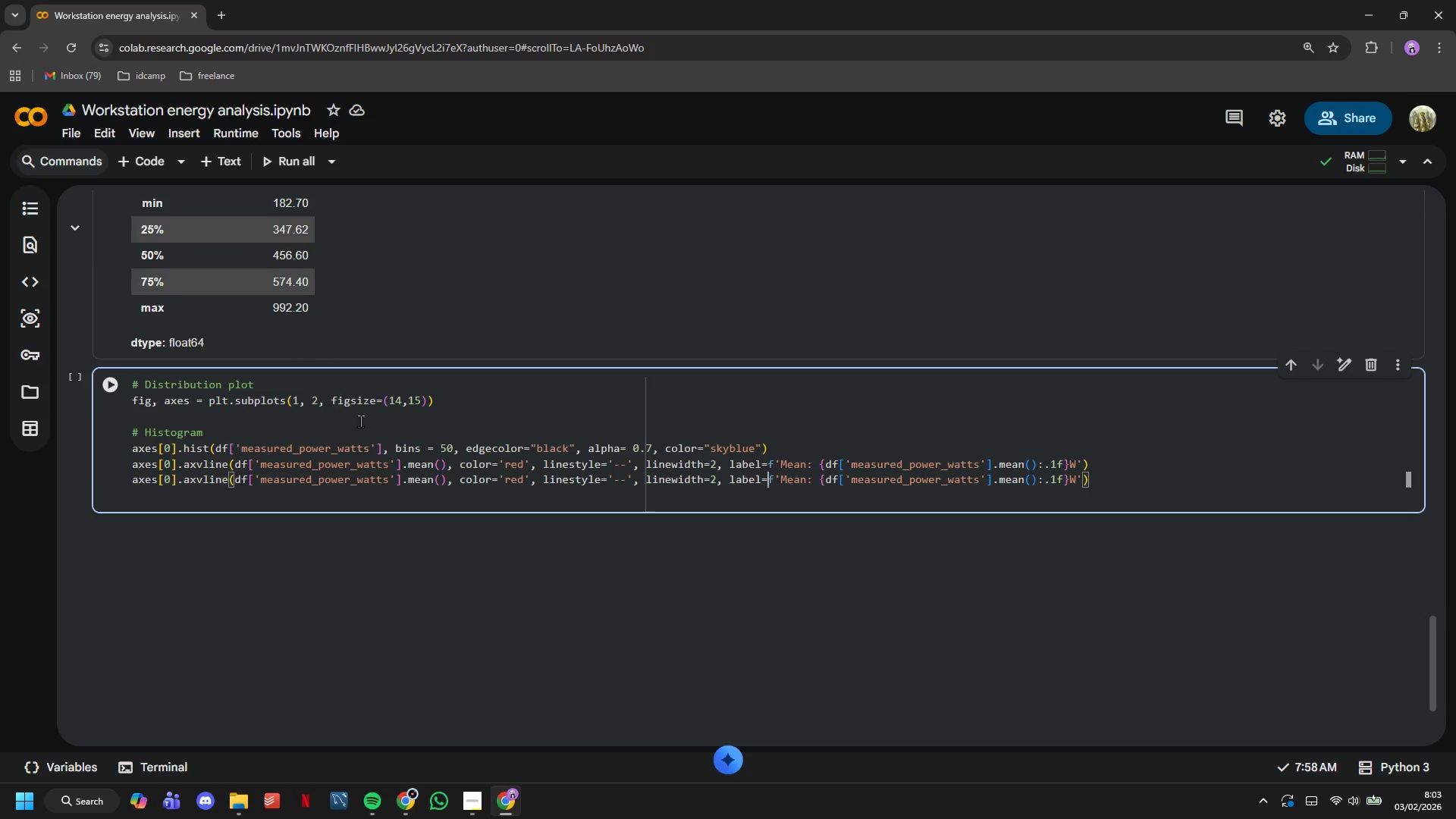 
hold_key(key=ArrowLeft, duration=1.52)
 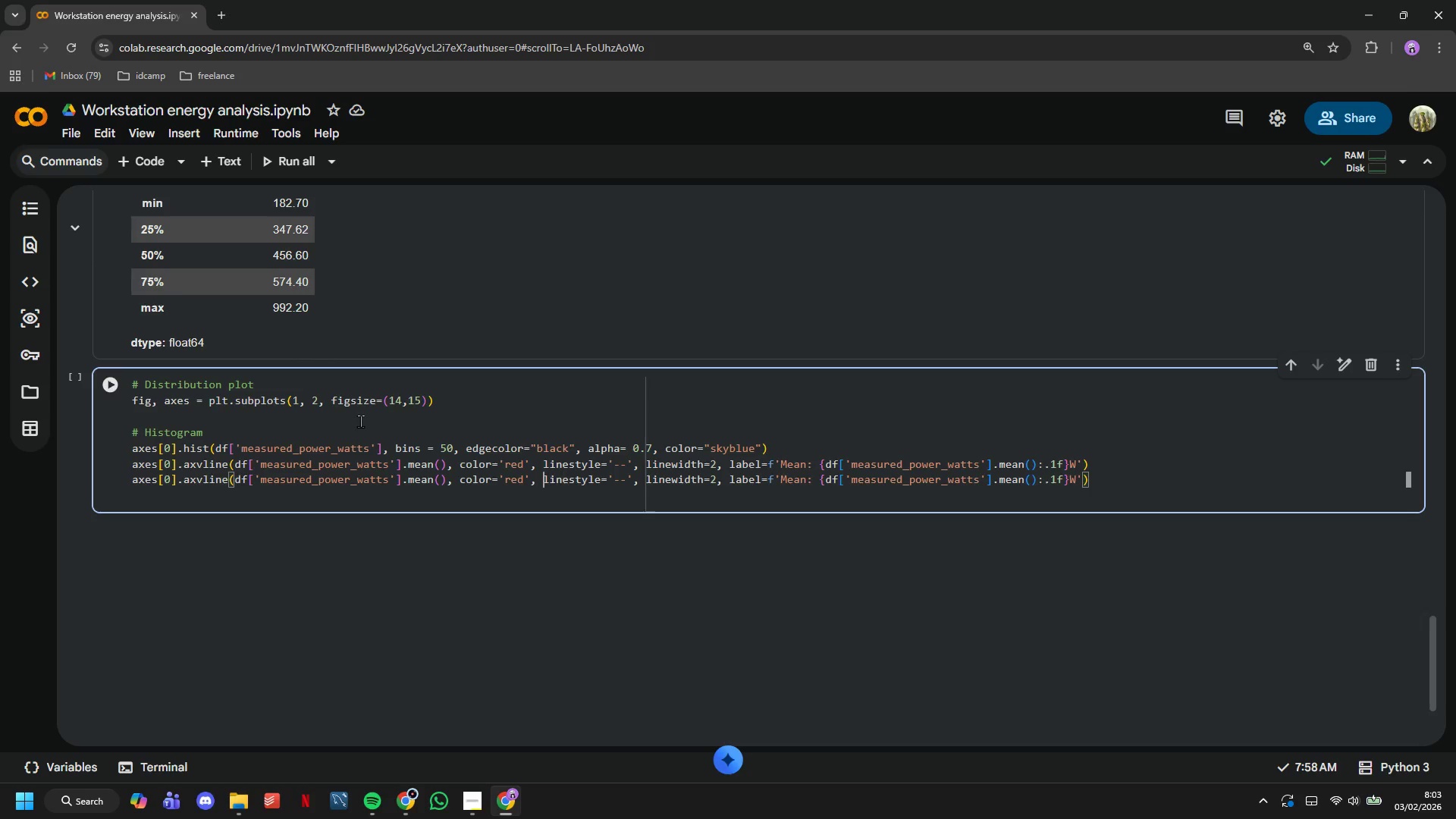 
key(ArrowLeft)
 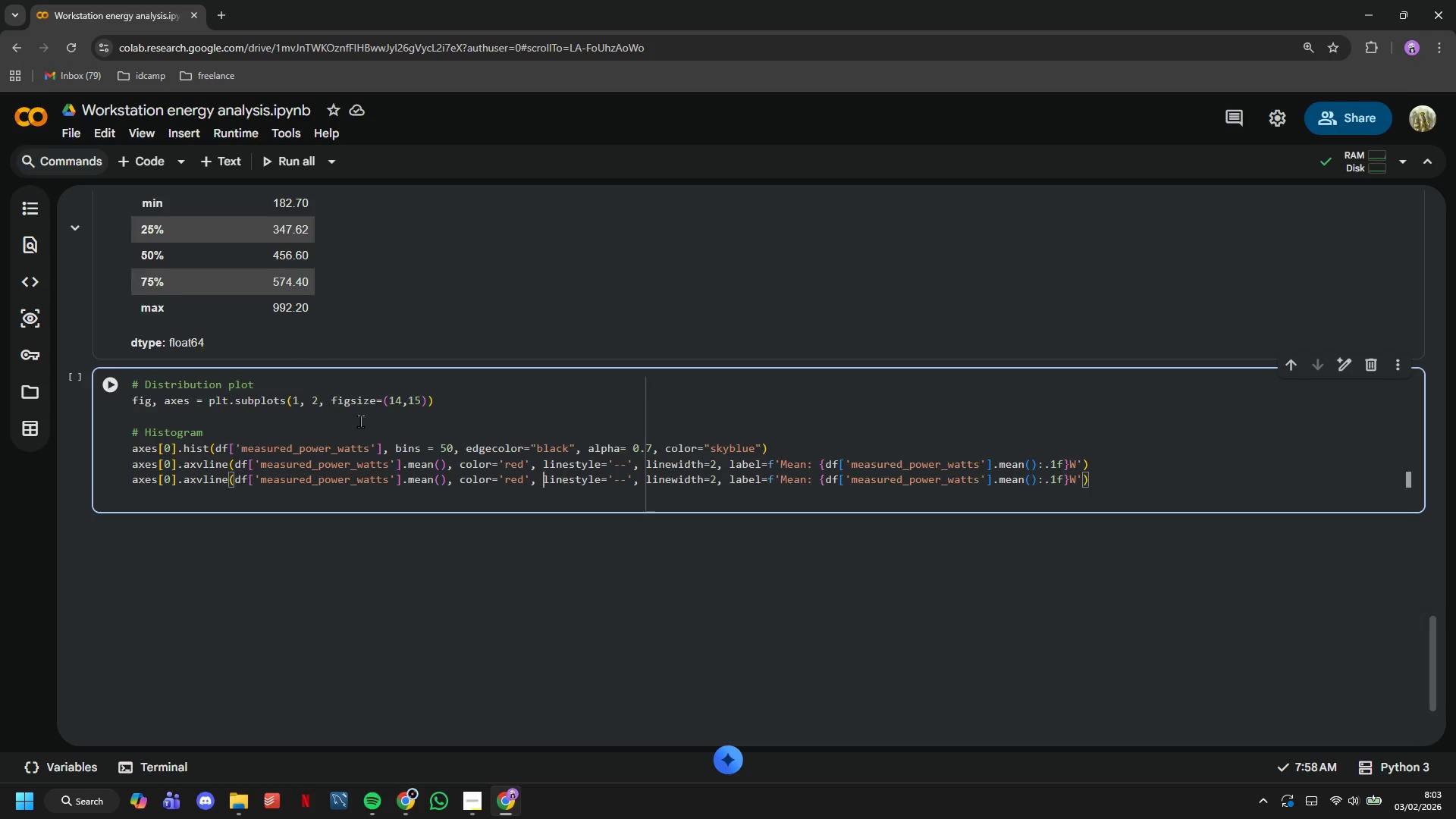 
key(ArrowLeft)
 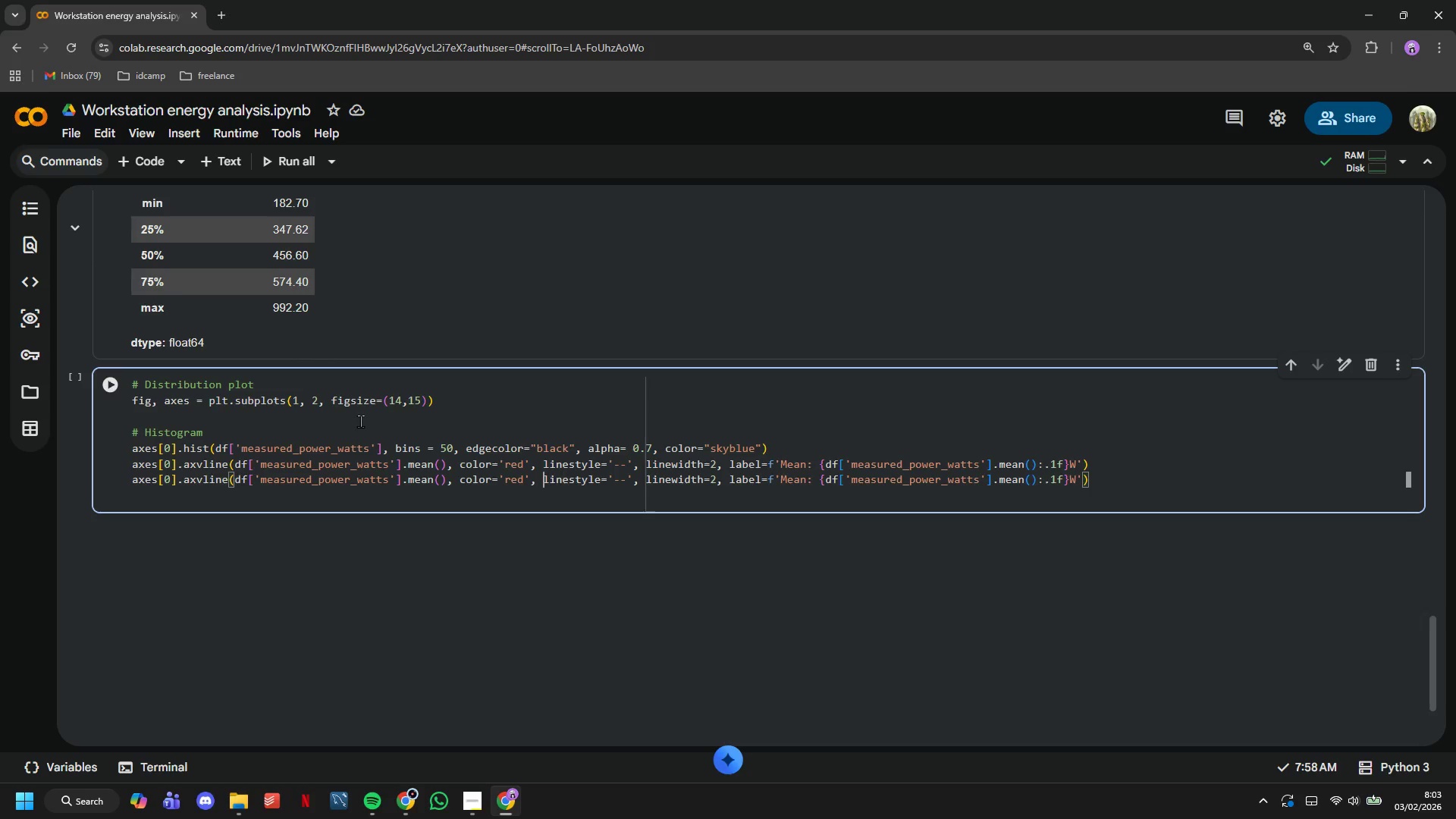 
key(ArrowLeft)
 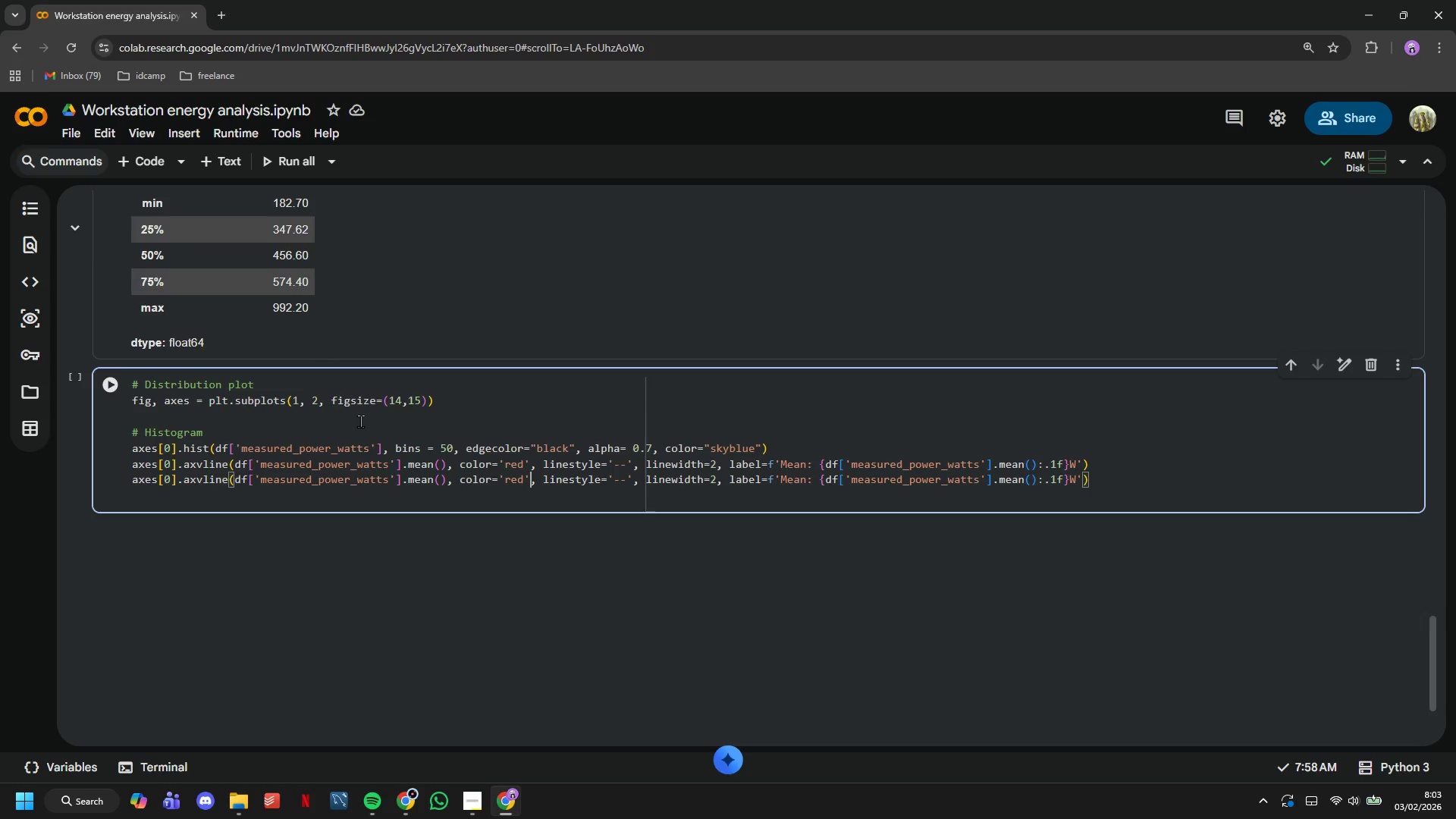 
key(ArrowLeft)
 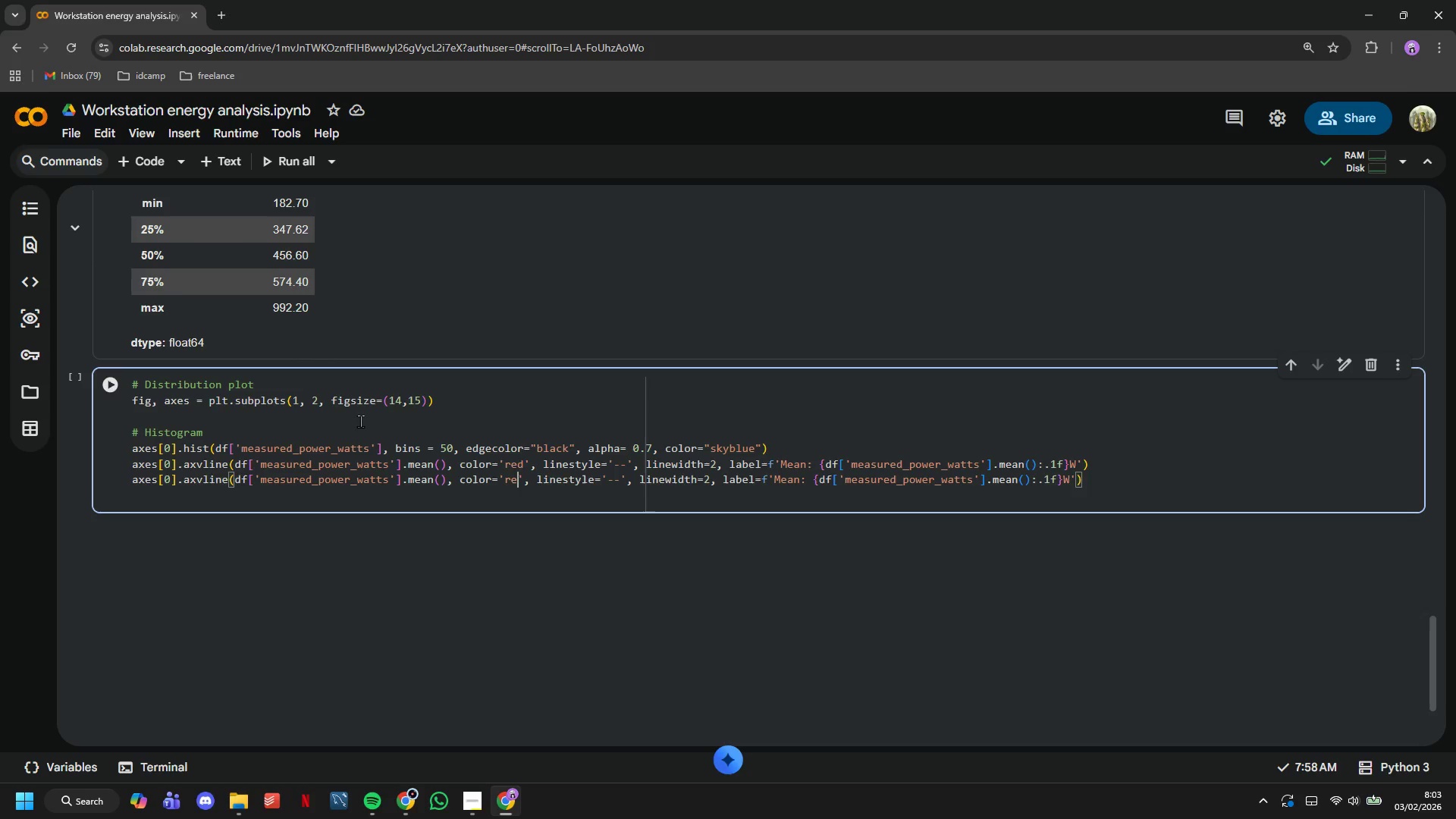 
key(Backspace)
key(Backspace)
key(Backspace)
type(green)
 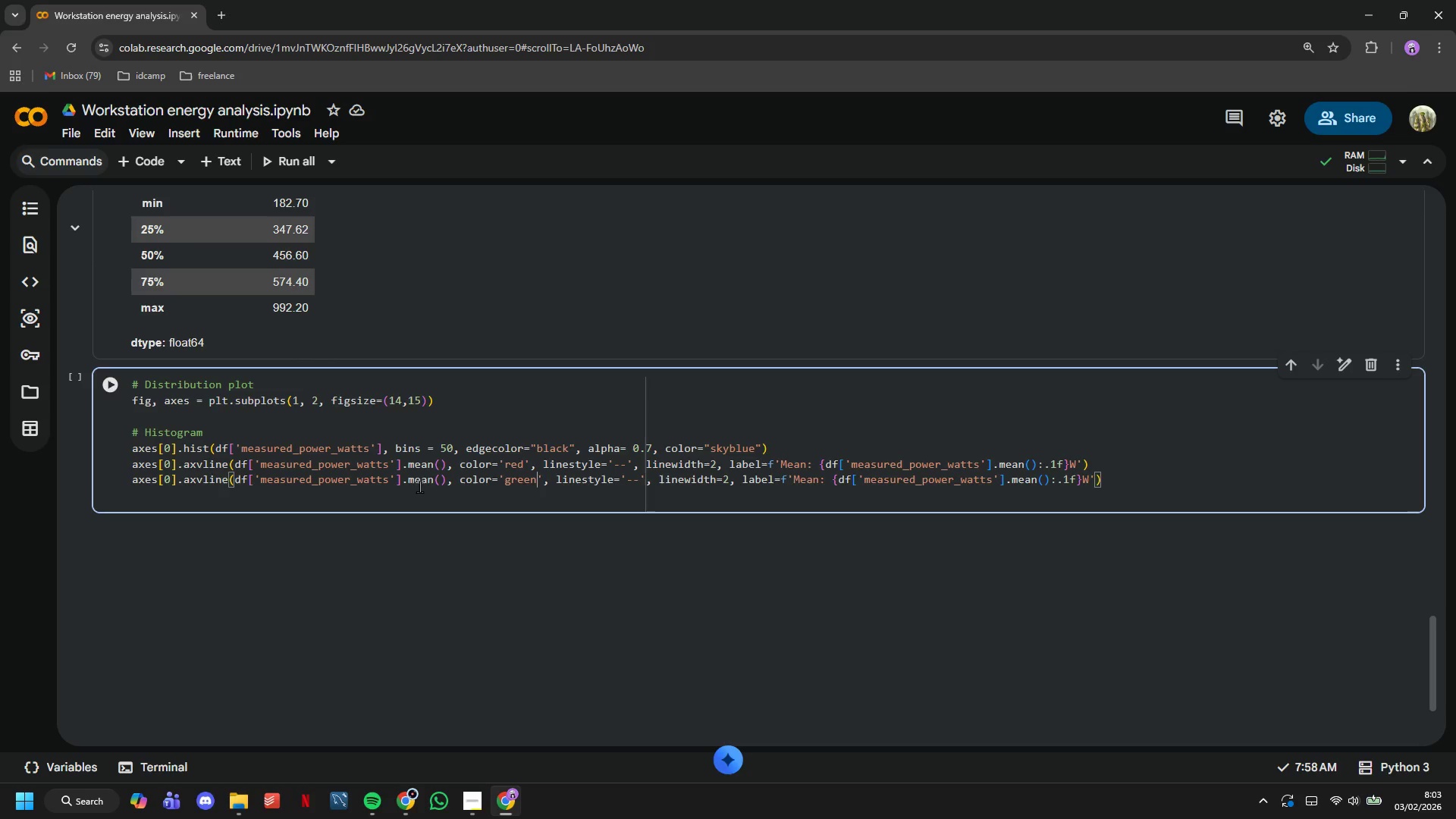 
double_click([425, 483])
 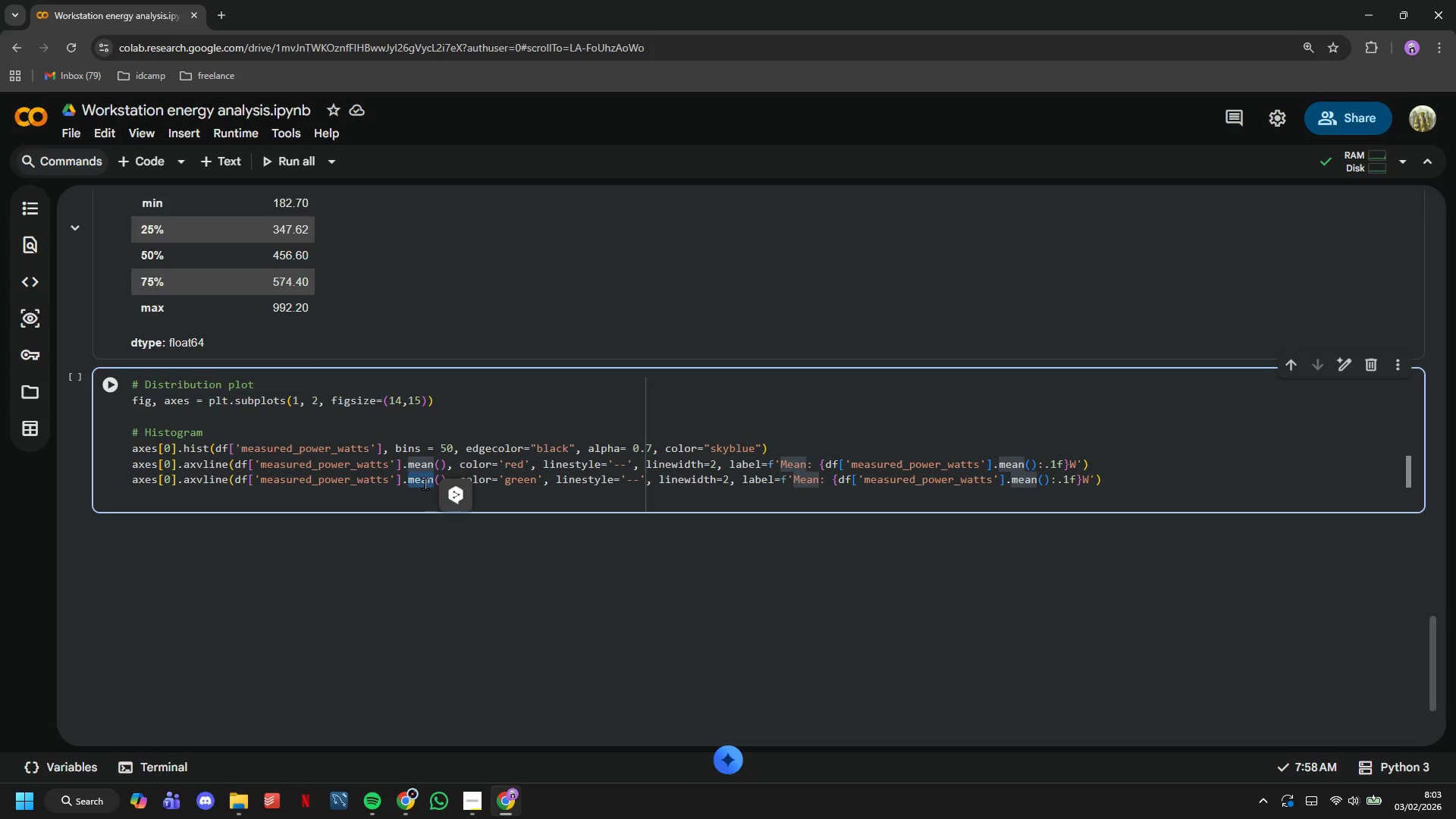 
type(median)
 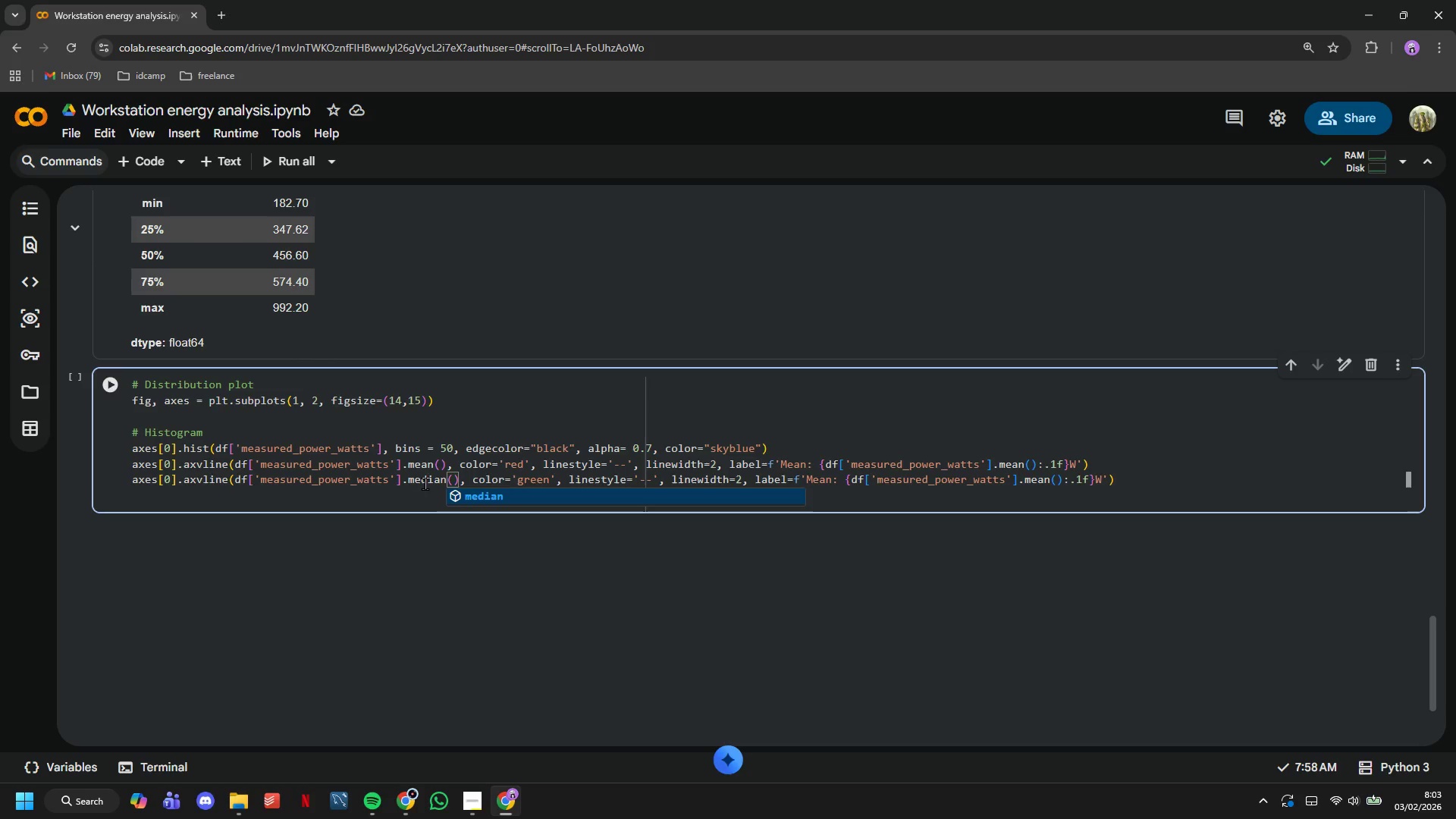 
hold_key(key=ArrowRight, duration=0.89)
 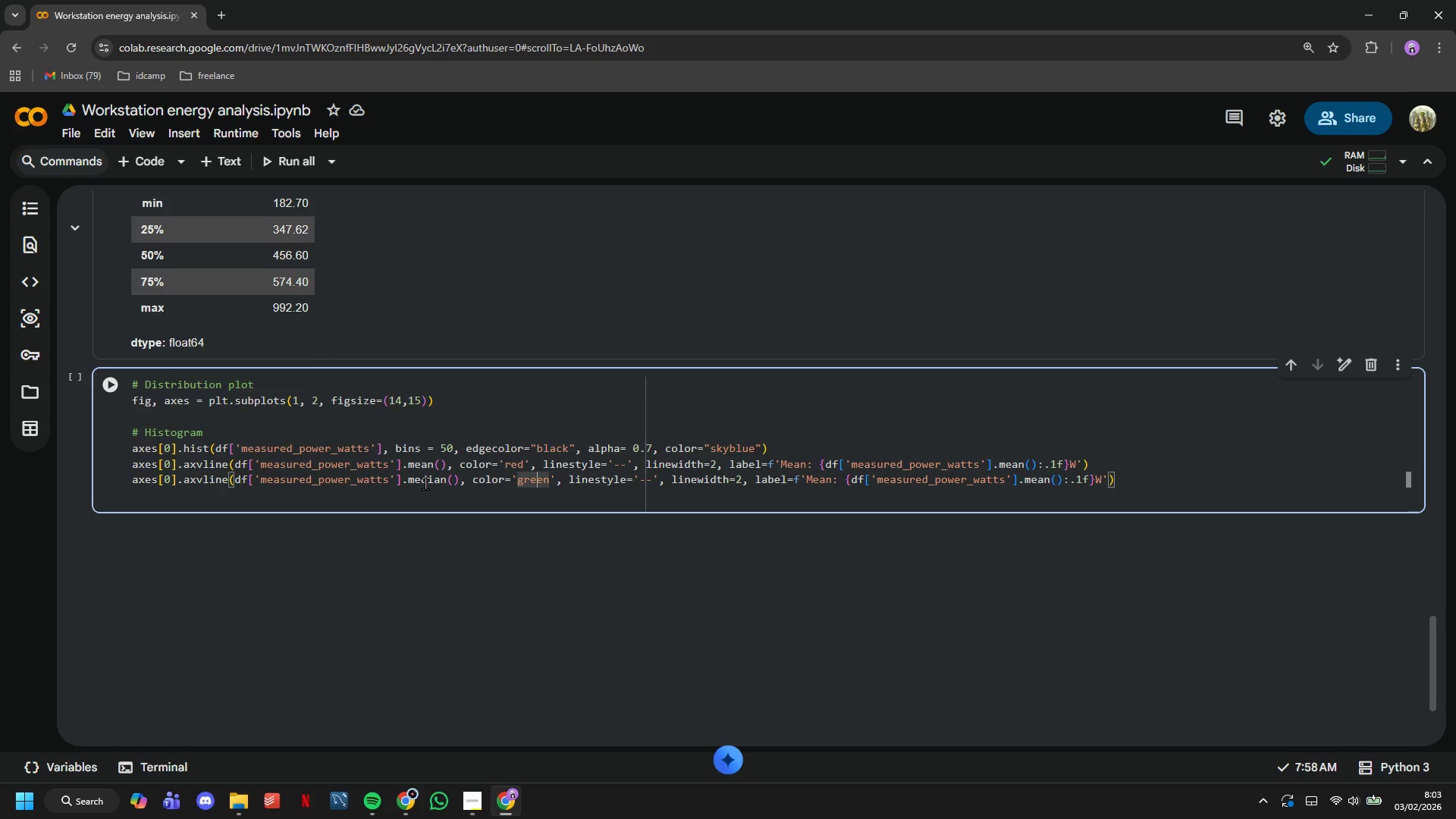 
wait(6.92)
 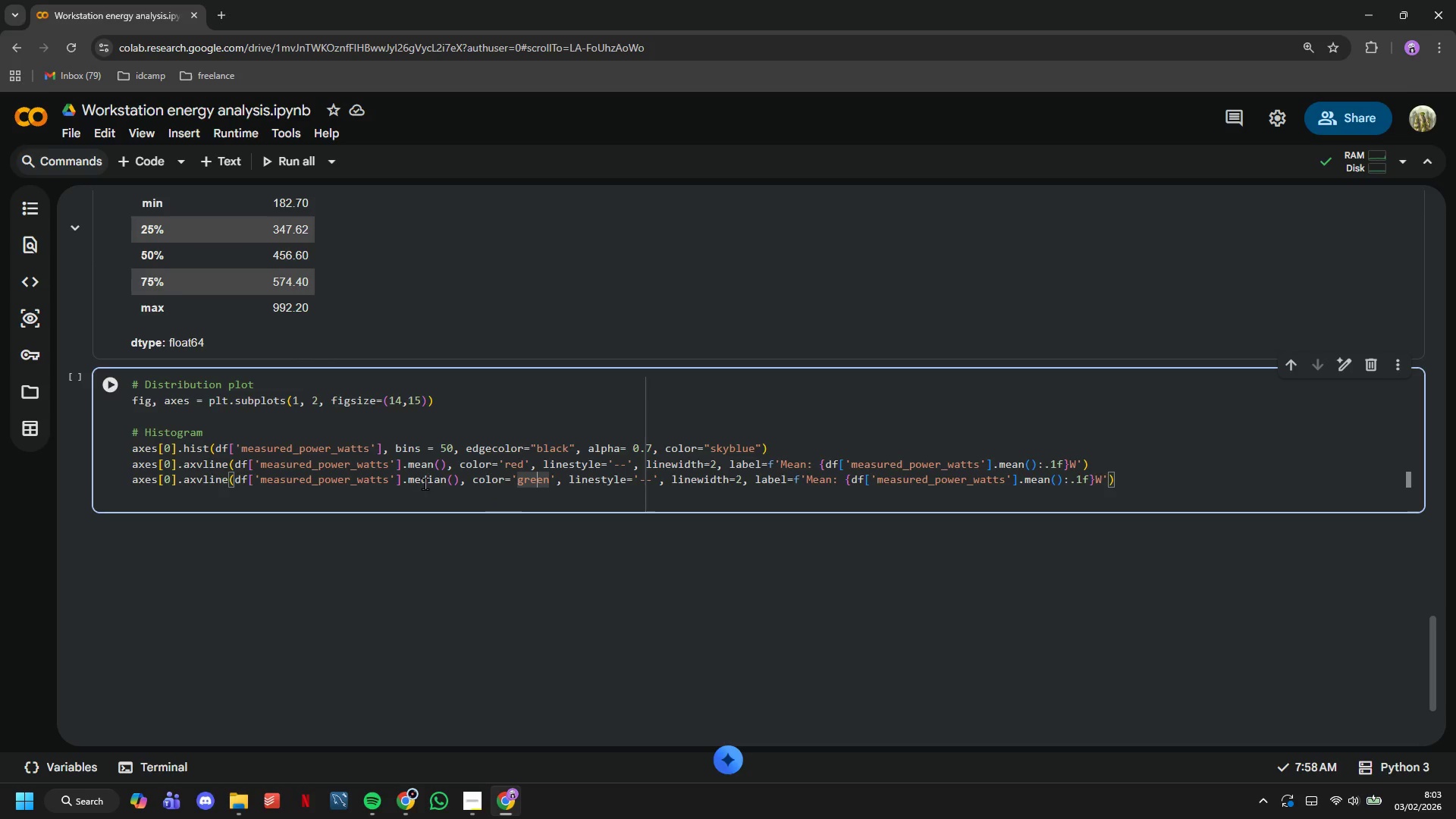 
hold_key(key=ArrowRight, duration=1.45)
 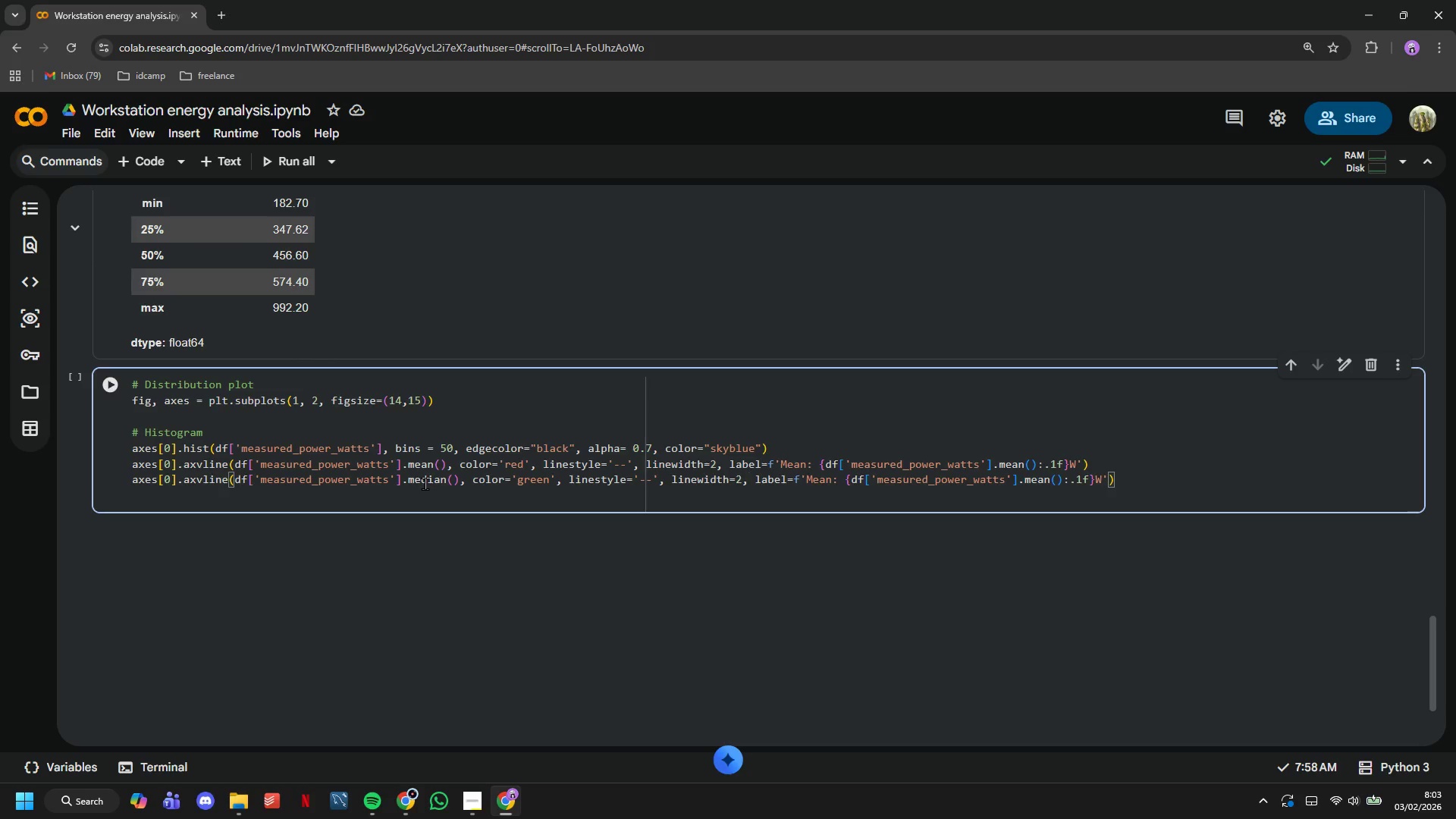 
hold_key(key=ArrowRight, duration=0.77)
 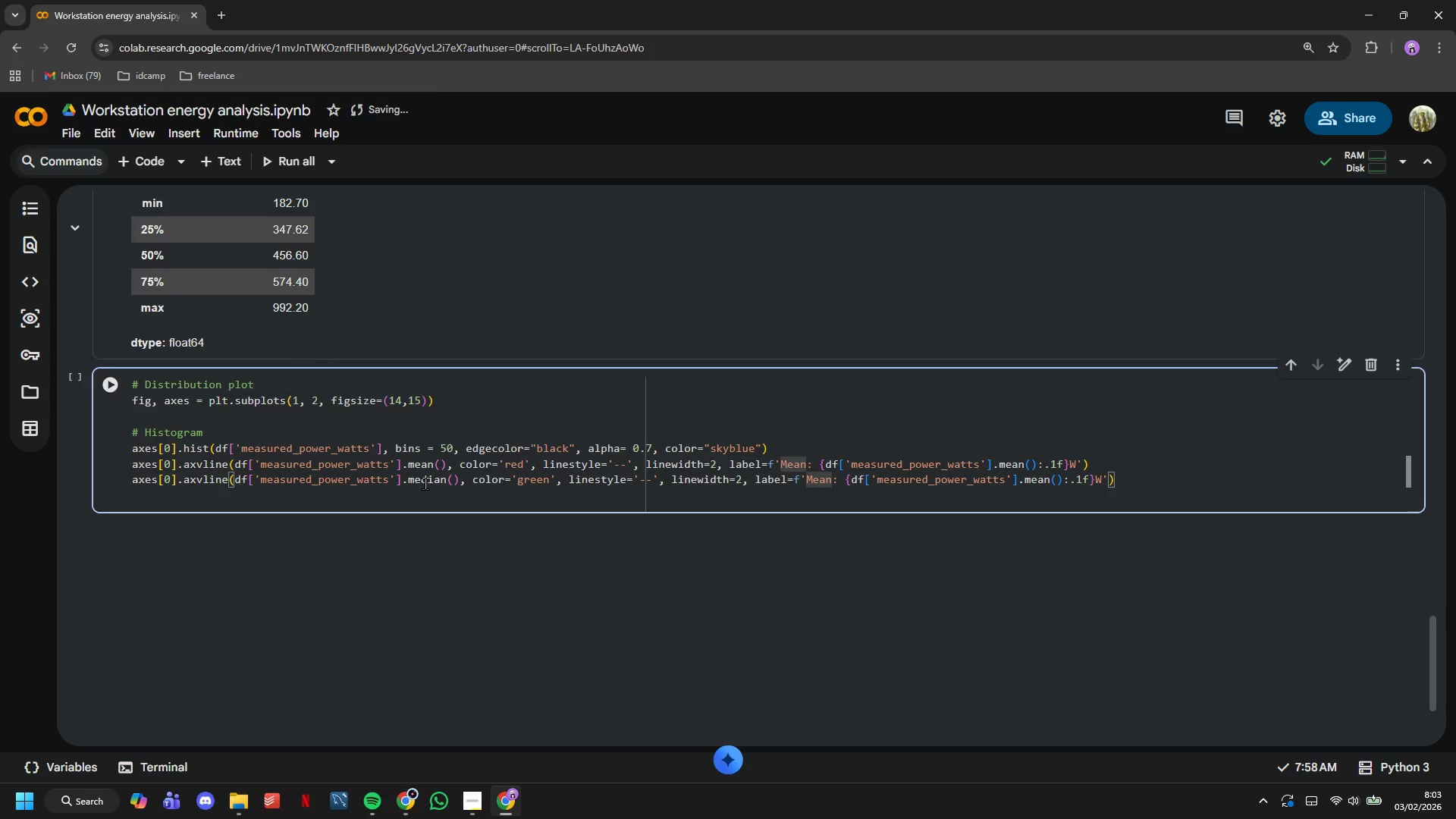 
key(ArrowRight)
 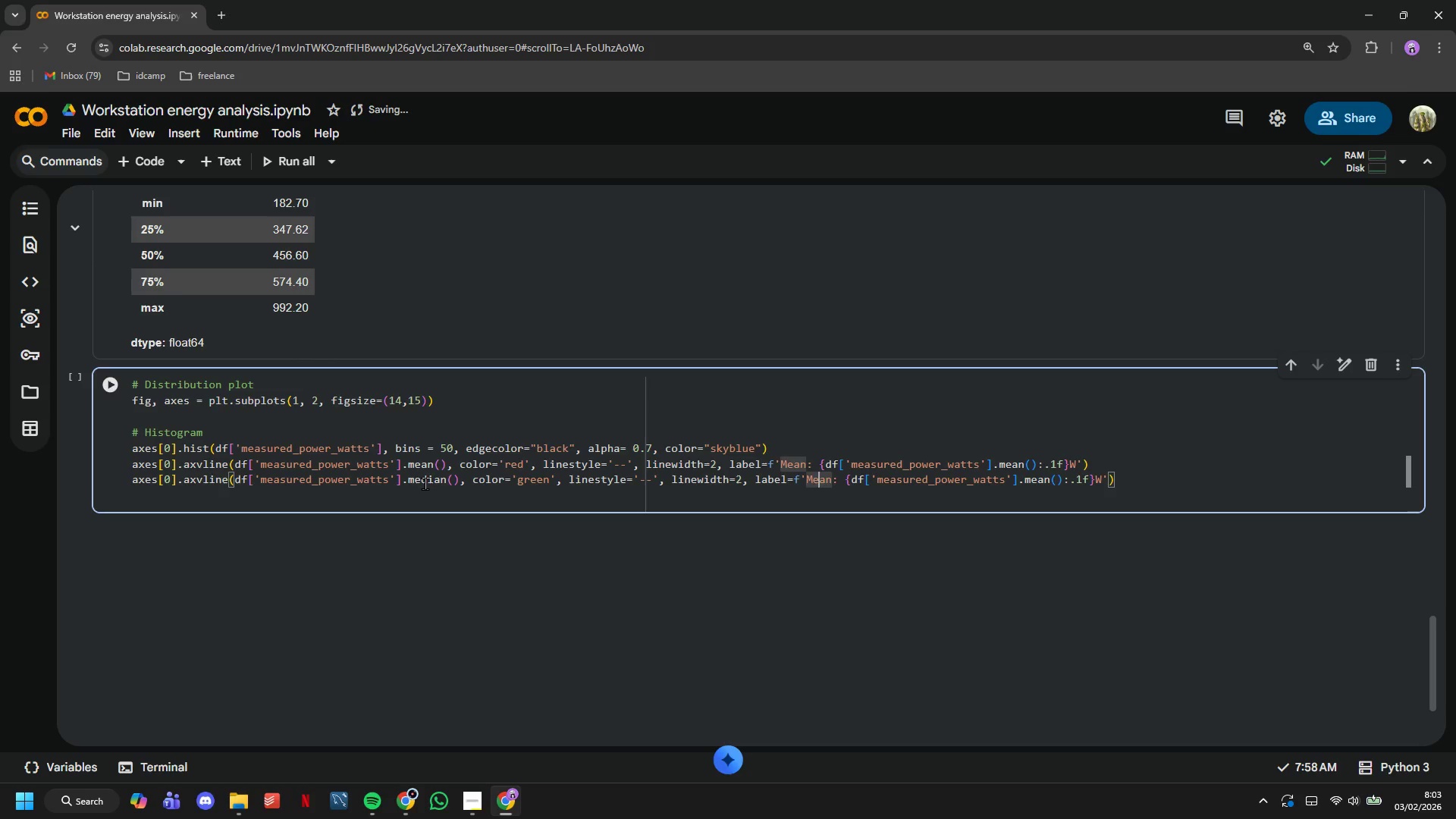 
key(ArrowRight)
 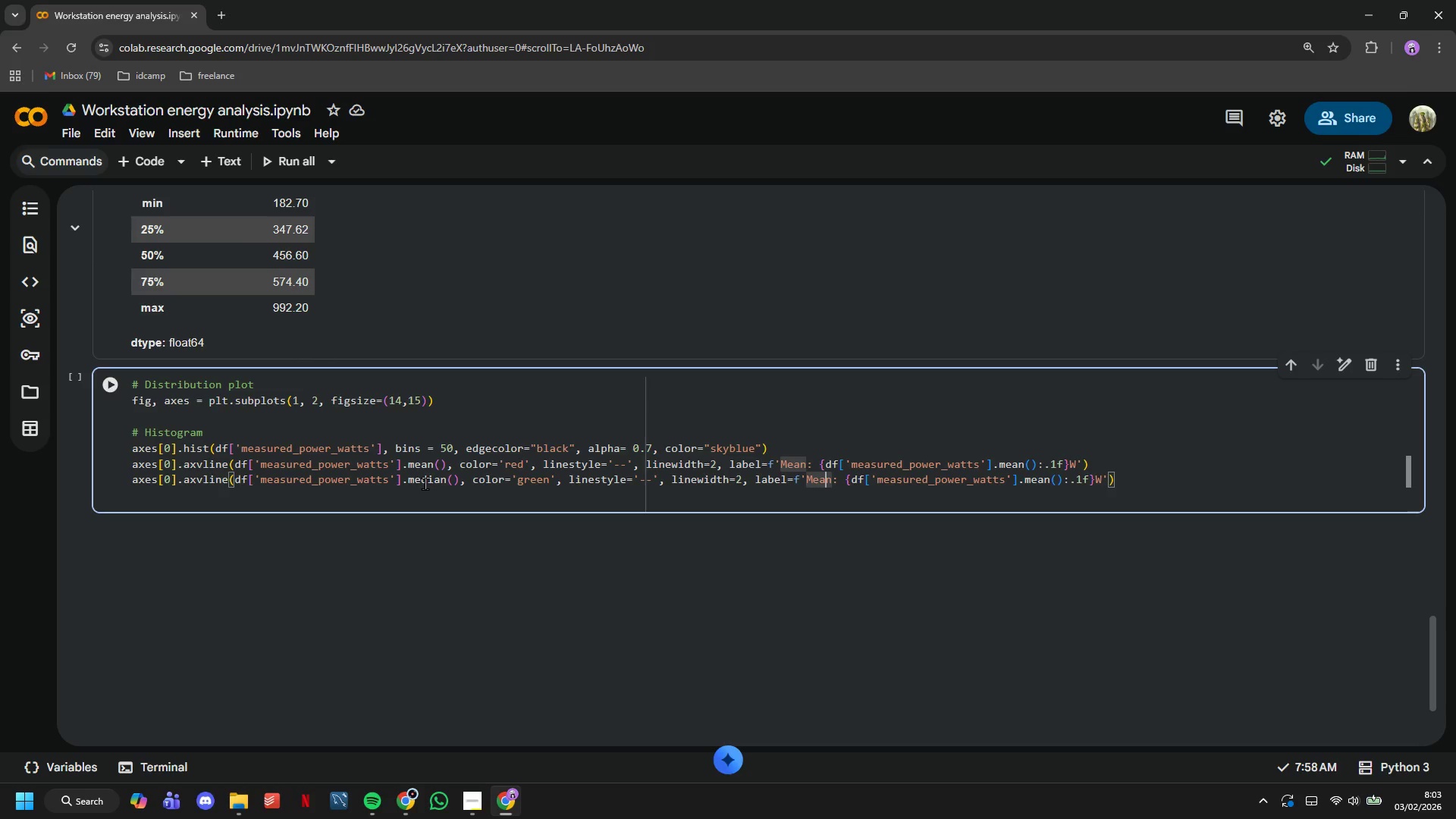 
key(ArrowRight)
 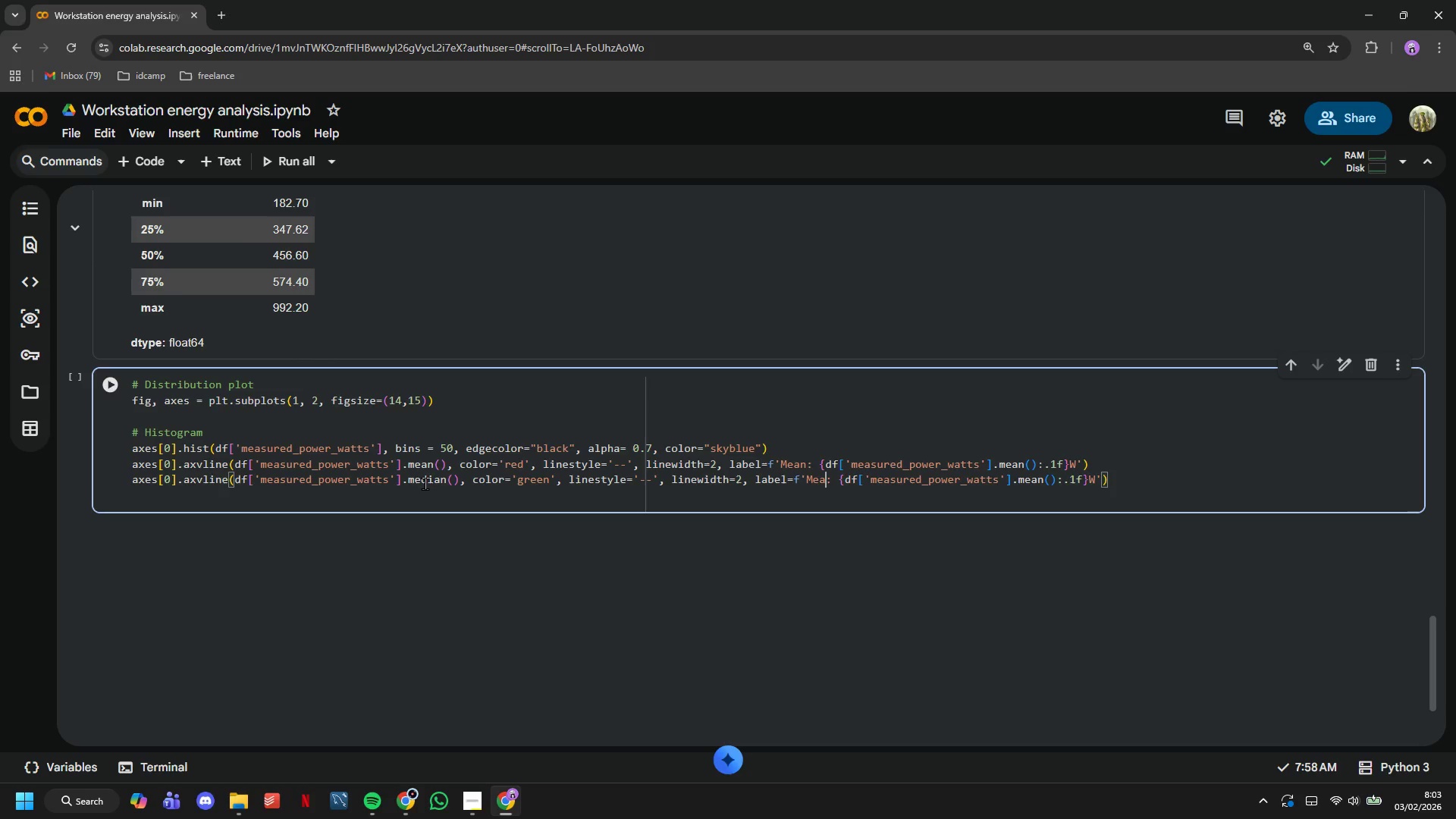 
key(Backspace)
key(Backspace)
type(dian)
 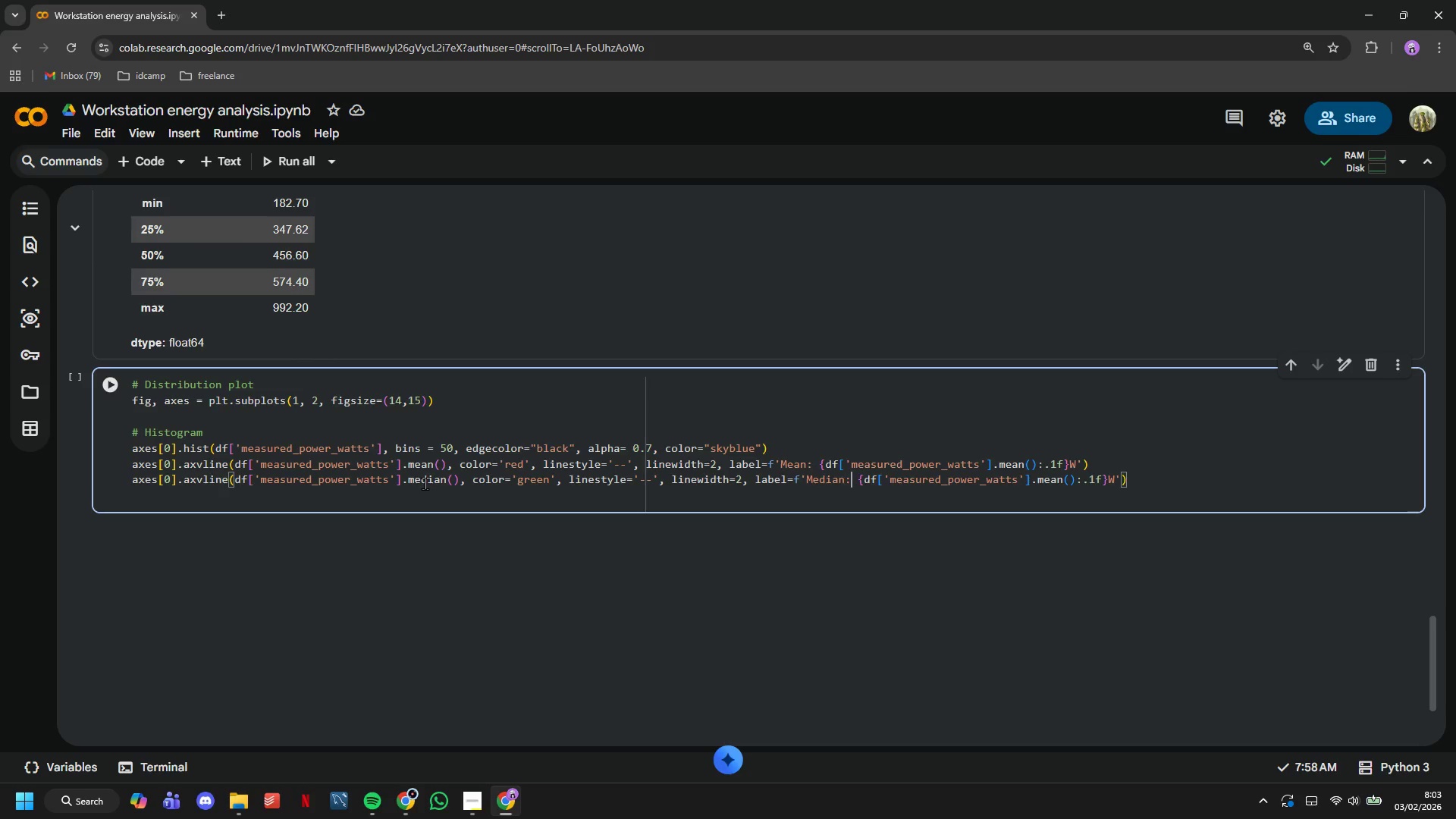 
hold_key(key=ArrowRight, duration=1.36)
 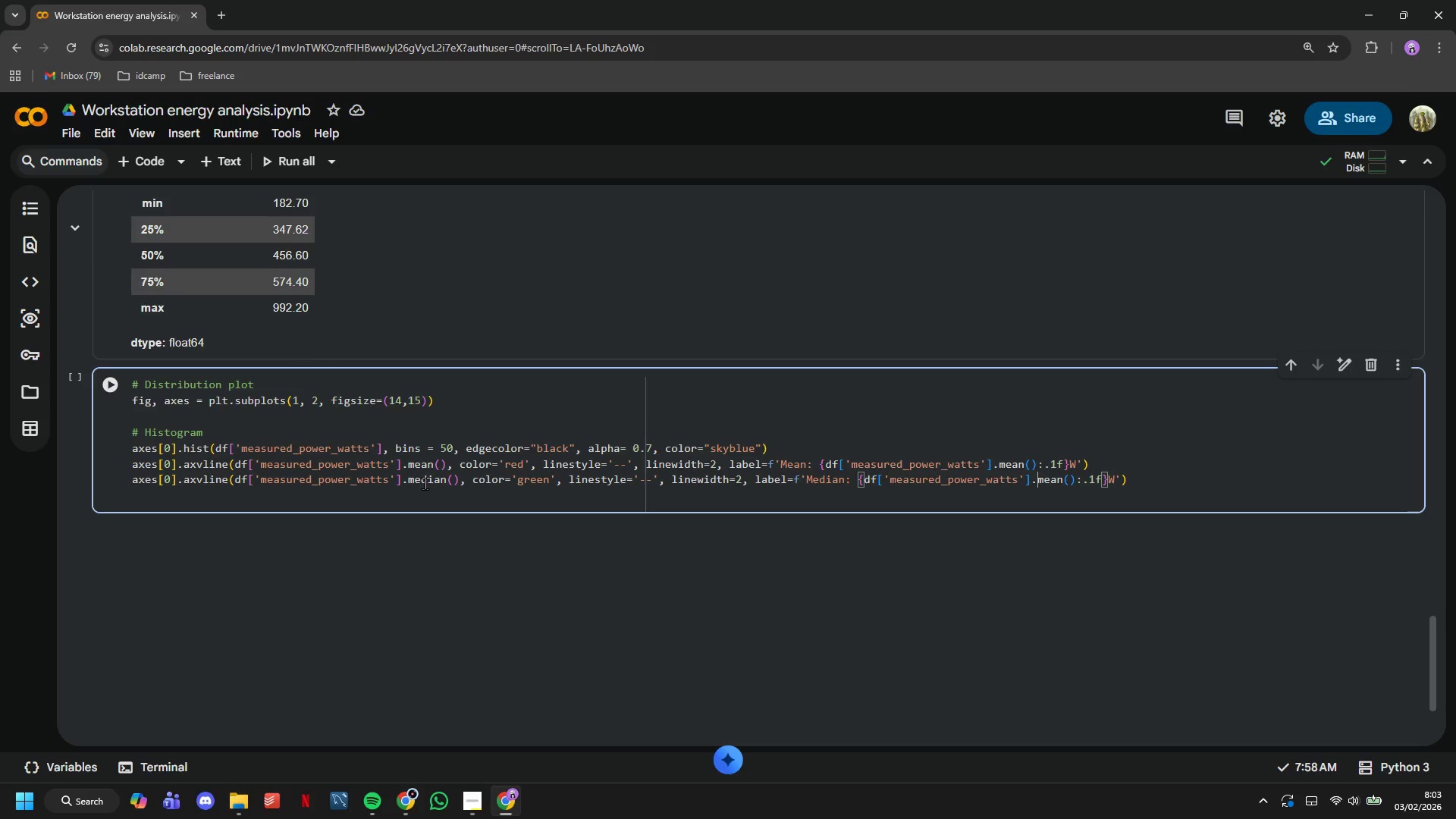 
key(ArrowRight)
 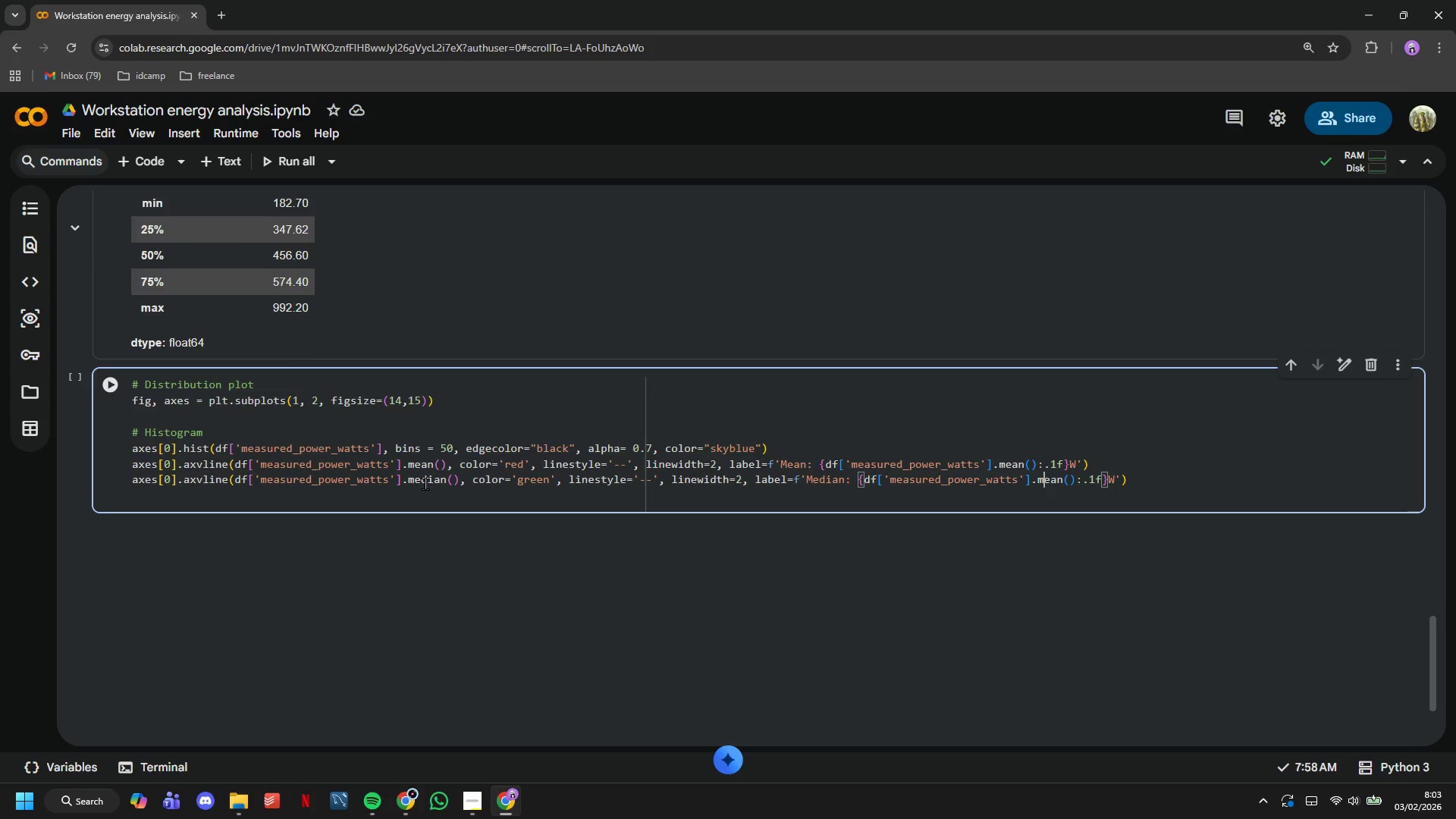 
key(ArrowRight)
 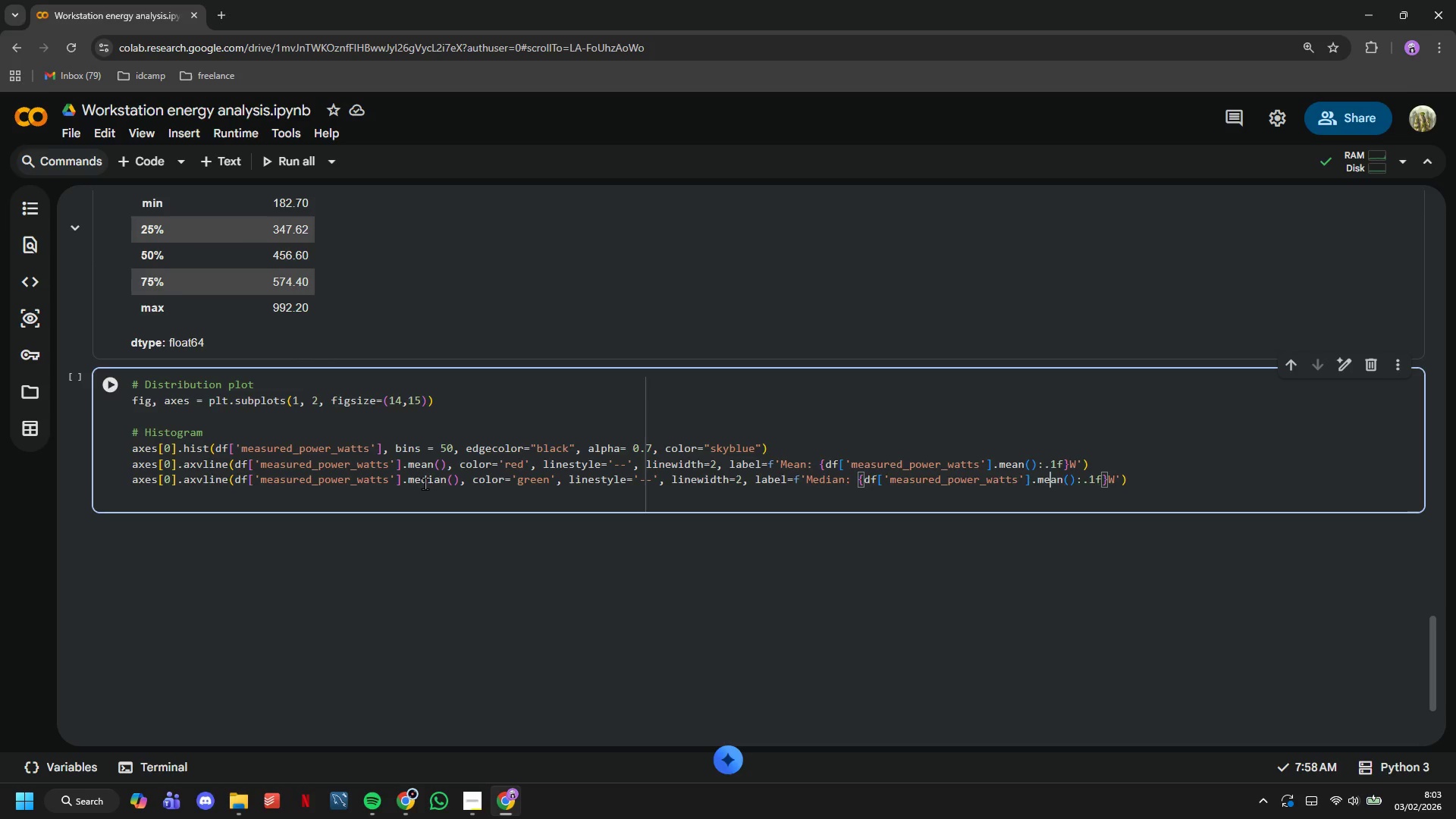 
key(ArrowRight)
 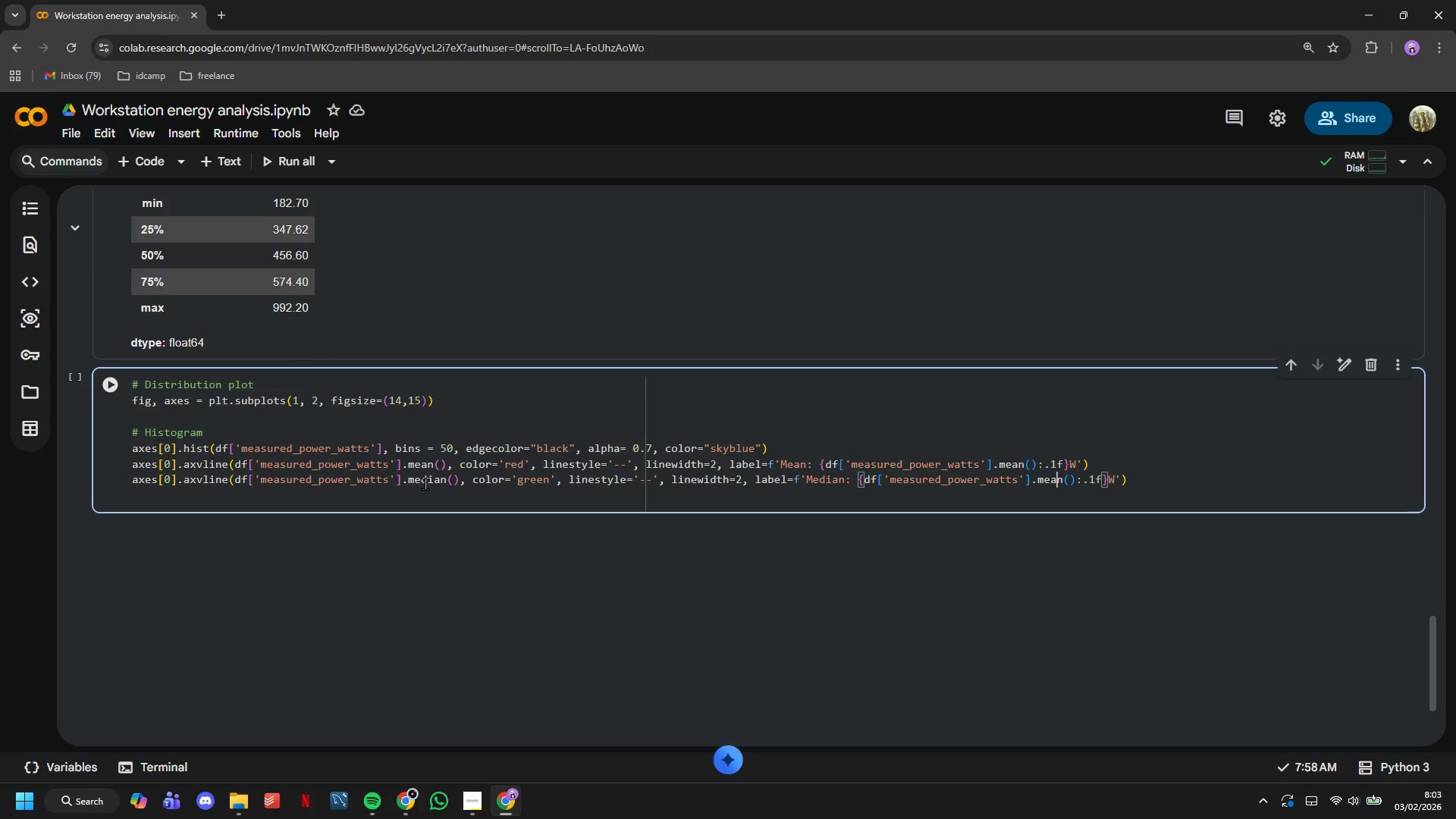 
key(ArrowRight)
 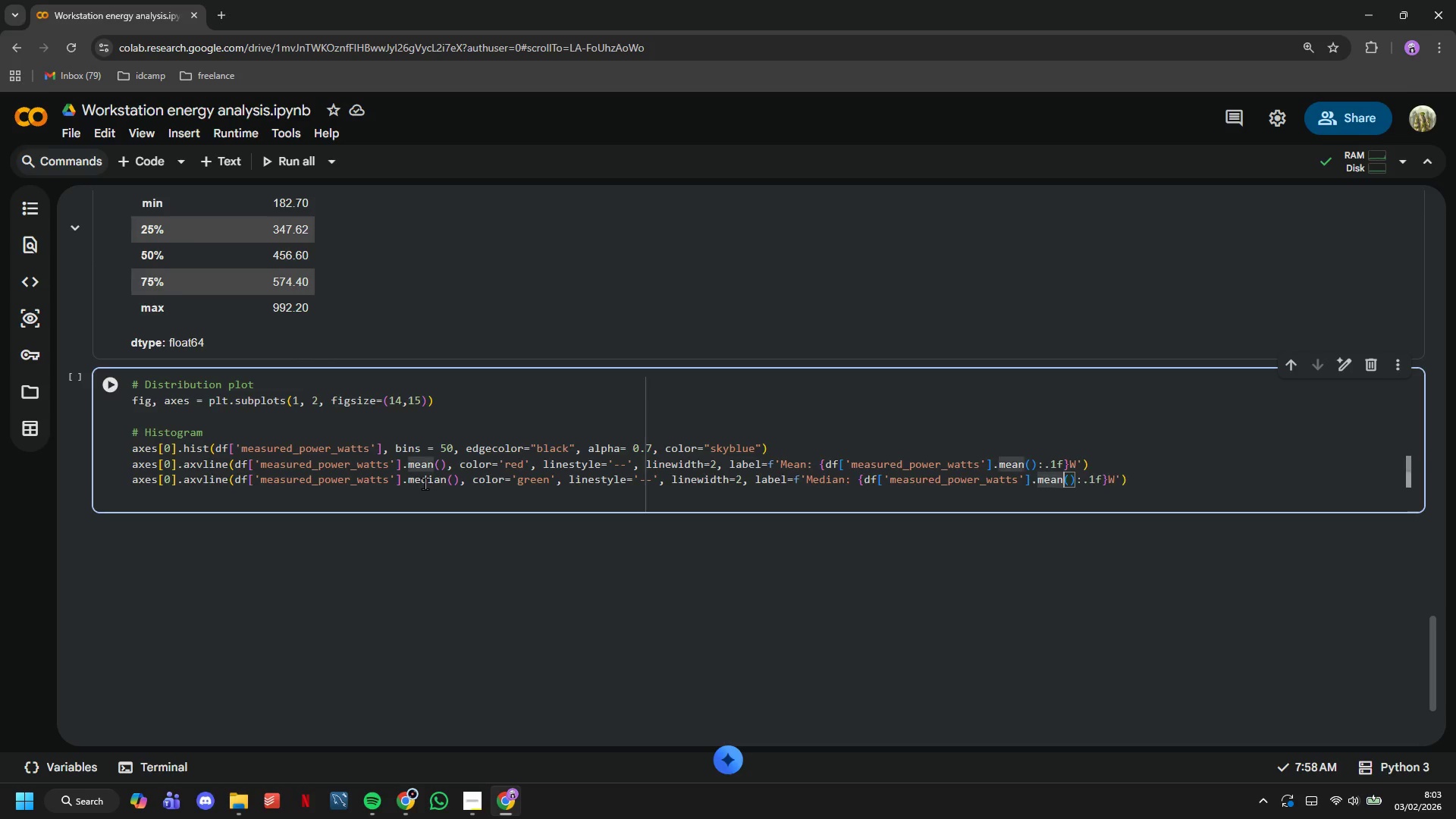 
key(Backspace)
key(Backspace)
type(dian)
 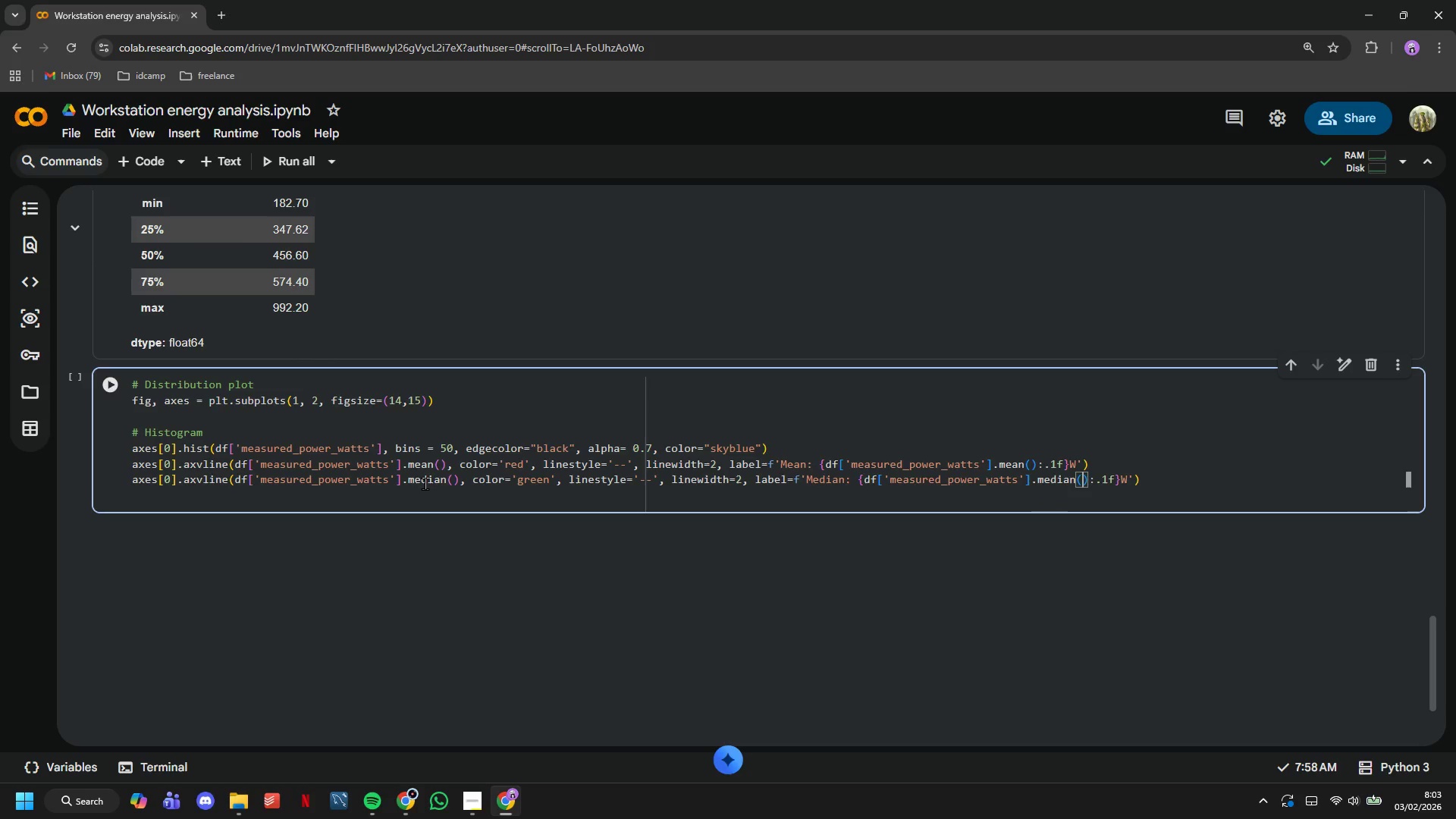 
hold_key(key=ArrowRight, duration=0.84)
 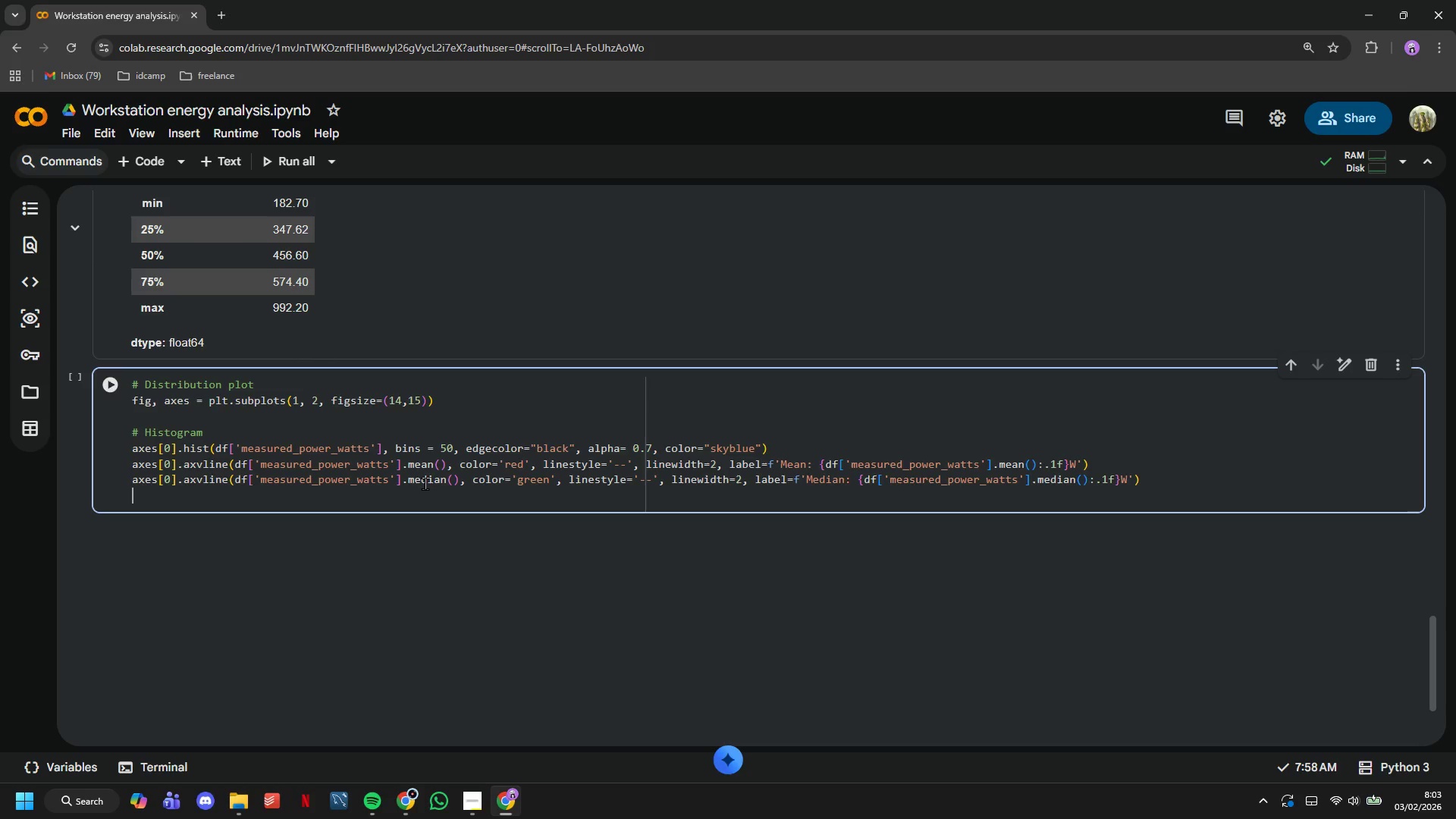 
type(axes[0)
 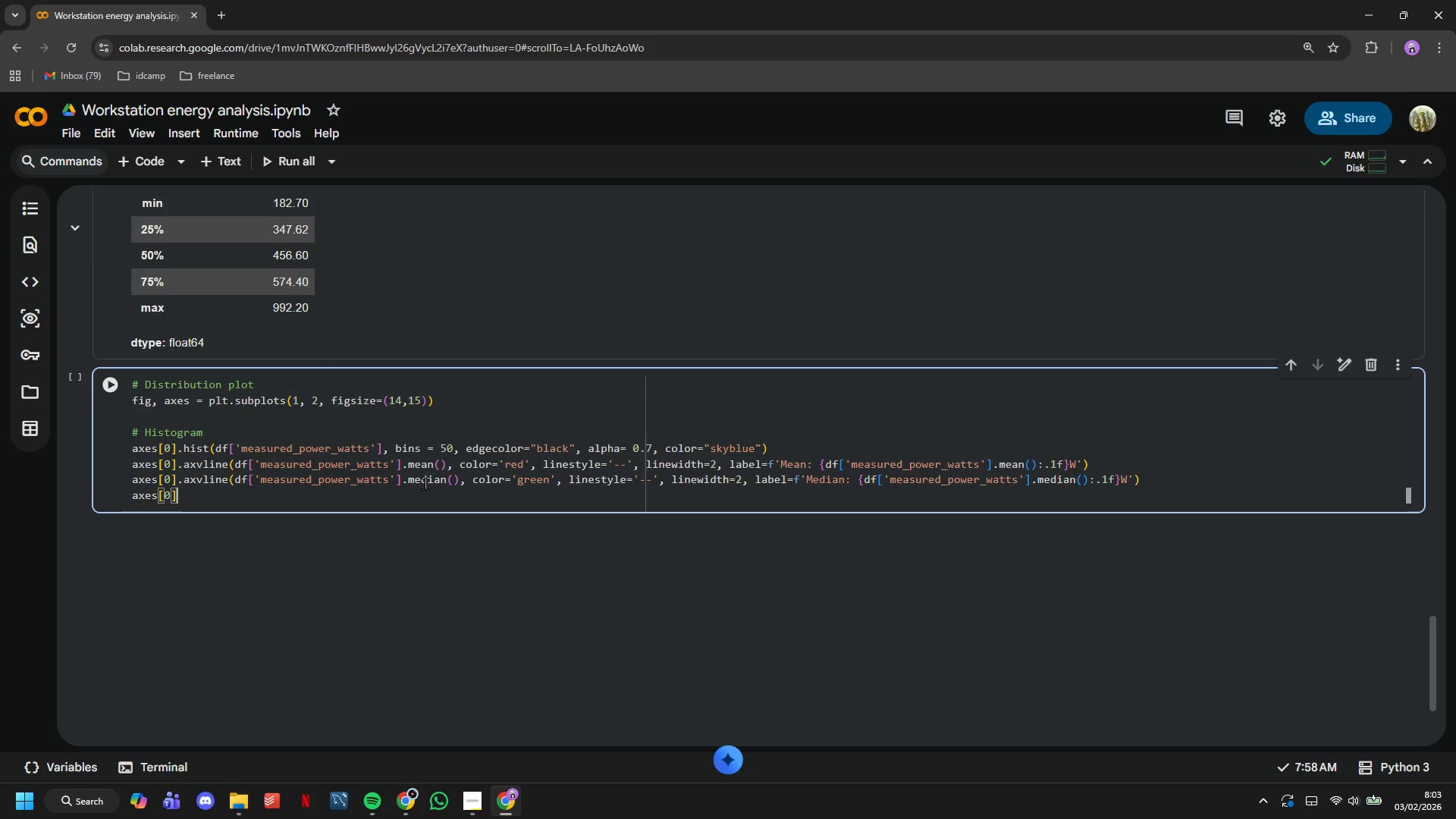 
key(ArrowRight)
 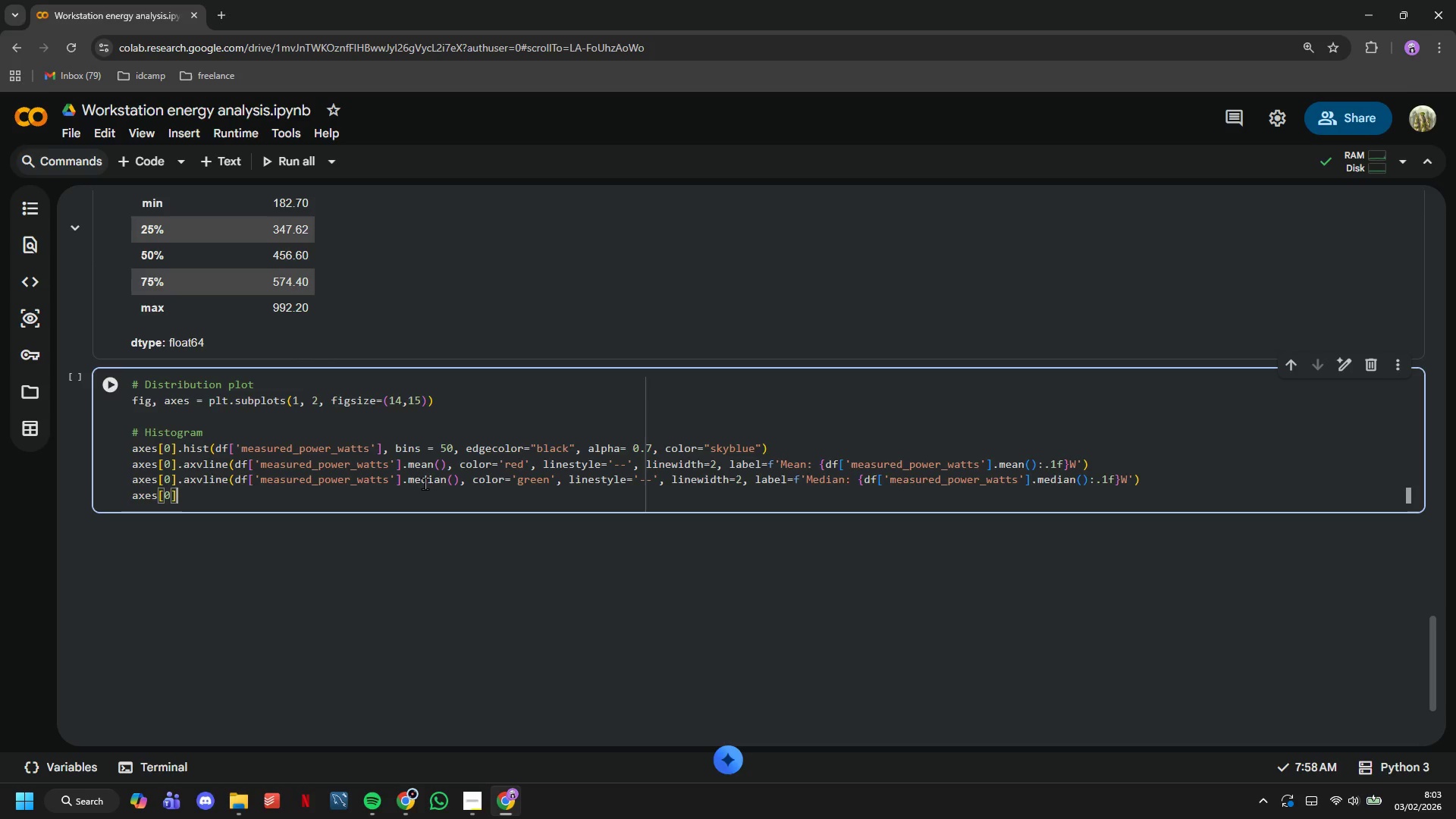 
type(.set_xlabel('Power Consup)
key(Backspace)
type(mption (Watts)
 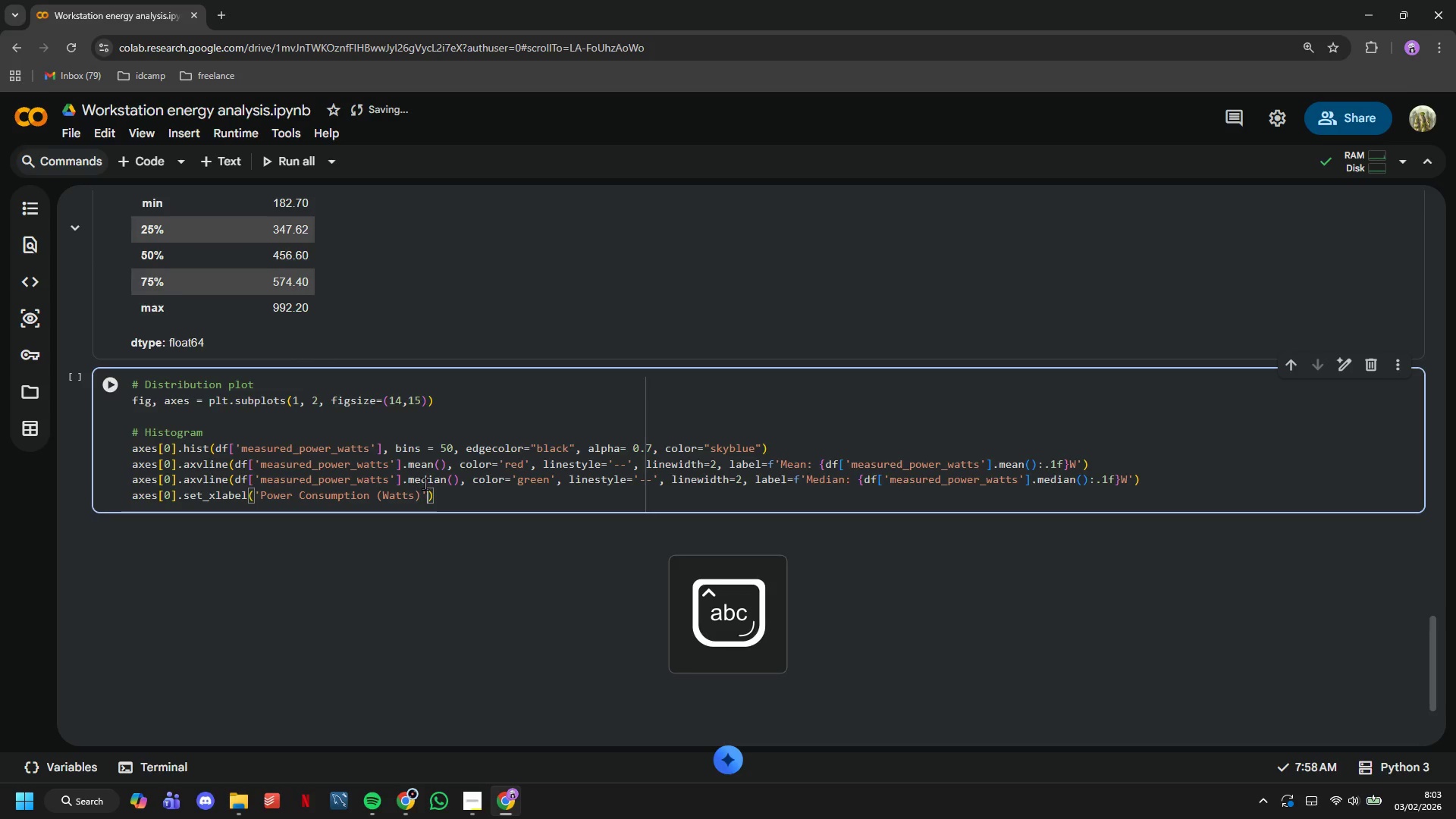 
 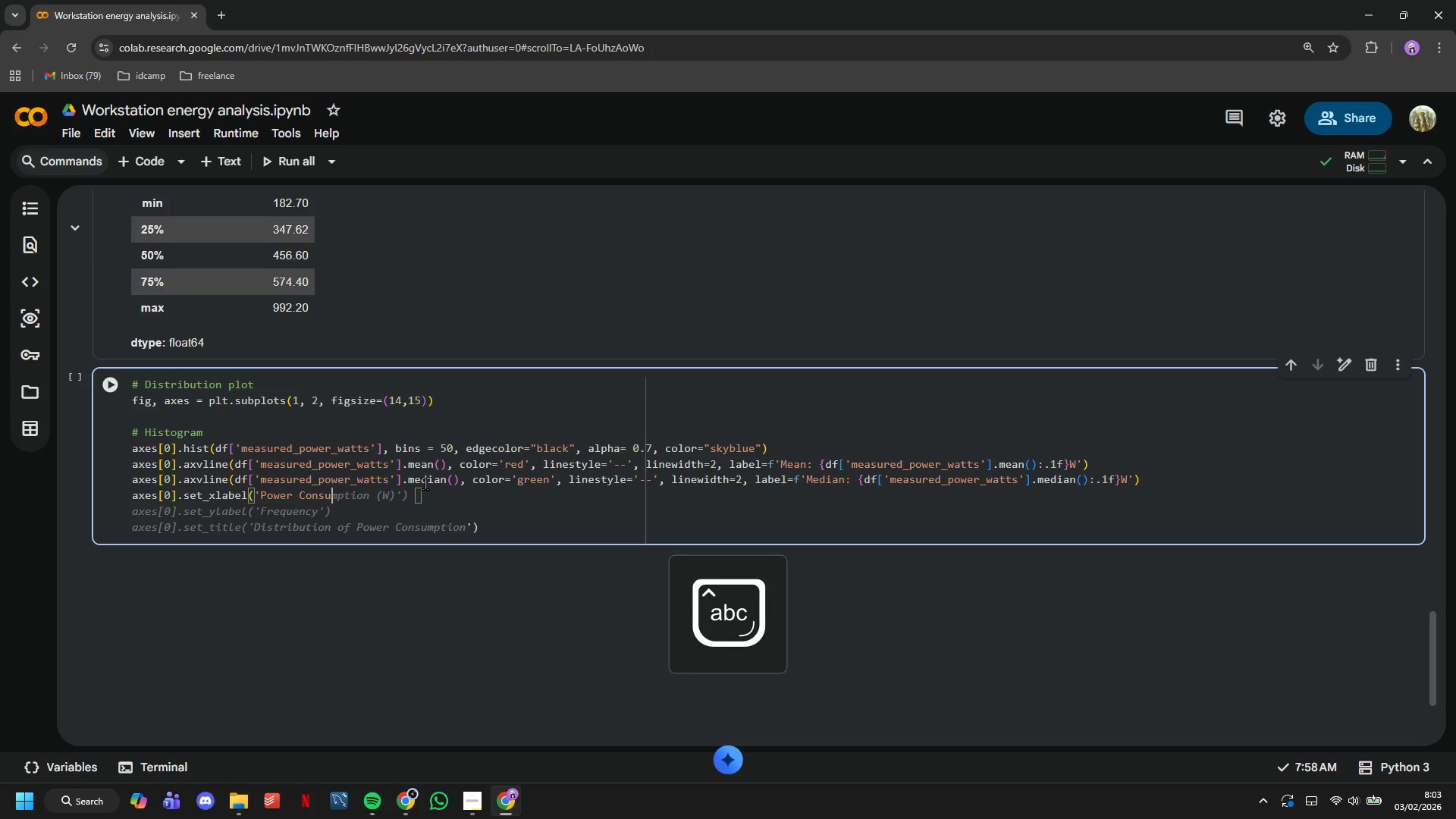 
key(ArrowRight)
 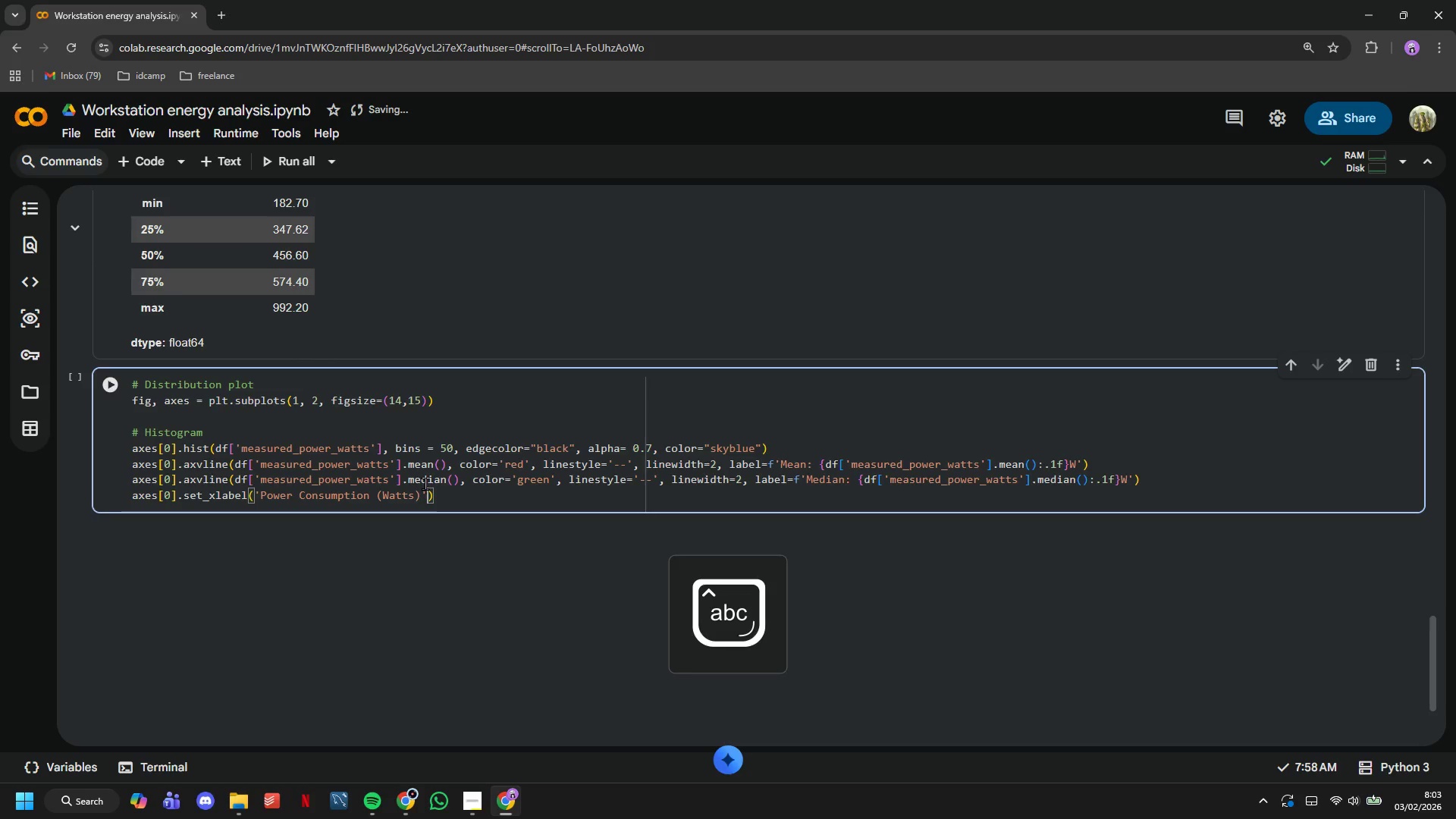 
key(ArrowRight)
 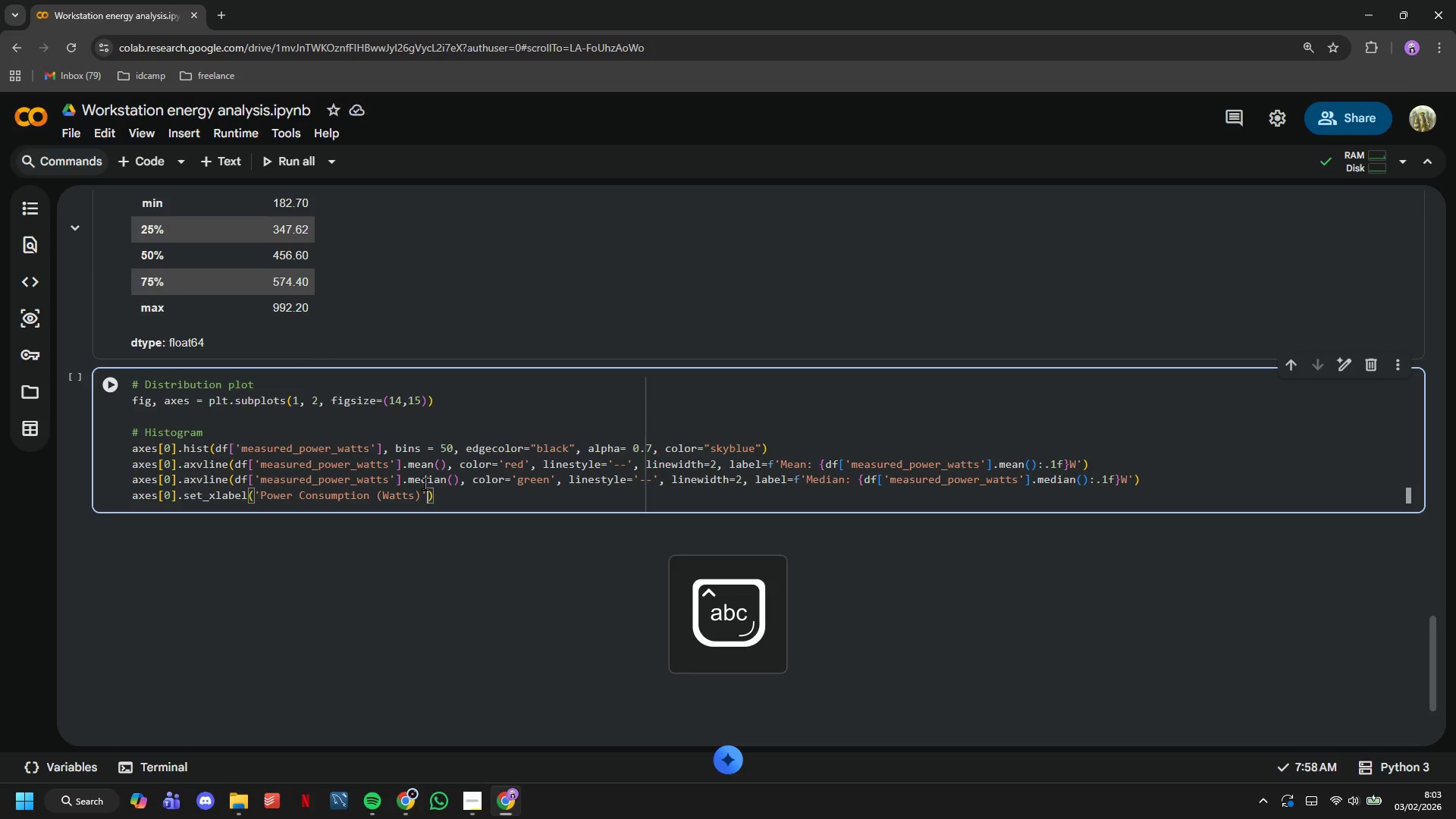 
key(ArrowRight)
 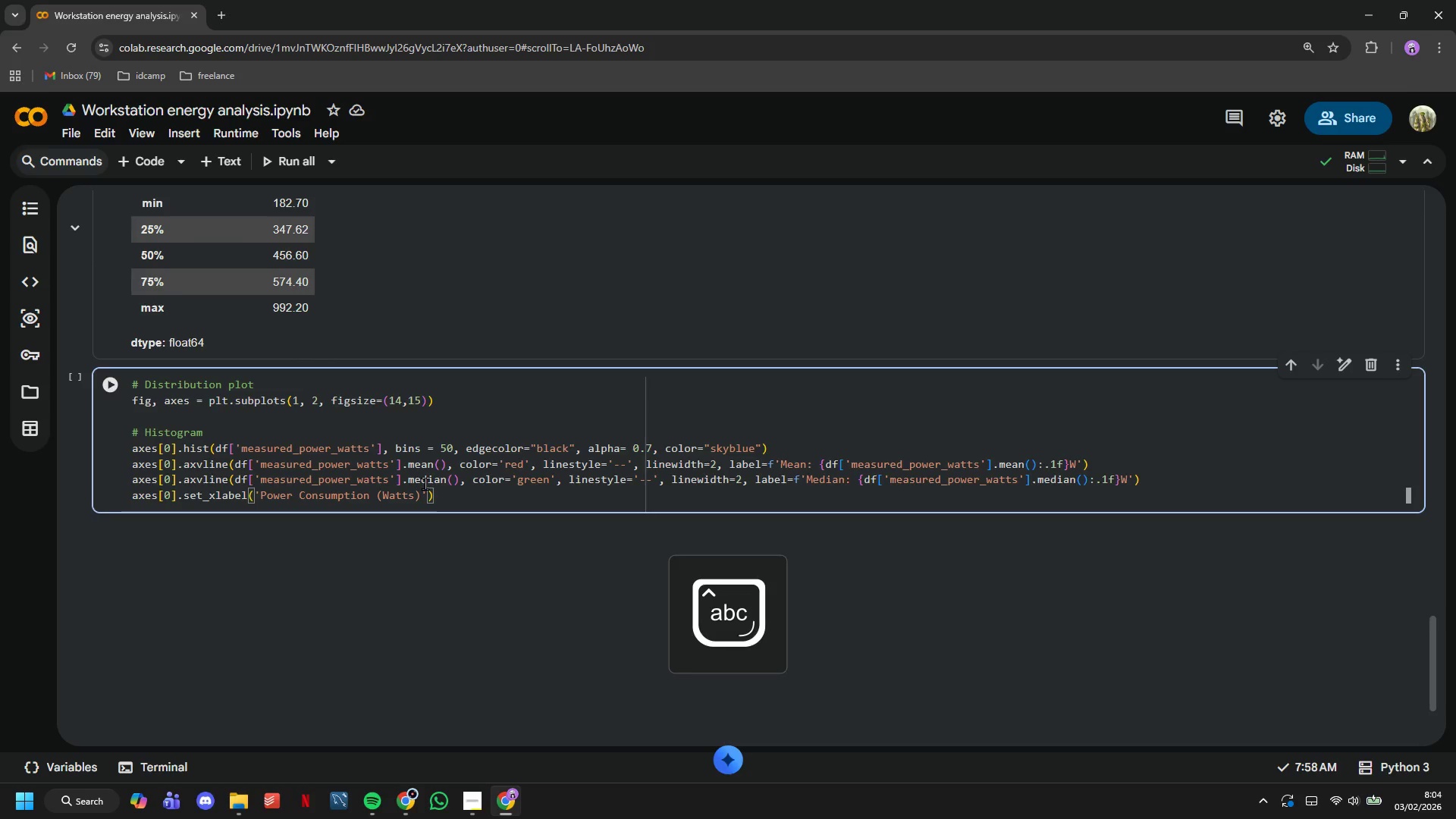 
key(Enter)
 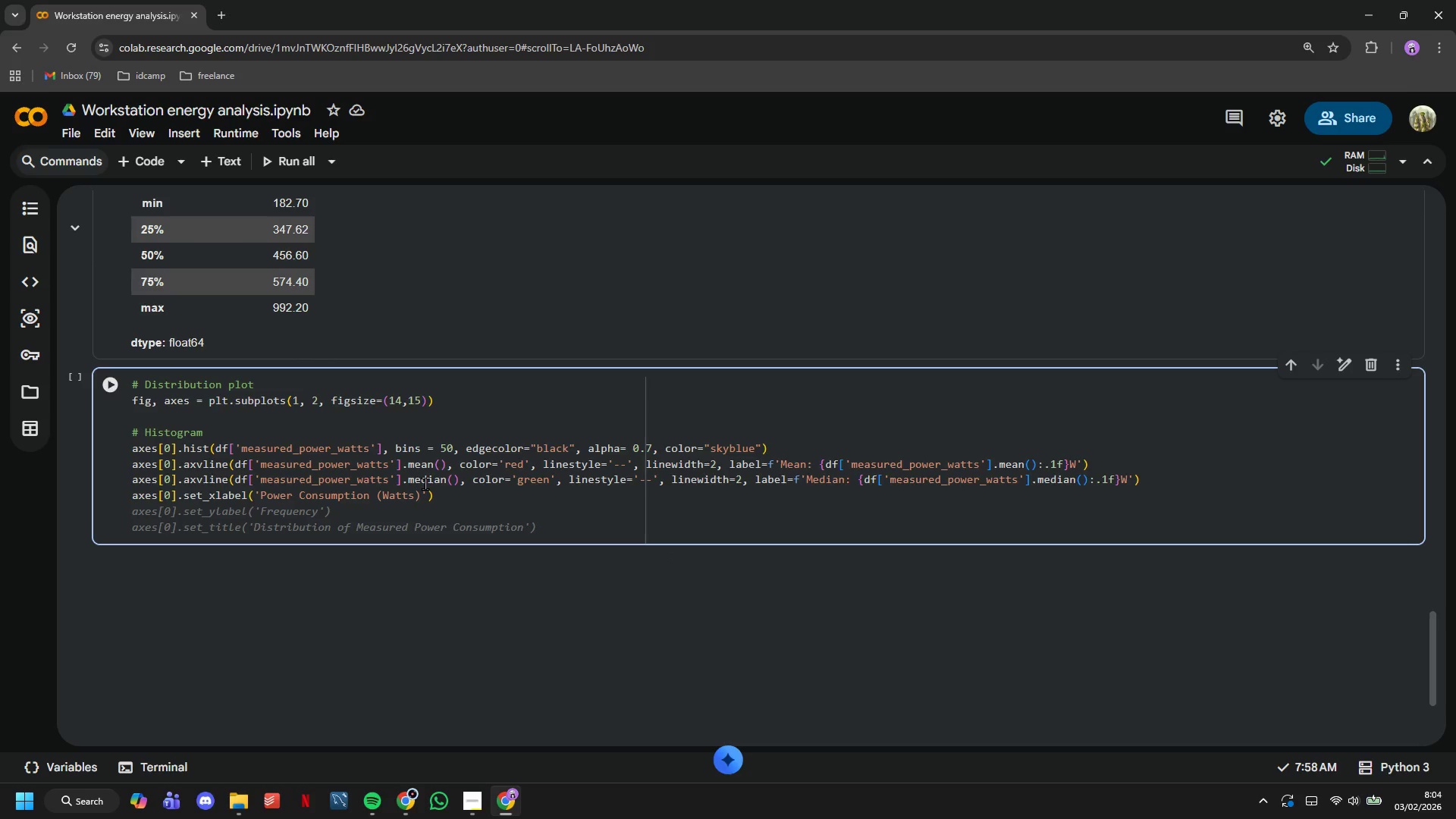 
key(Tab)
 